 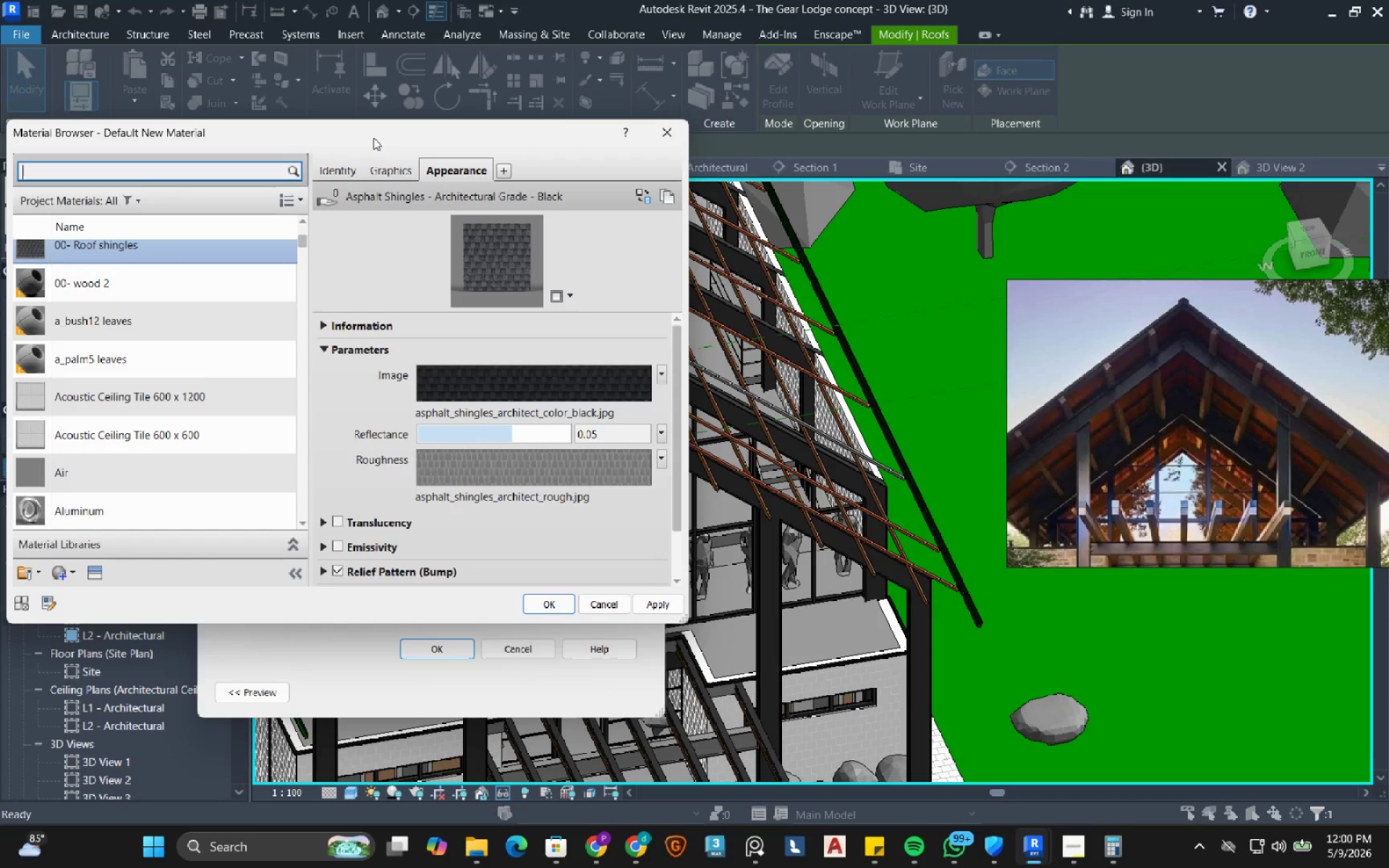 
left_click([399, 166])
 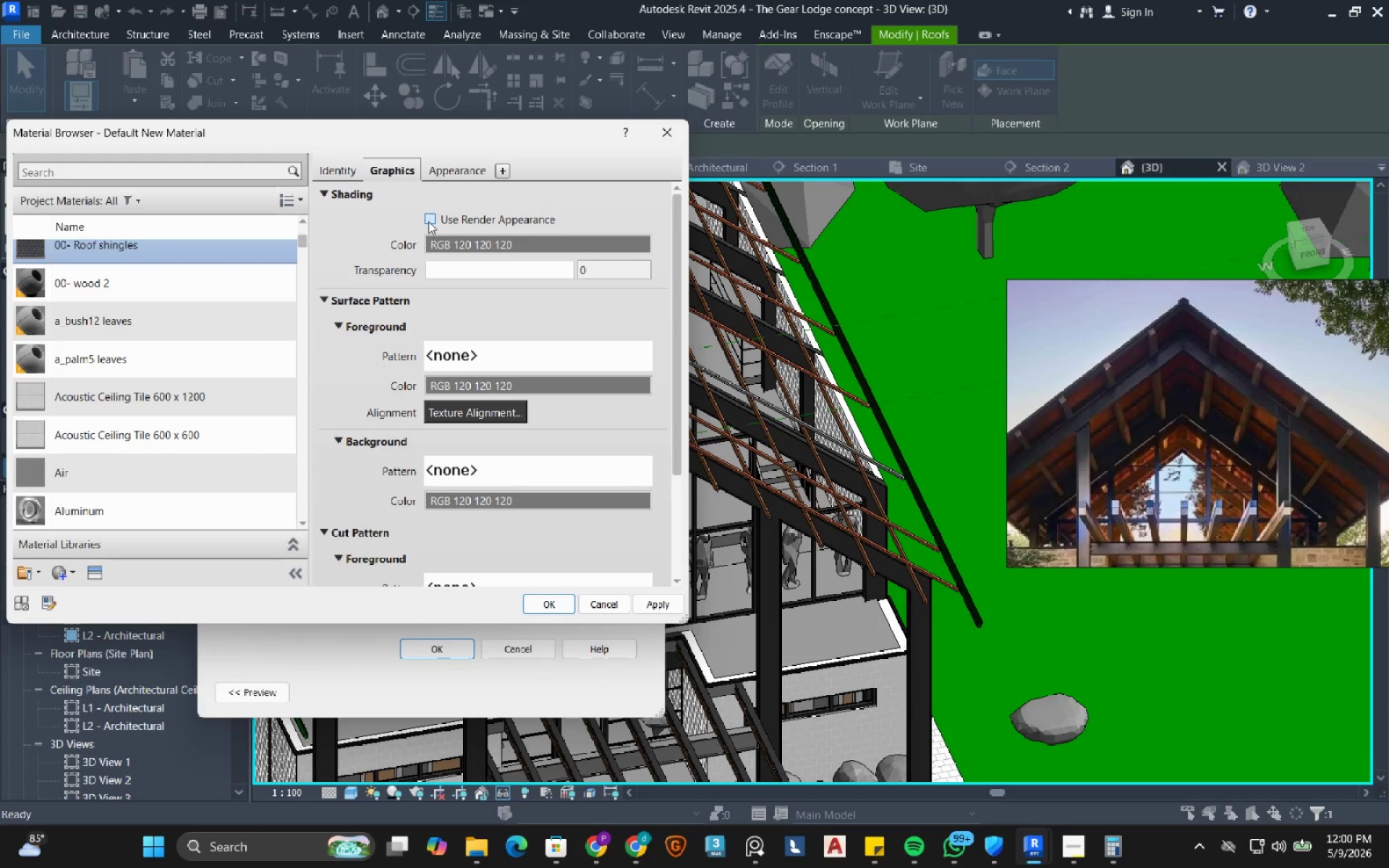 
left_click([435, 217])
 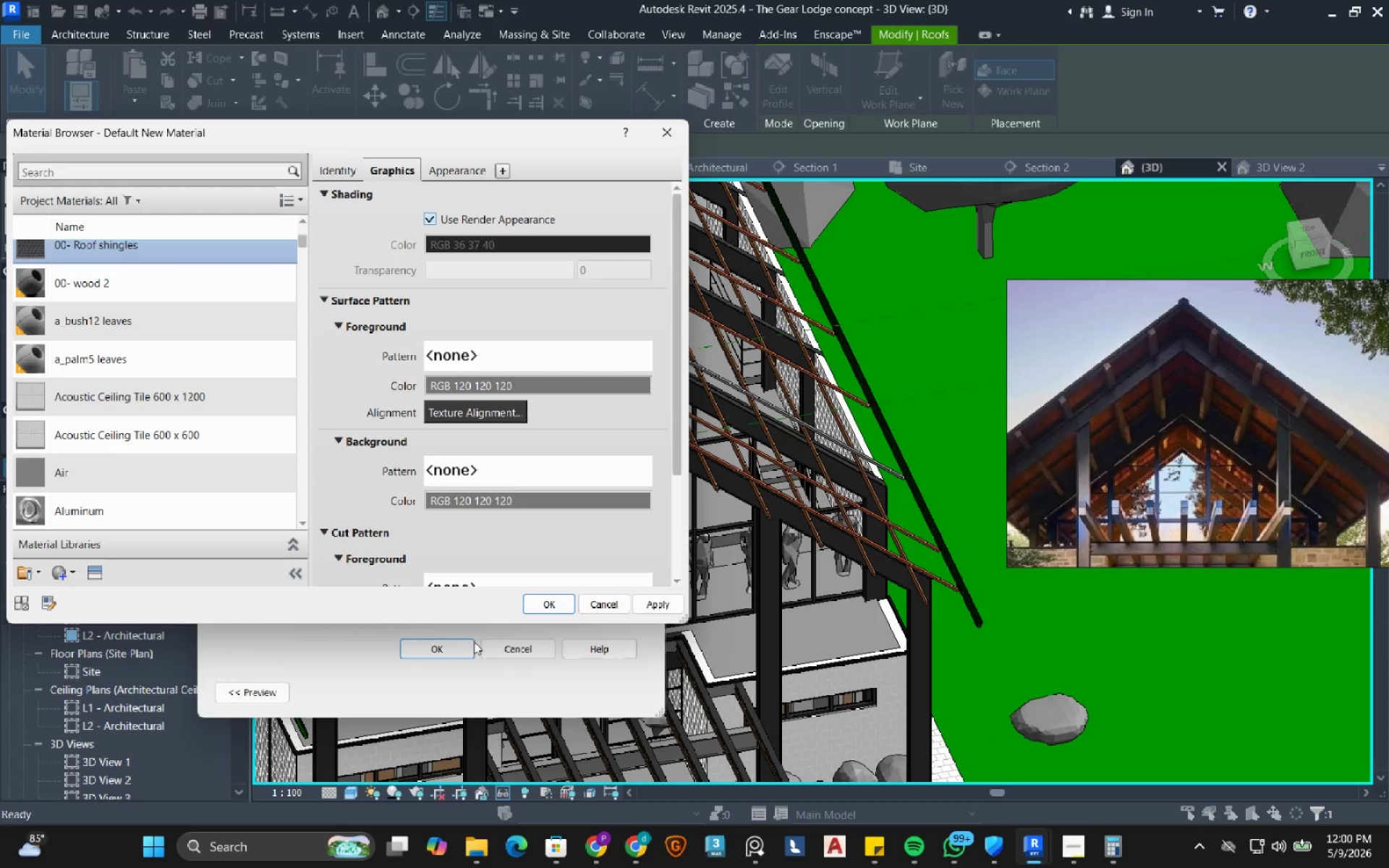 
left_click([562, 603])
 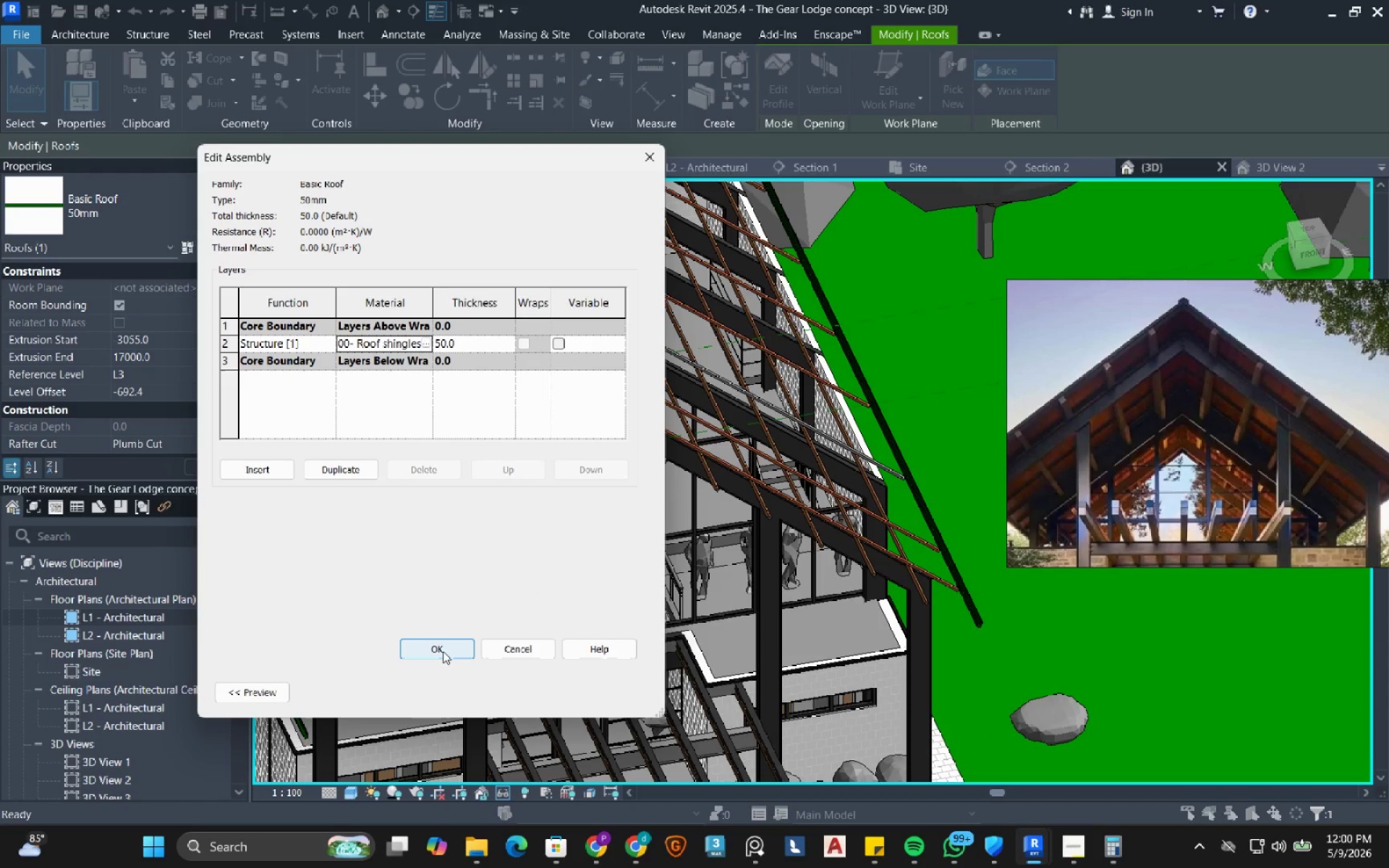 
left_click([443, 651])
 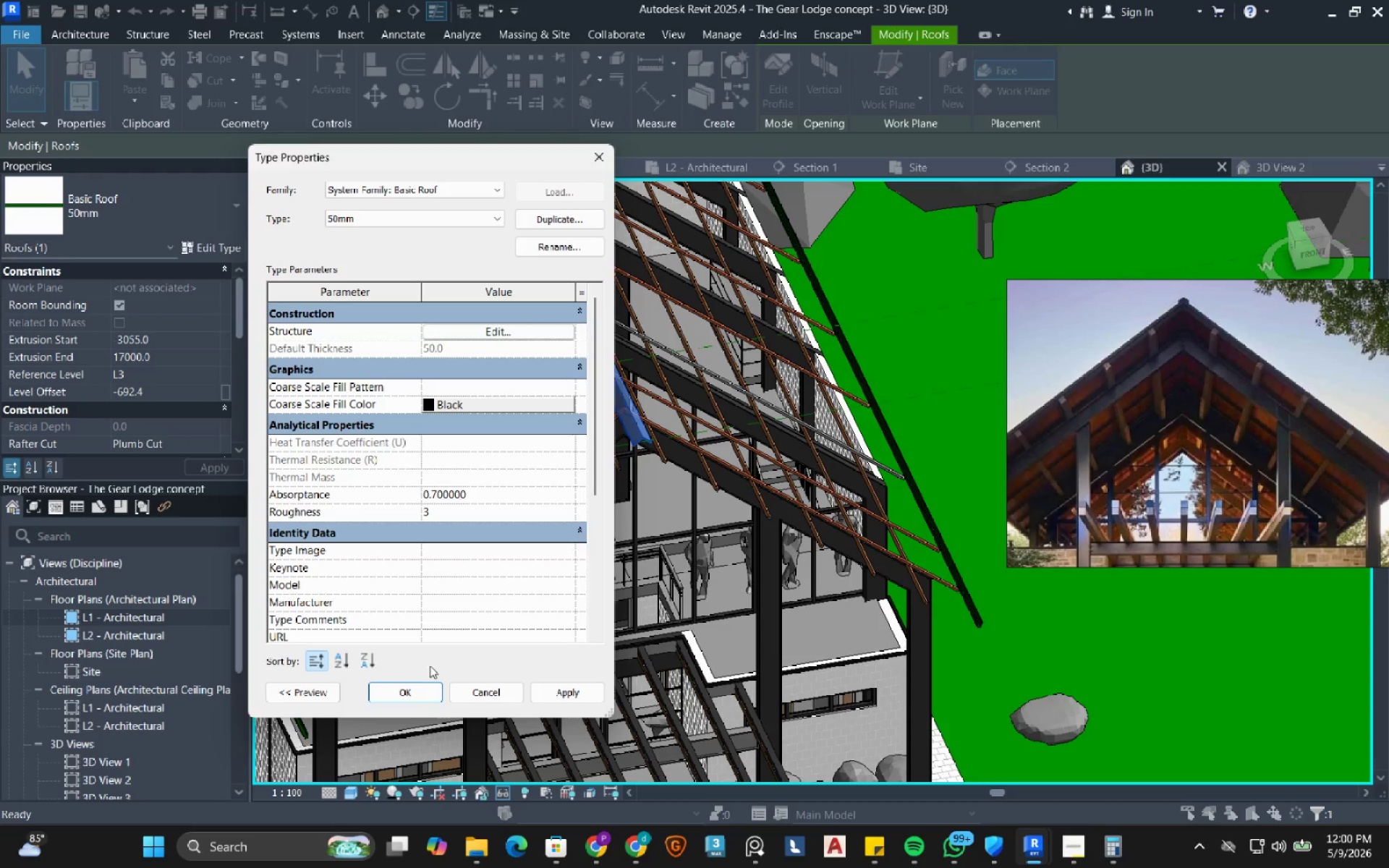 
left_click([415, 689])
 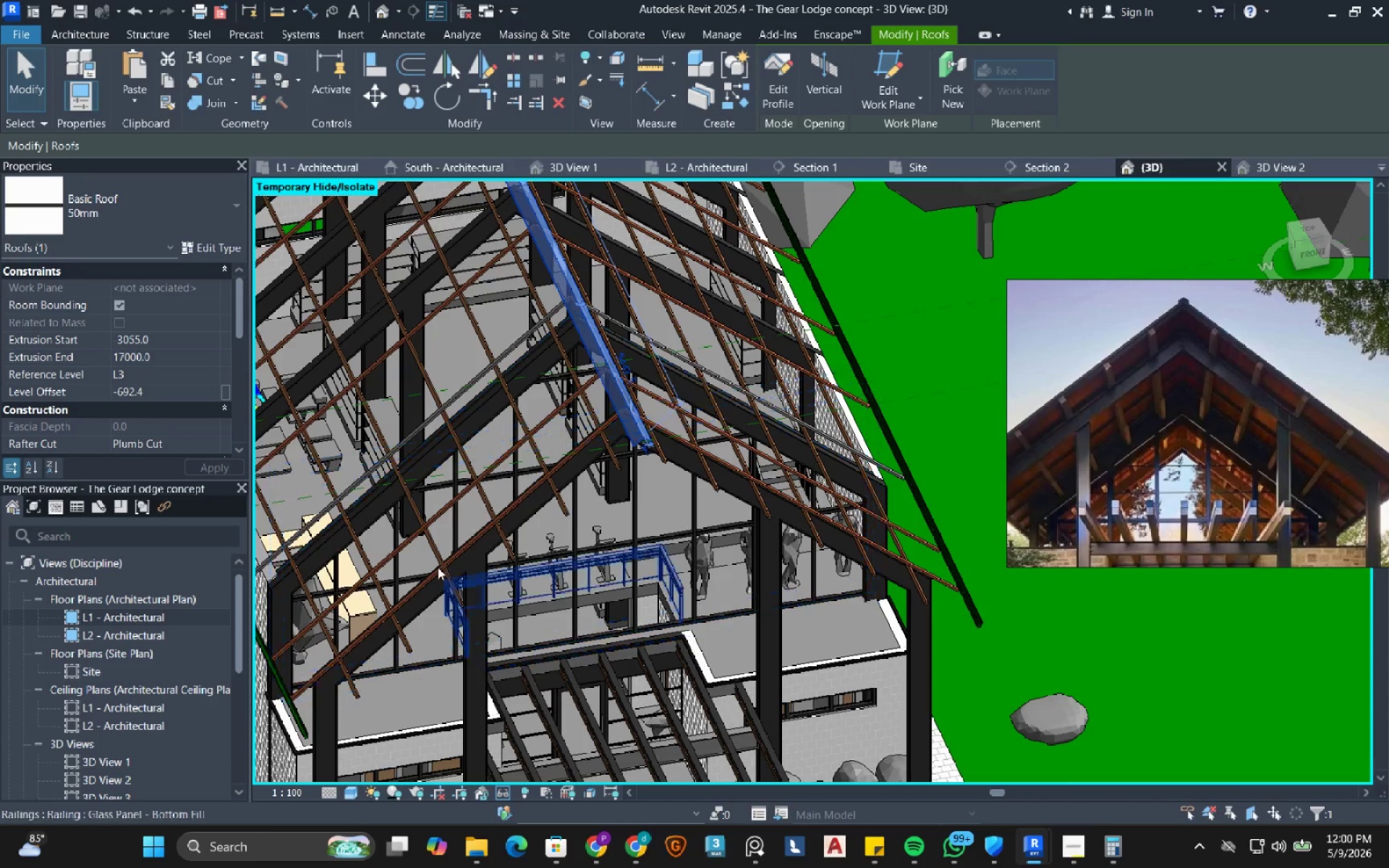 
scroll: coordinate [375, 602], scroll_direction: down, amount: 8.0
 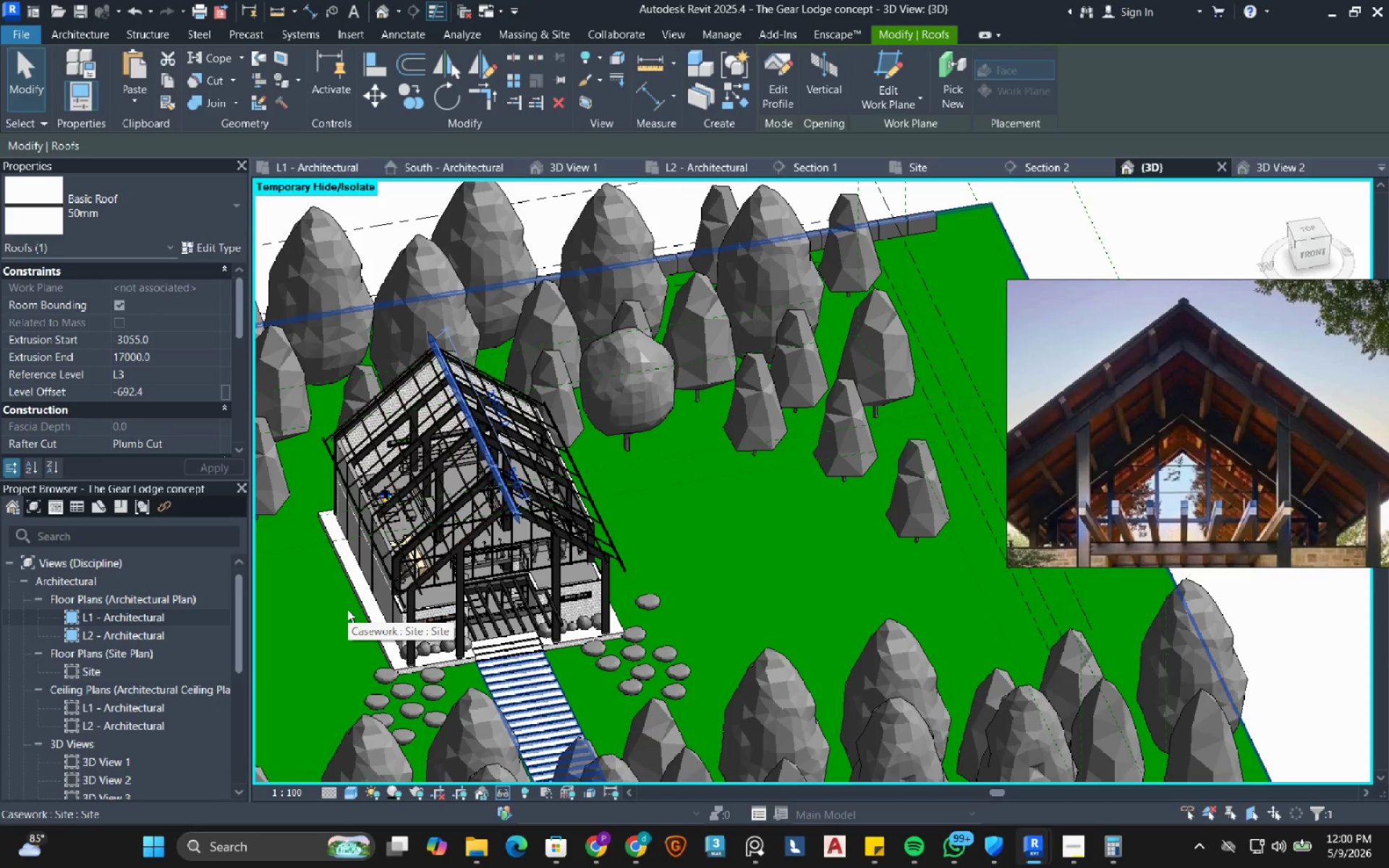 
wait(7.2)
 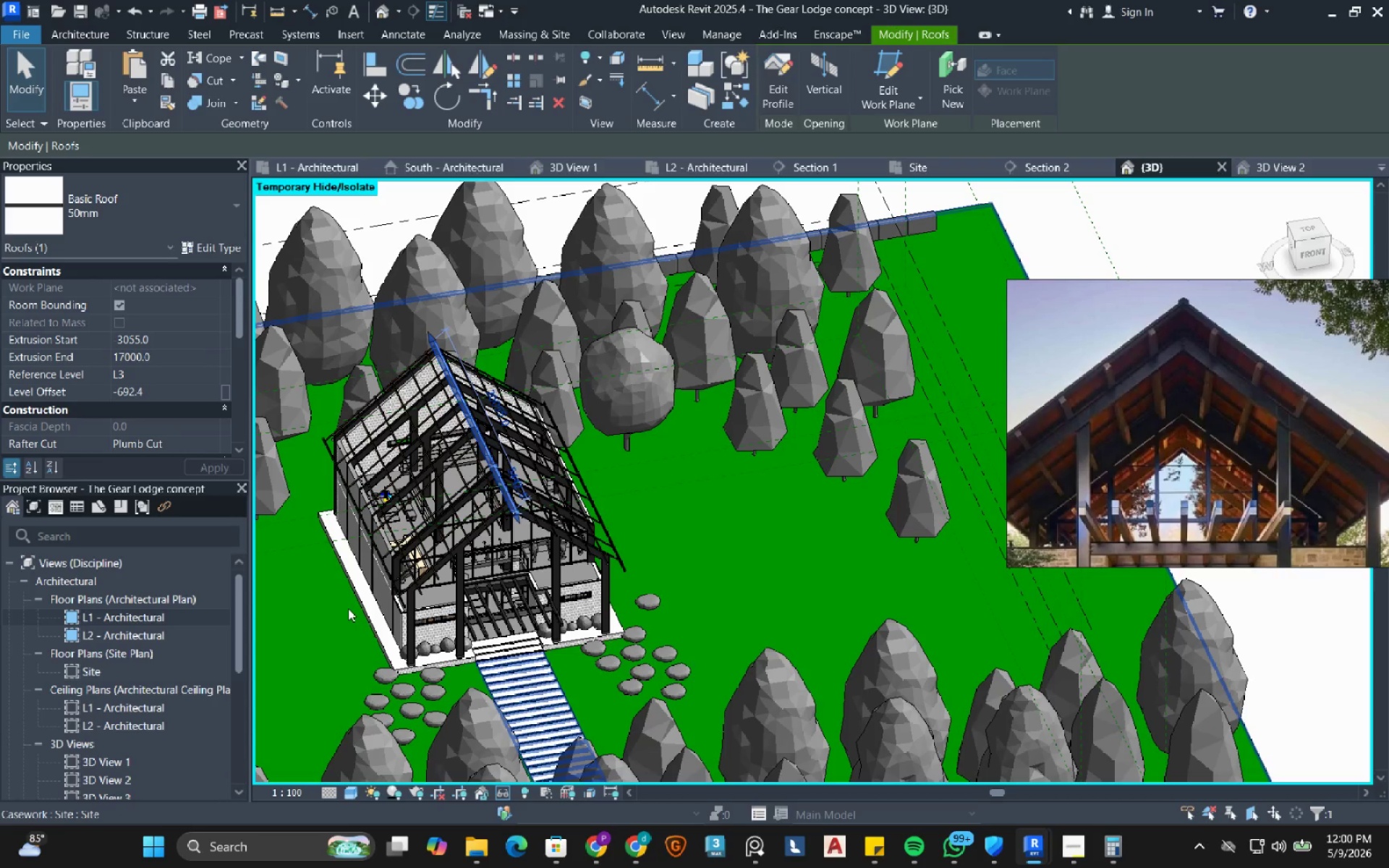 
scroll: coordinate [354, 531], scroll_direction: up, amount: 3.0
 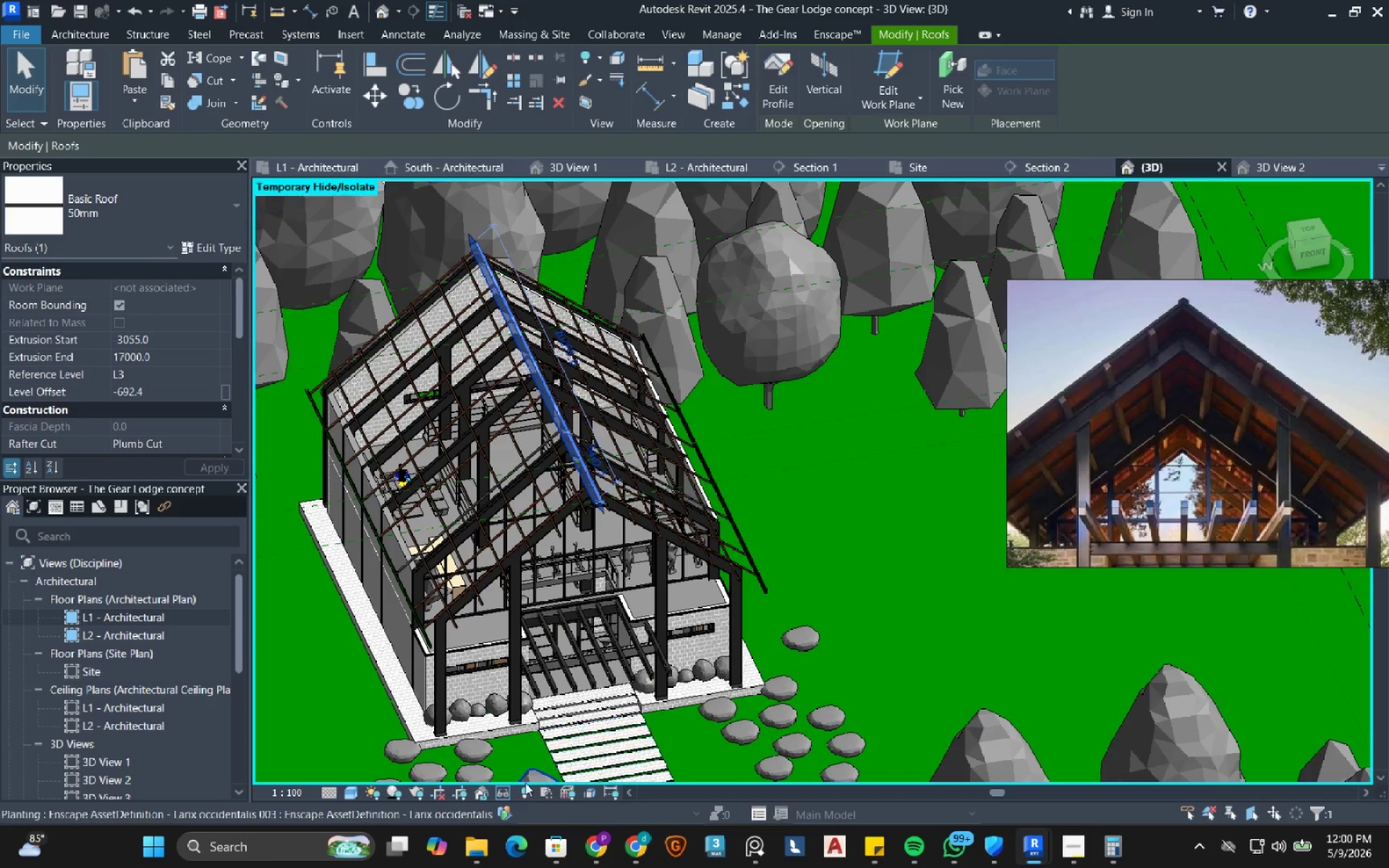 
left_click([505, 788])
 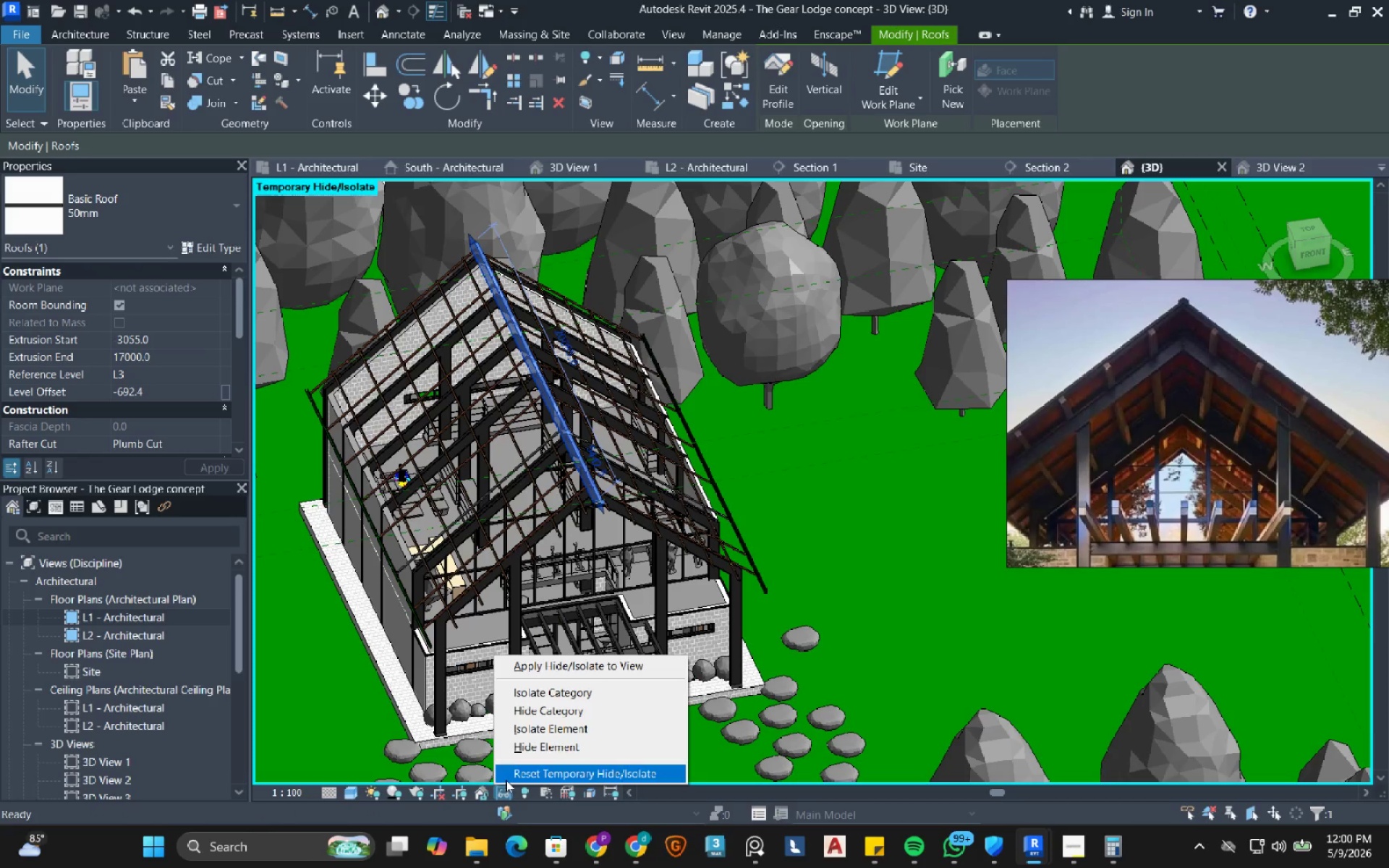 
left_click([506, 780])
 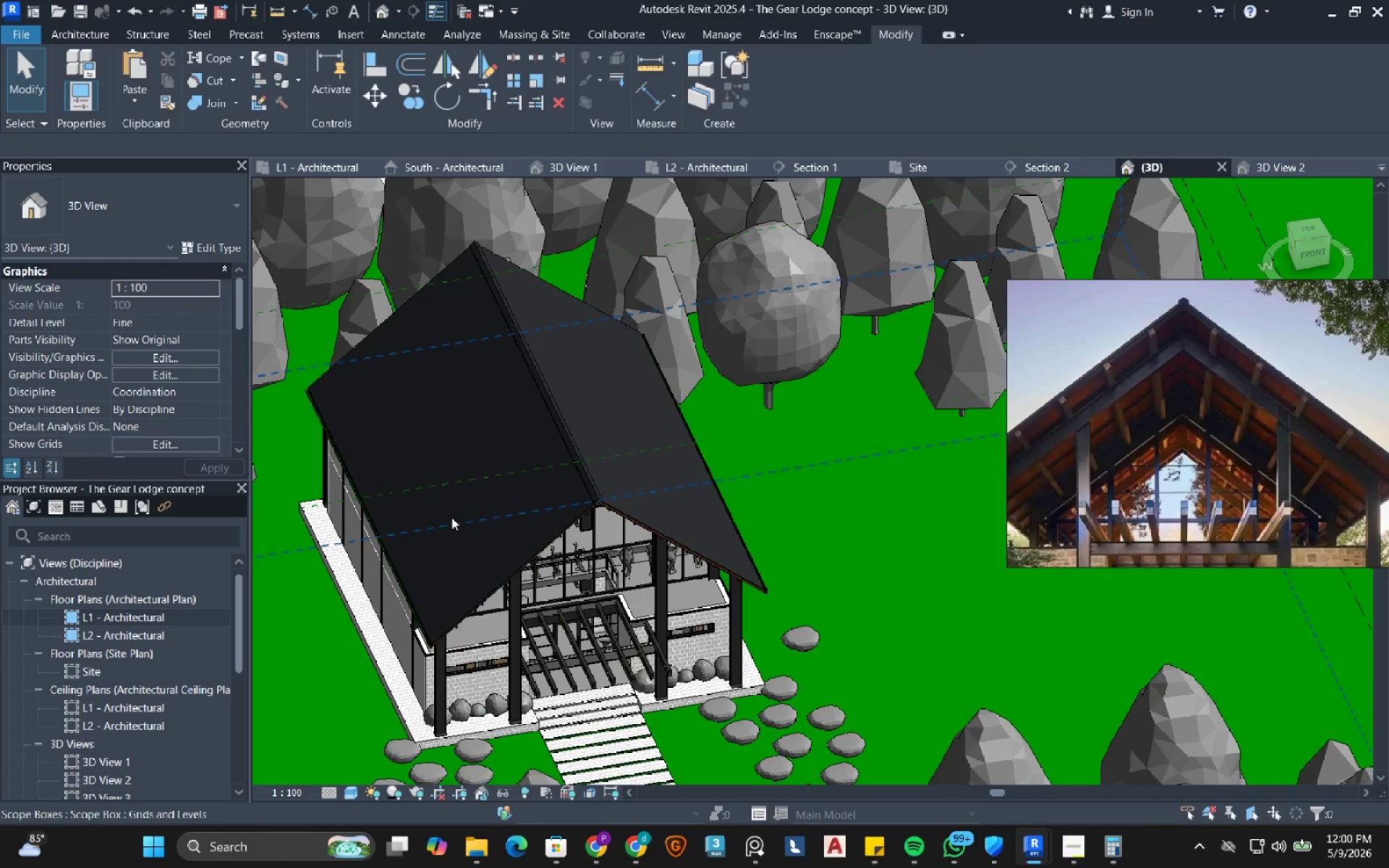 
scroll: coordinate [760, 460], scroll_direction: up, amount: 13.0
 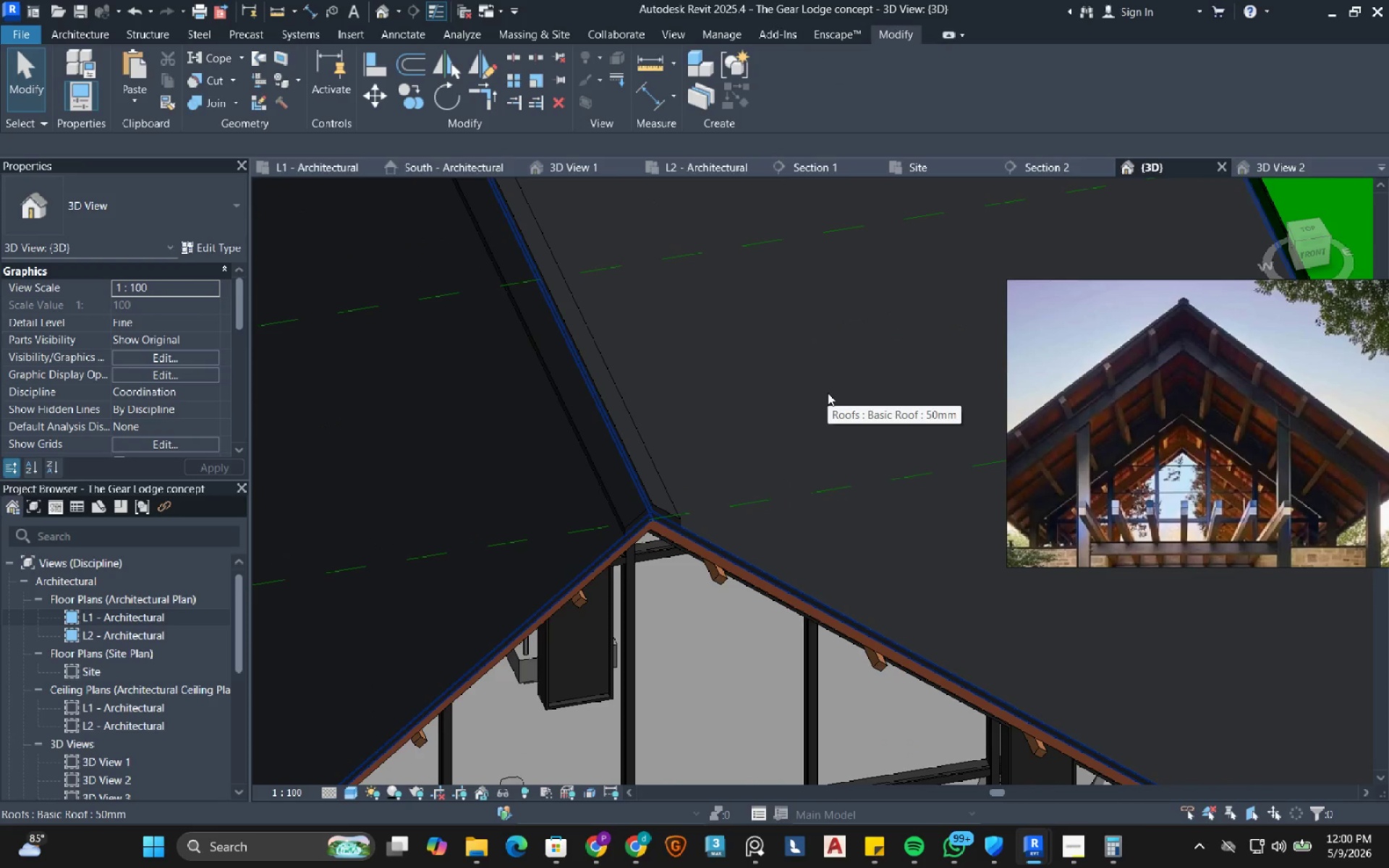 
scroll: coordinate [828, 393], scroll_direction: down, amount: 9.0
 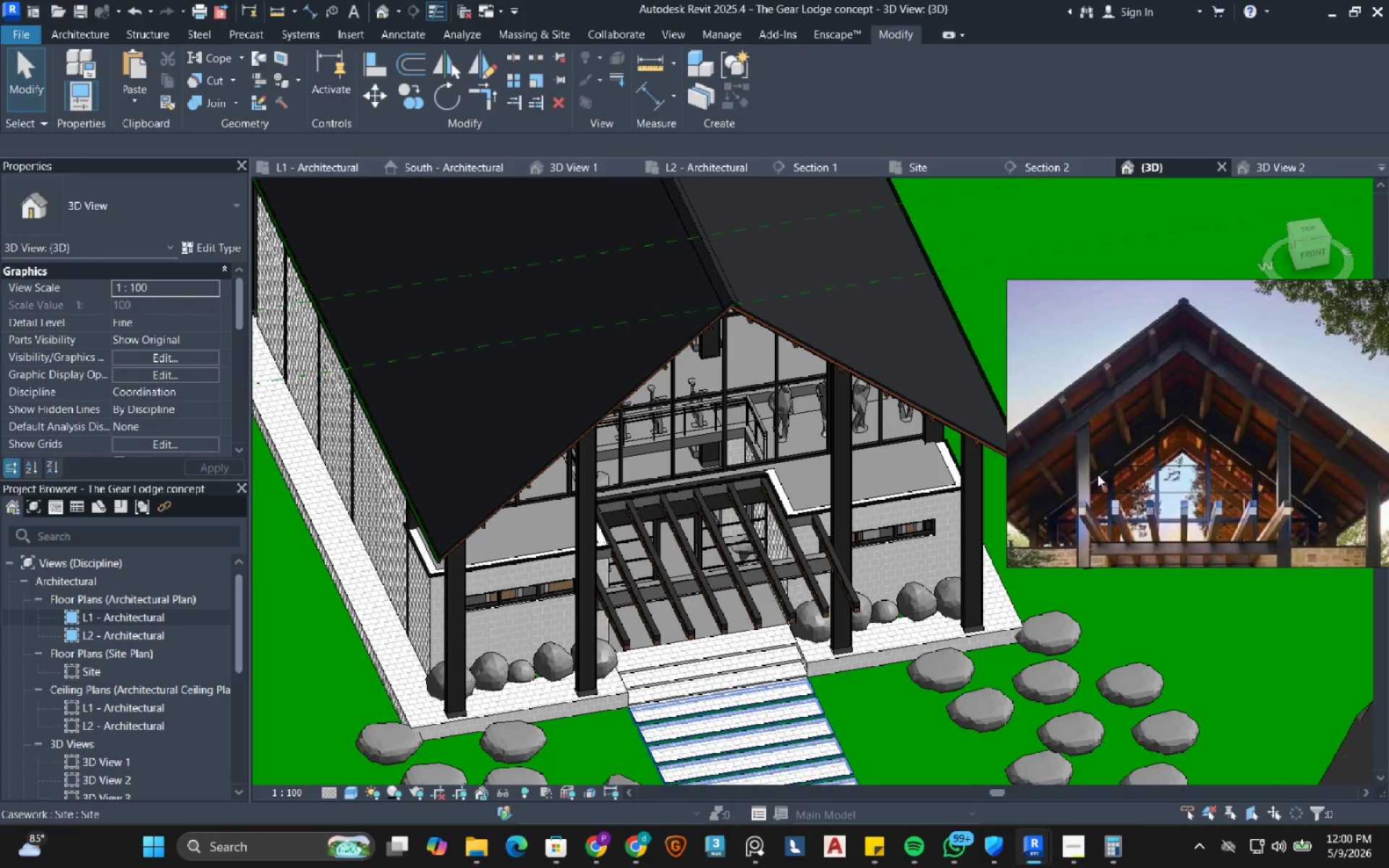 
wait(7.7)
 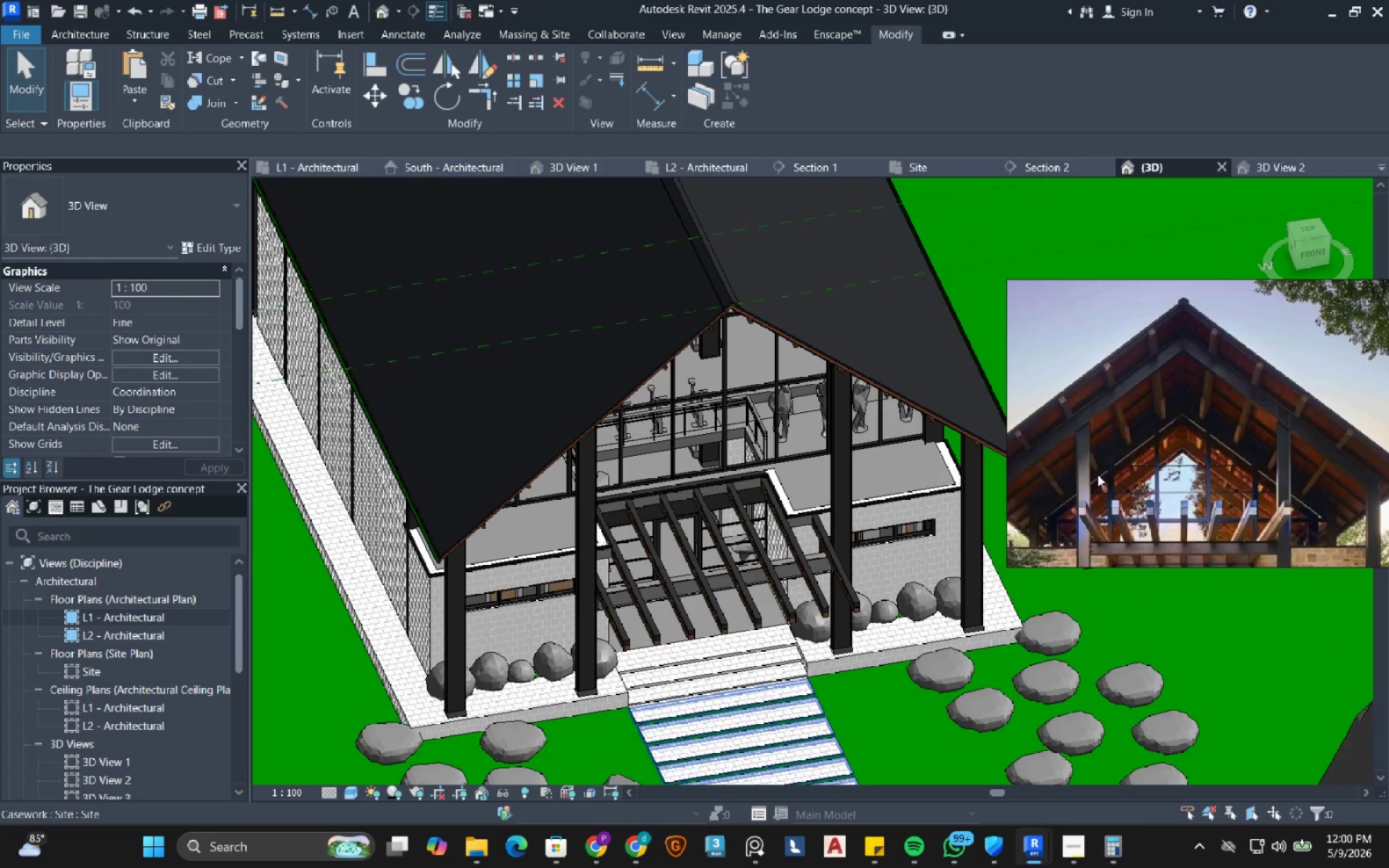 
left_click([1105, 736])
 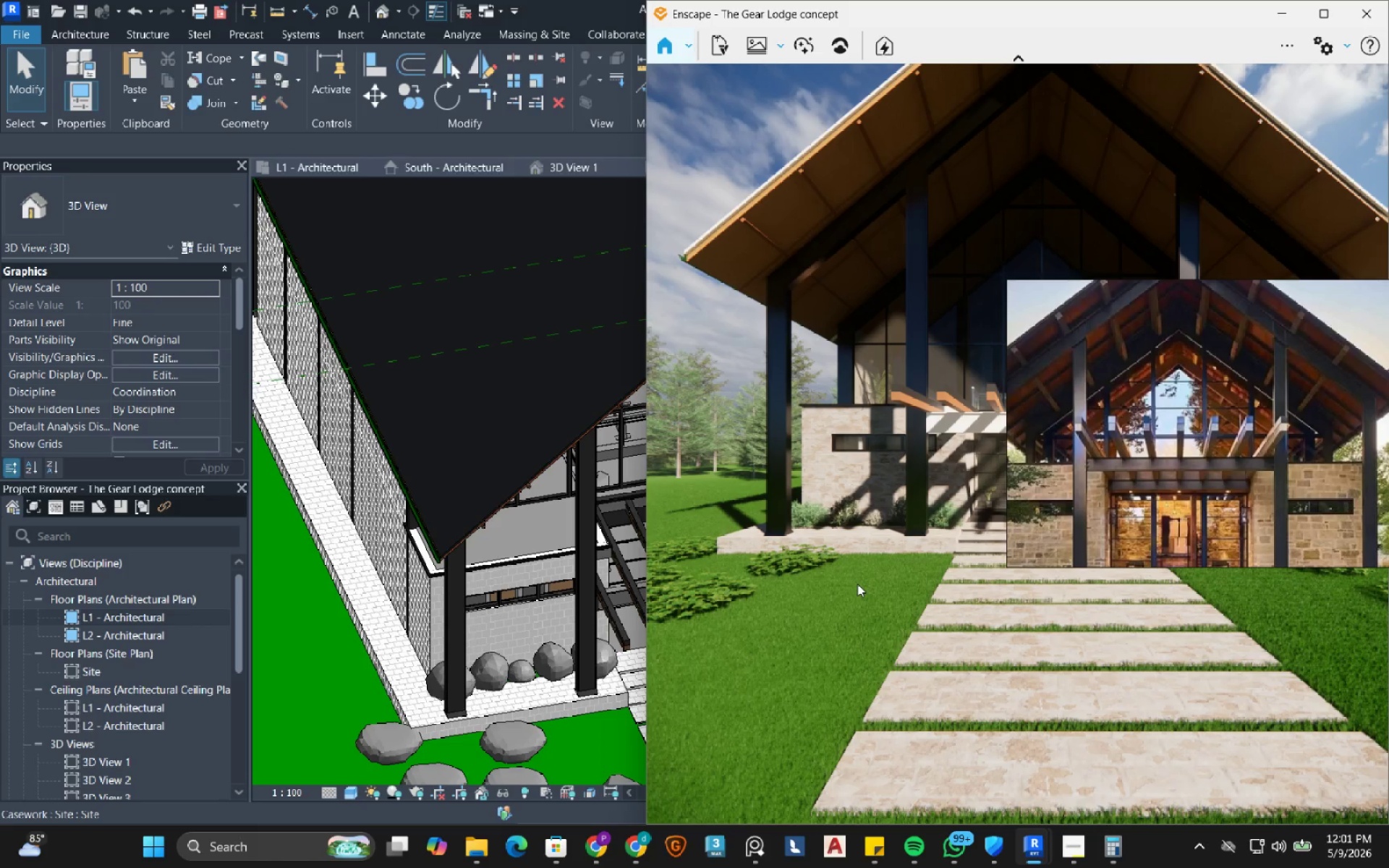 
wait(10.05)
 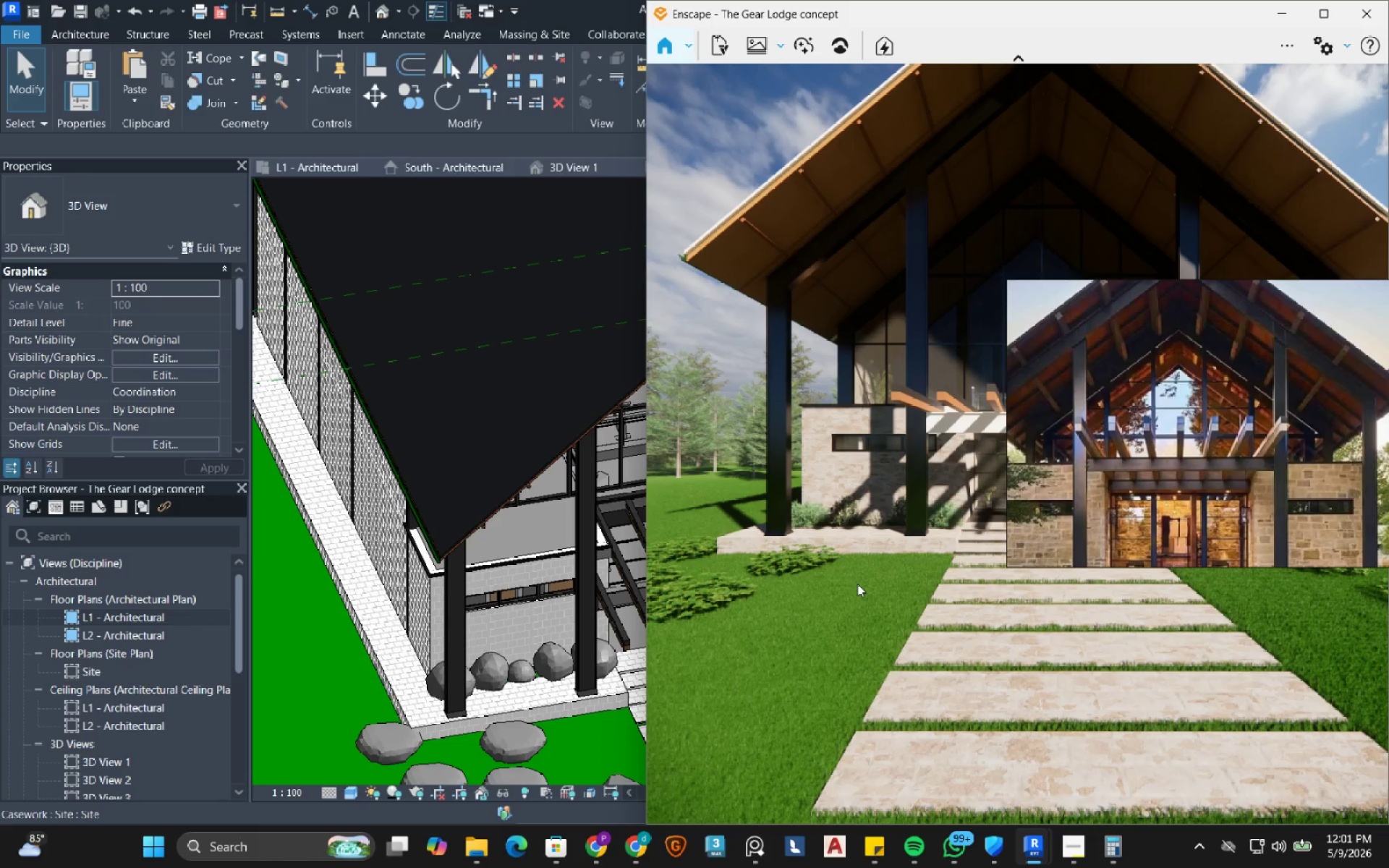 
scroll: coordinate [480, 608], scroll_direction: down, amount: 1.0
 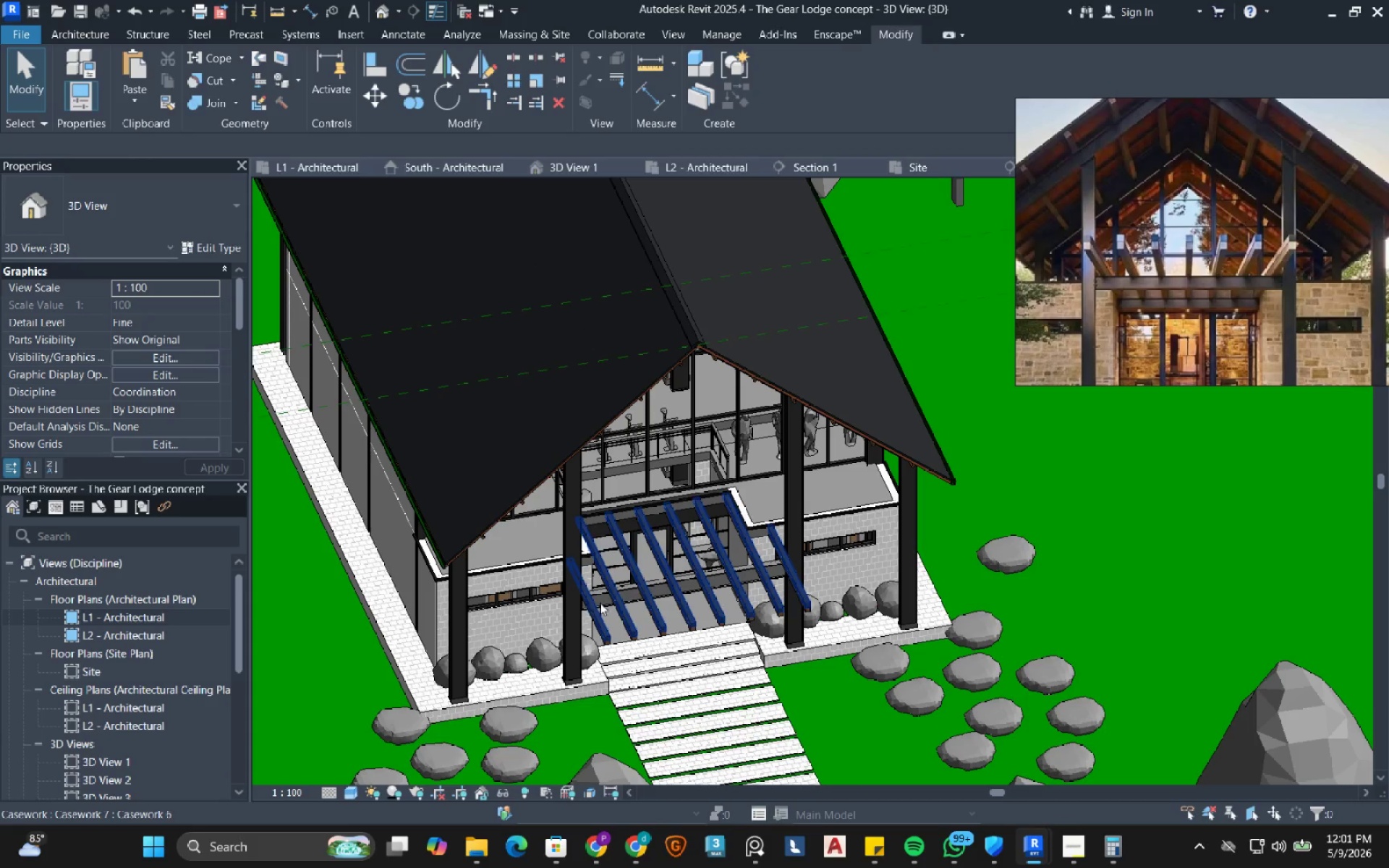 
scroll: coordinate [555, 593], scroll_direction: up, amount: 9.0
 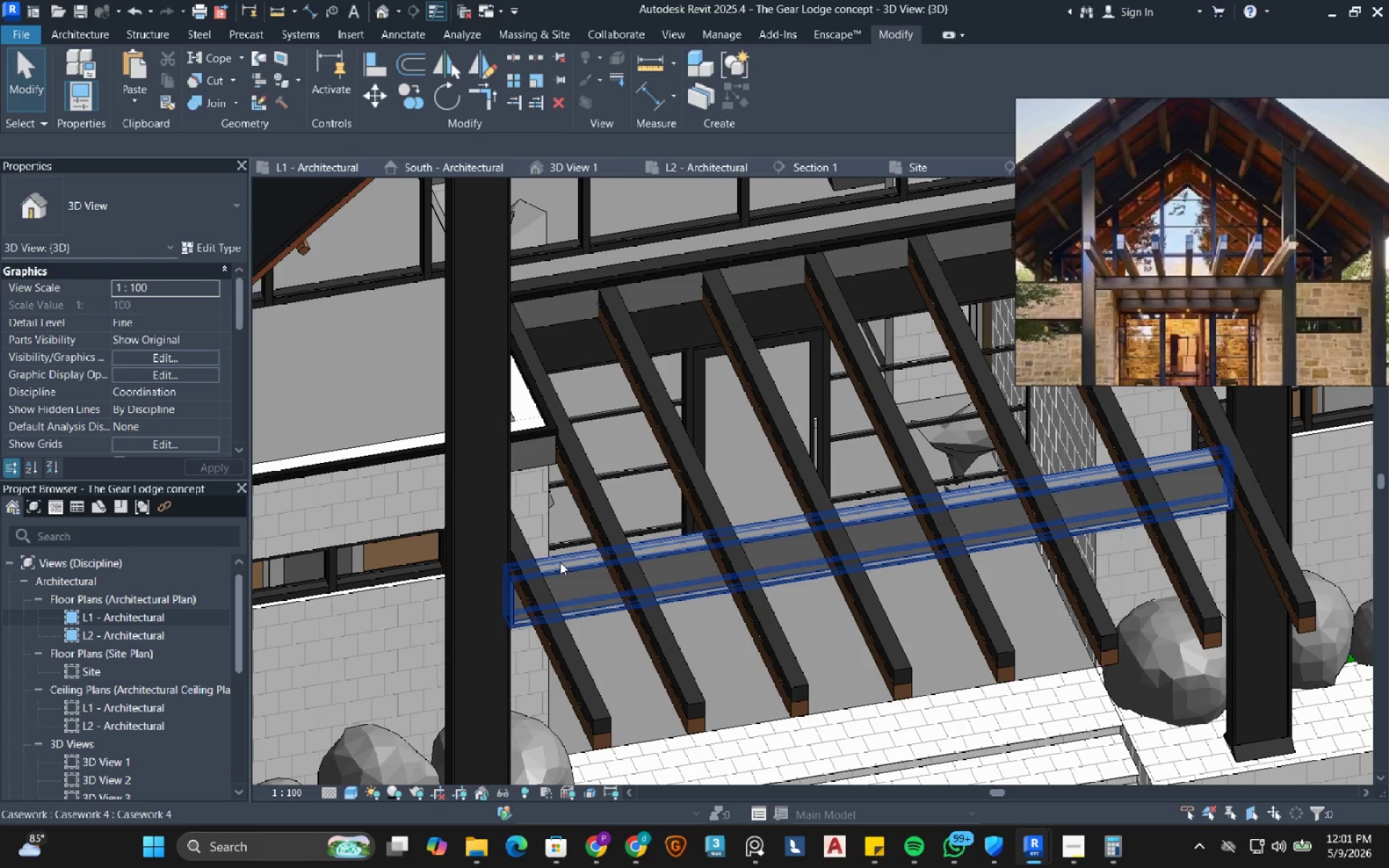 
left_click([560, 562])
 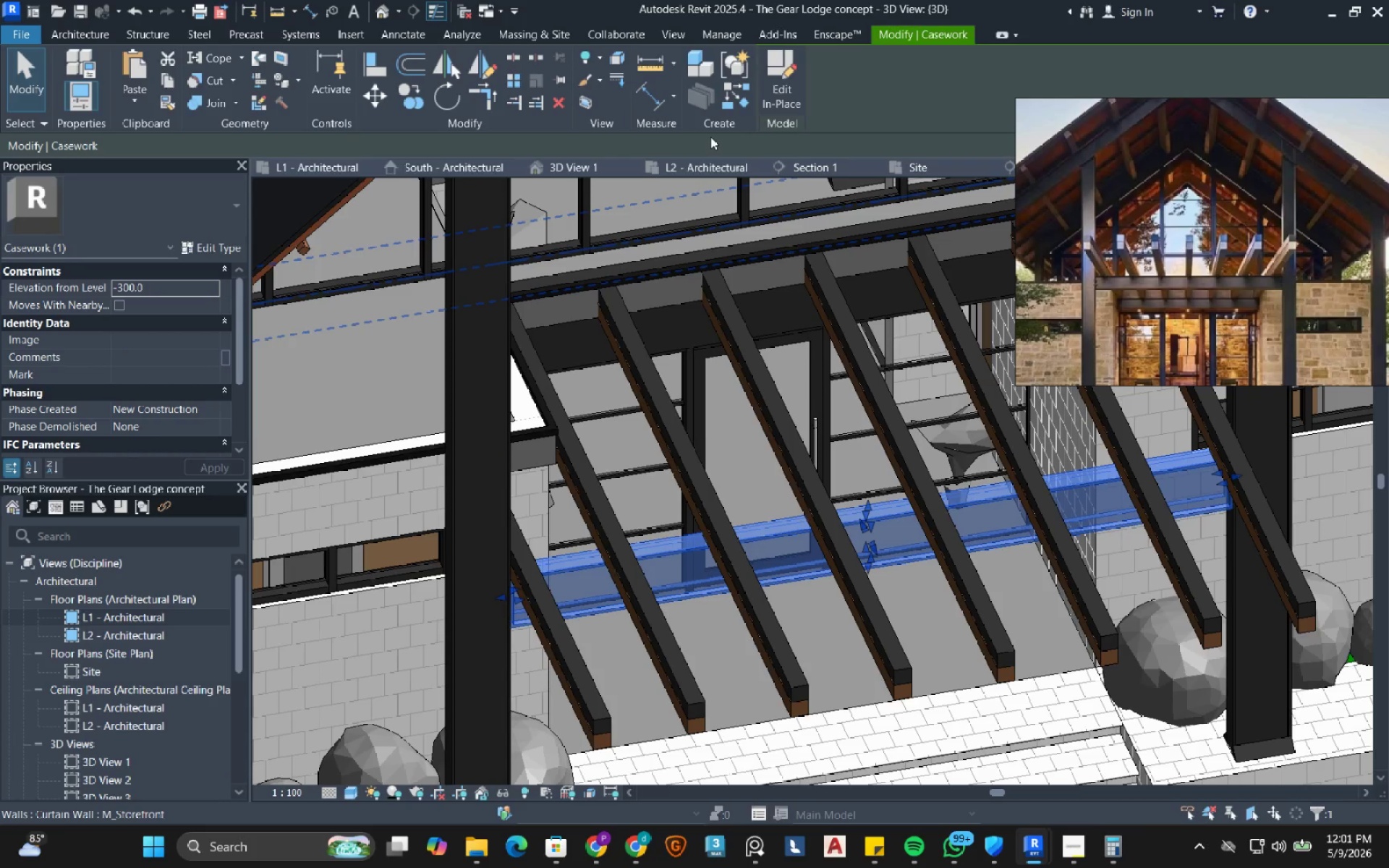 
left_click([778, 75])
 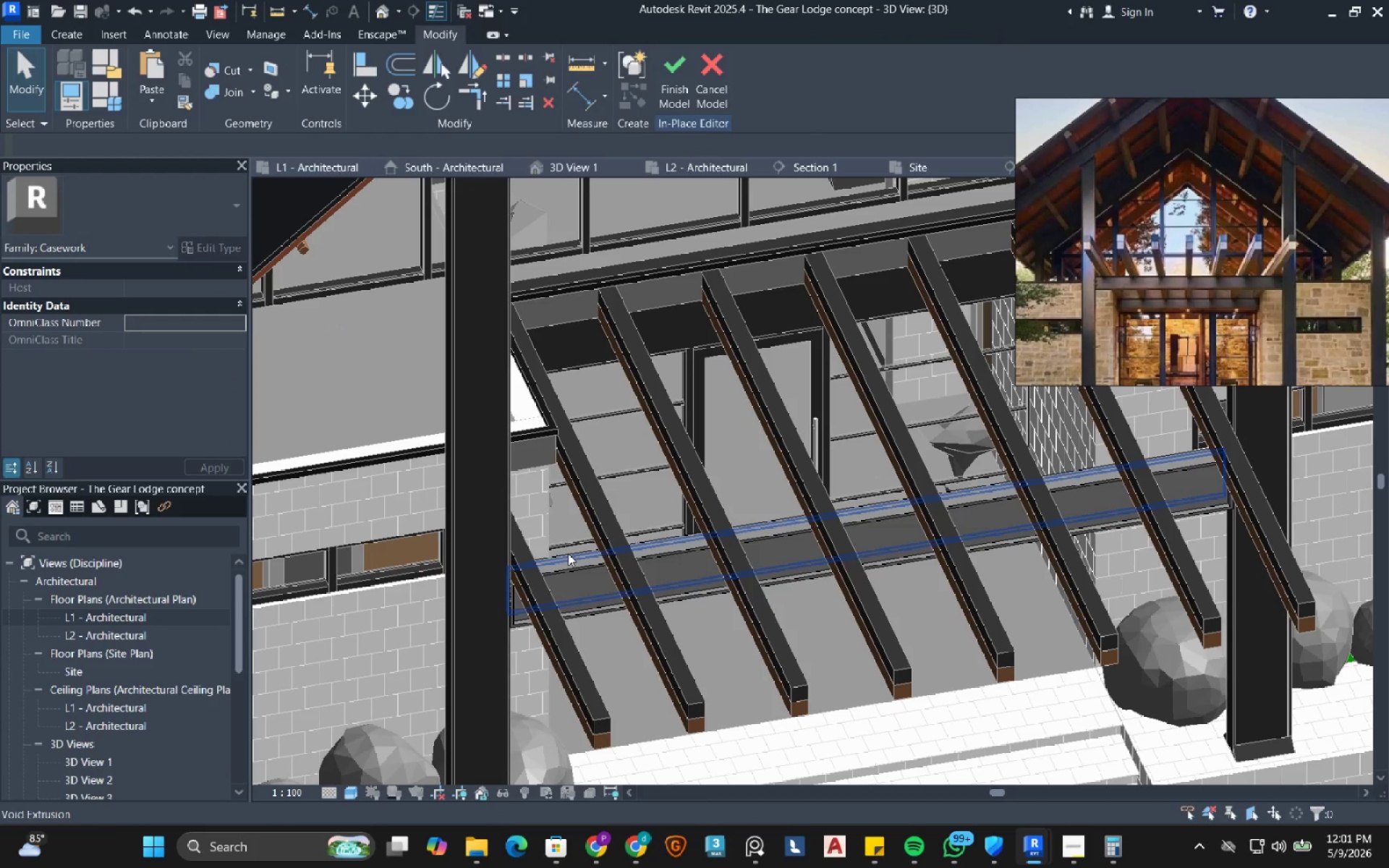 
left_click([568, 553])
 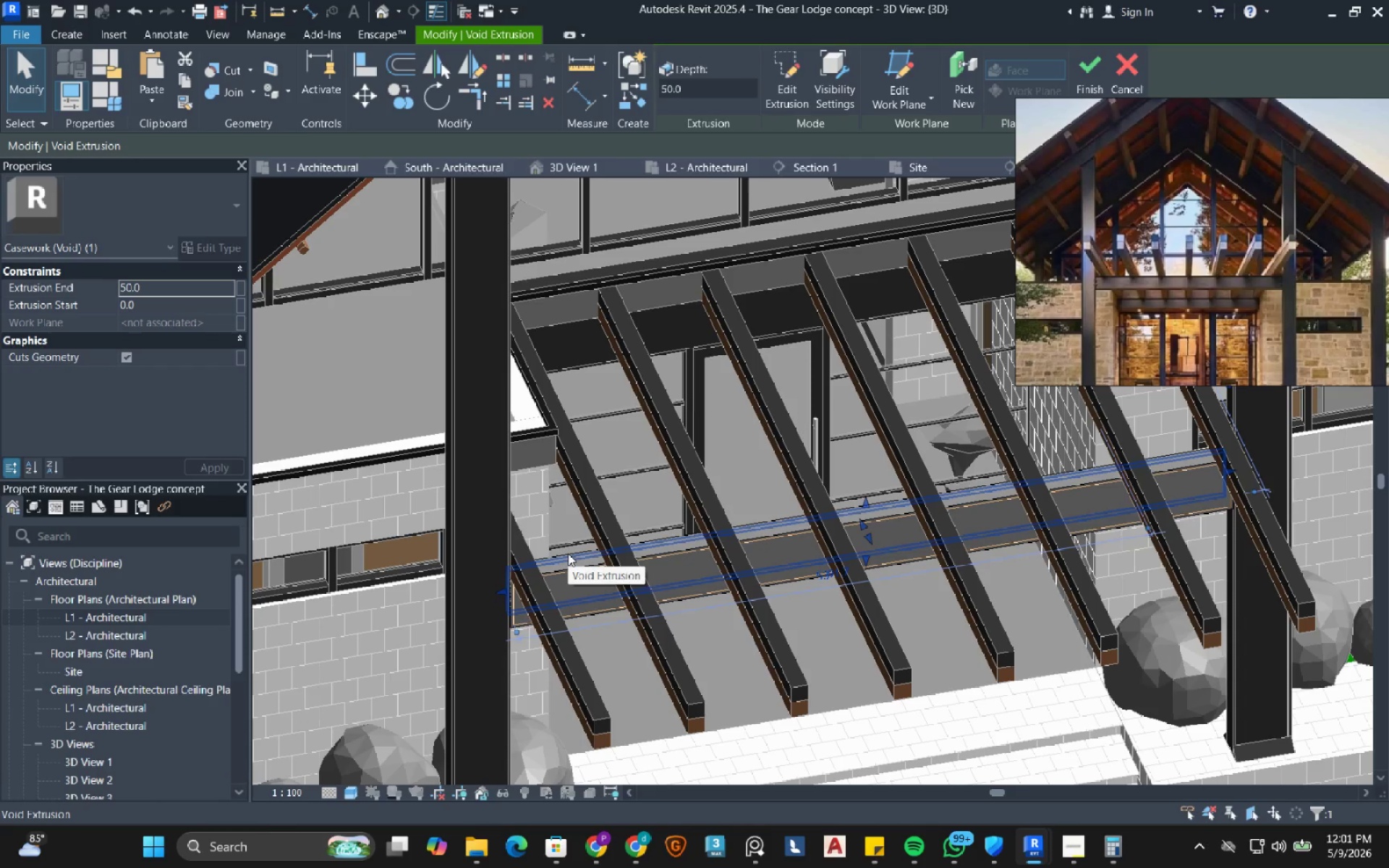 
scroll: coordinate [565, 554], scroll_direction: up, amount: 6.0
 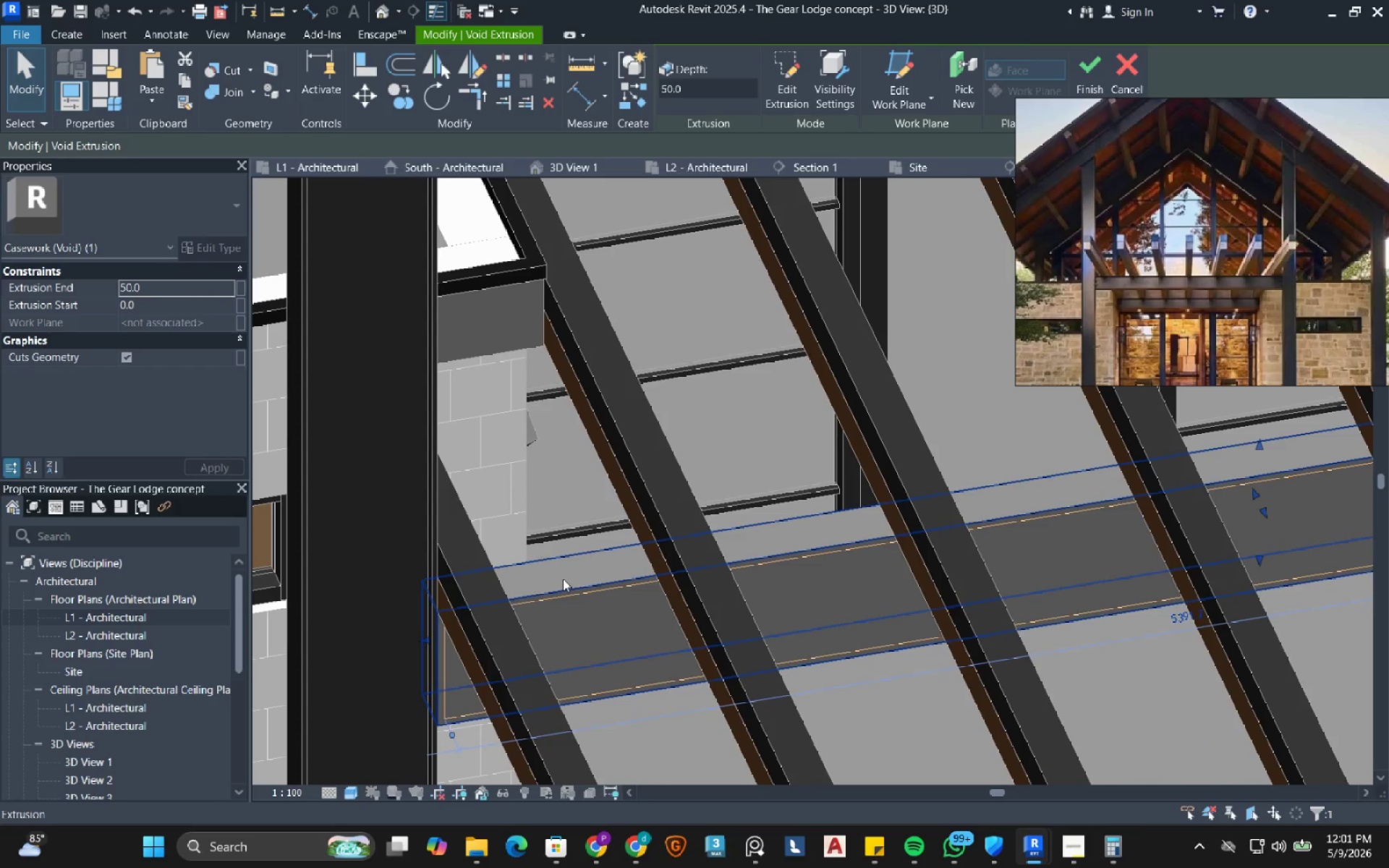 
left_click([563, 579])
 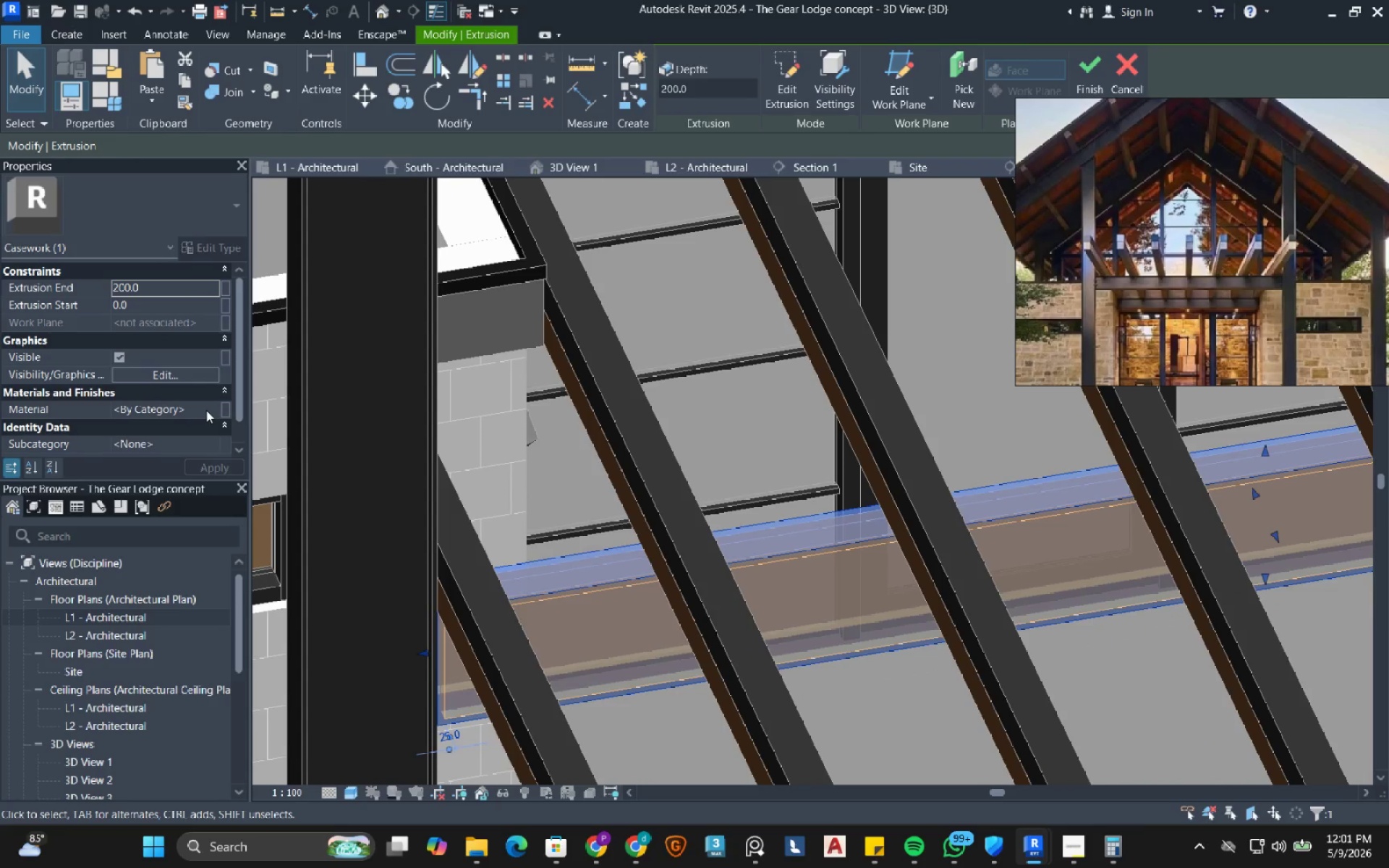 
left_click([208, 409])
 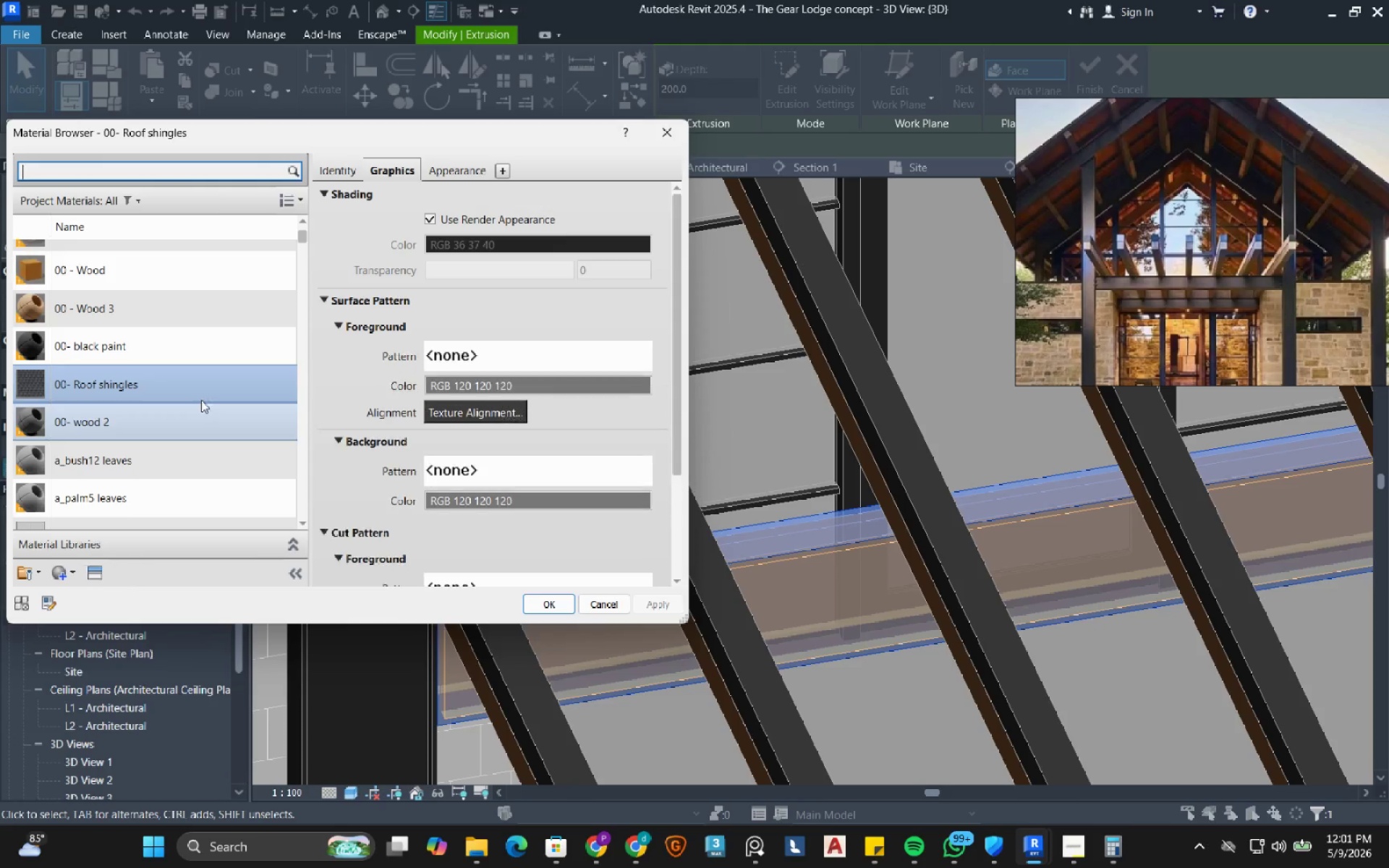 
scroll: coordinate [192, 372], scroll_direction: up, amount: 10.0
 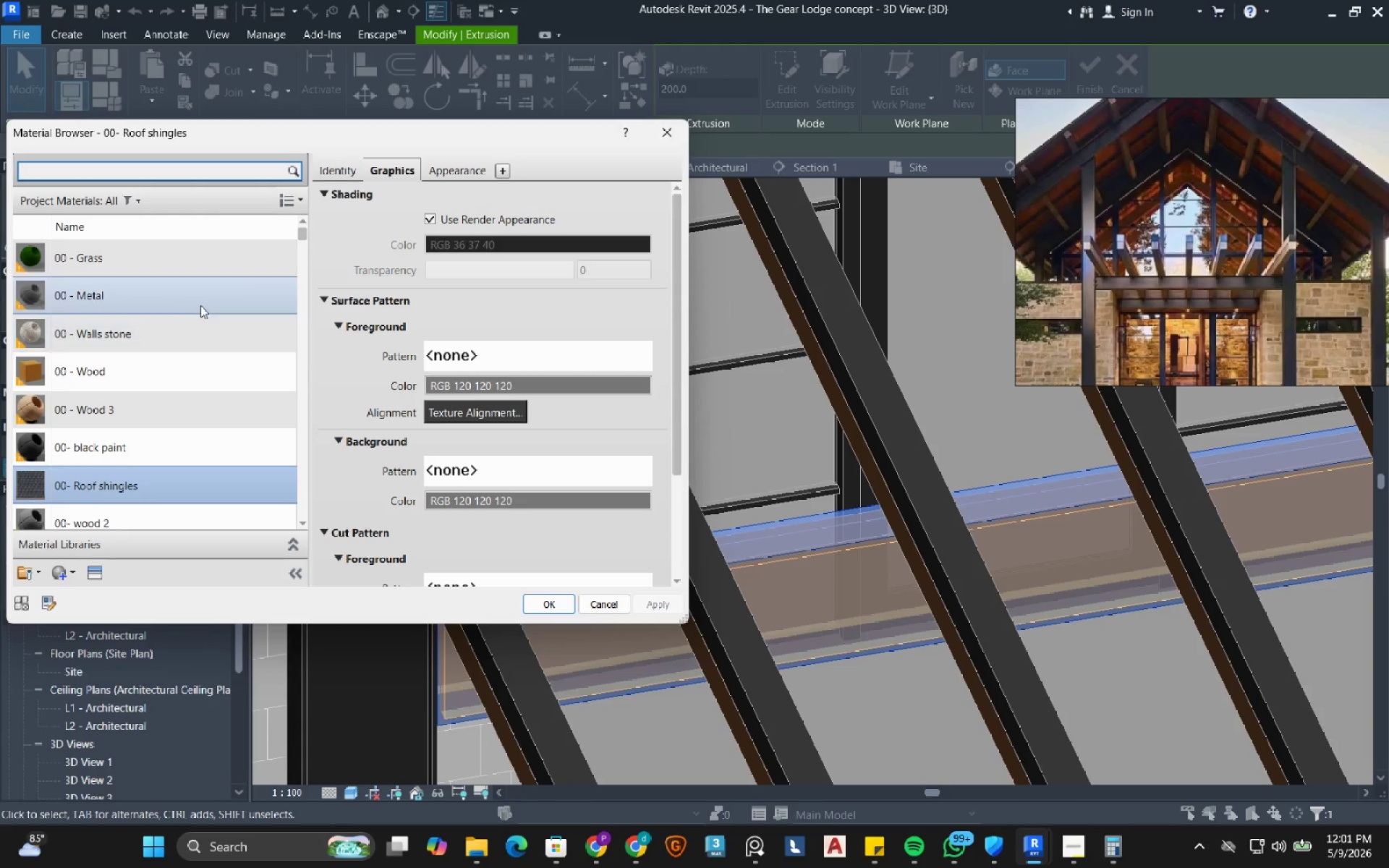 
left_click([200, 304])
 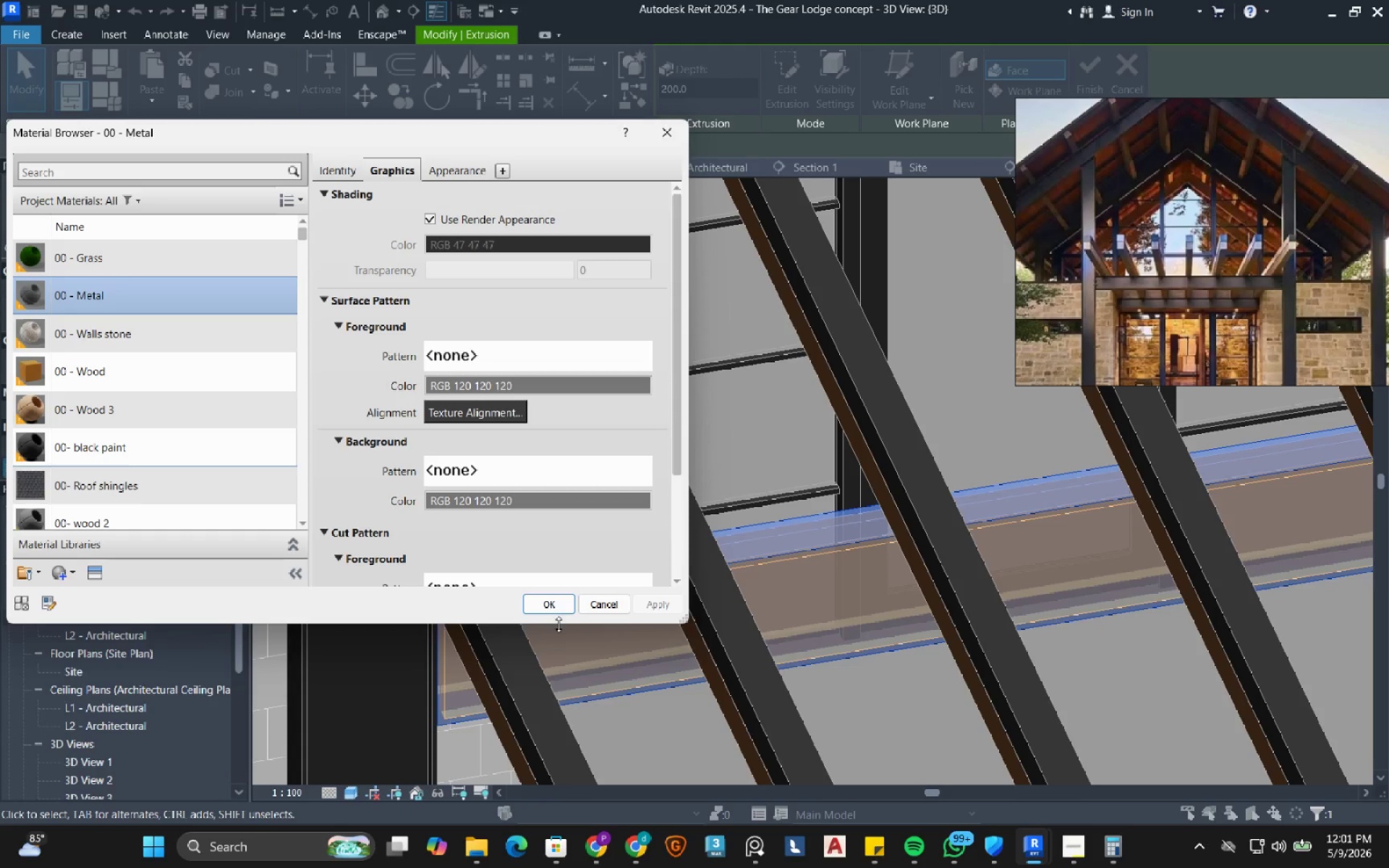 
left_click([541, 606])
 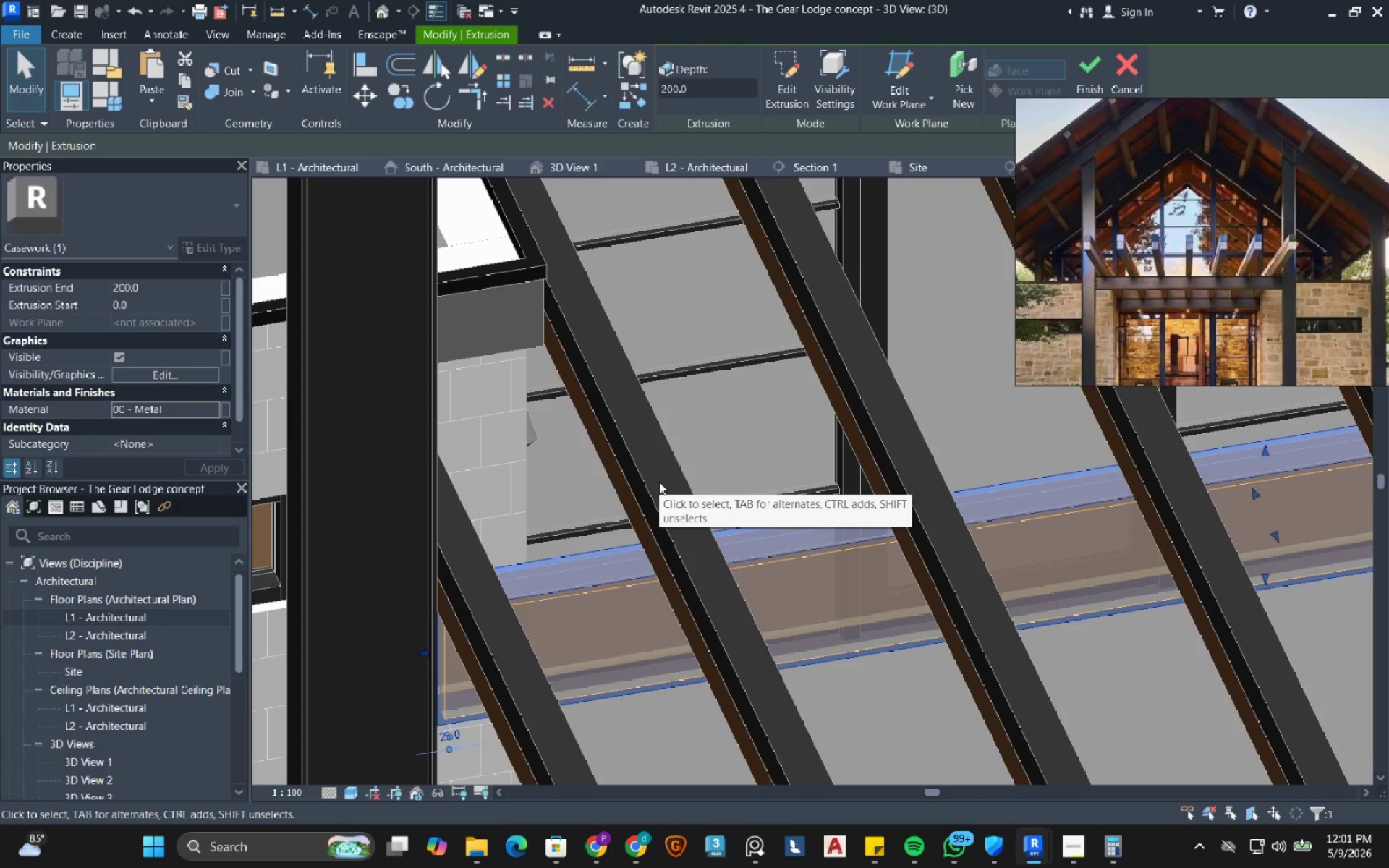 
left_click([659, 482])
 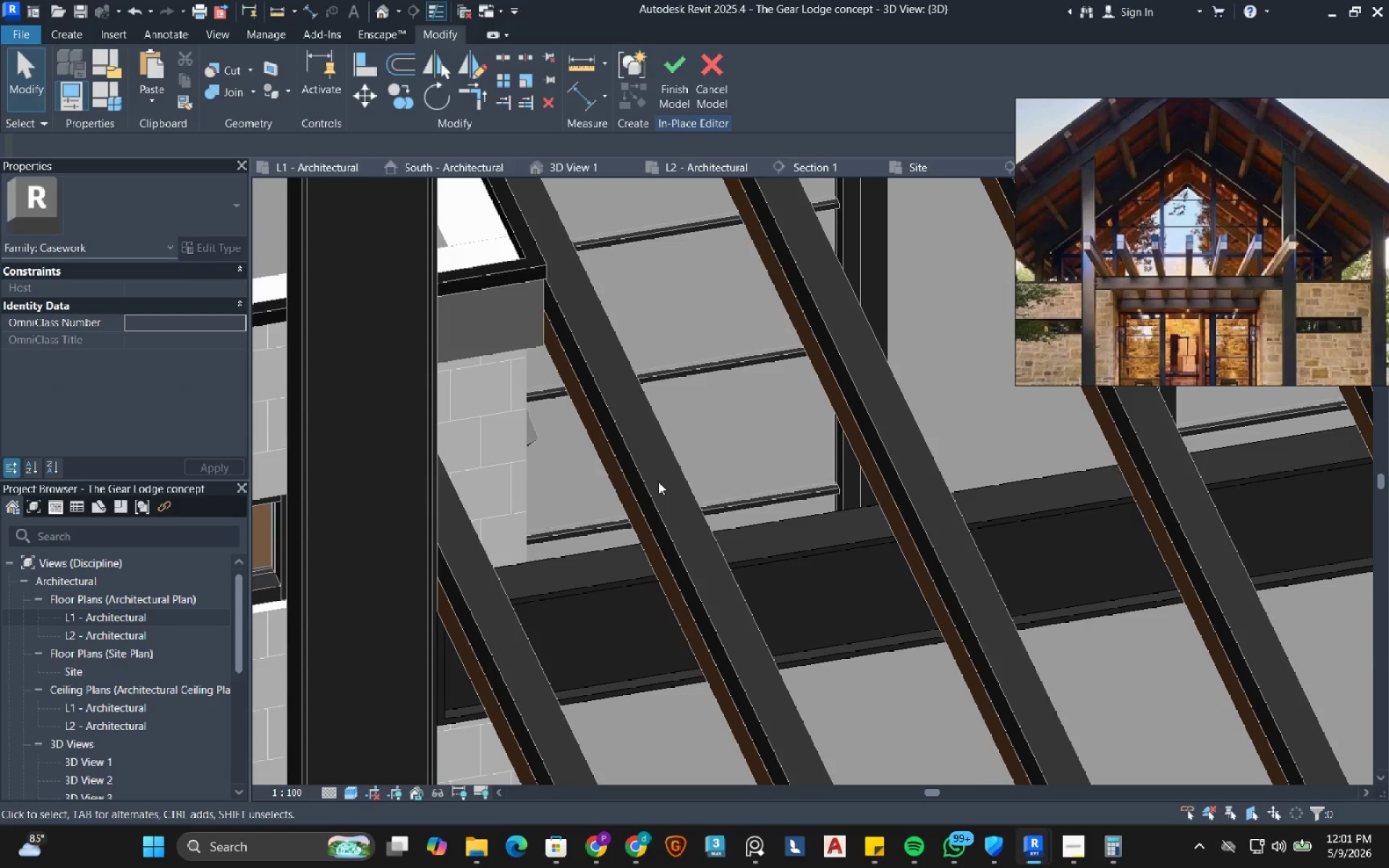 
scroll: coordinate [658, 482], scroll_direction: down, amount: 1.0
 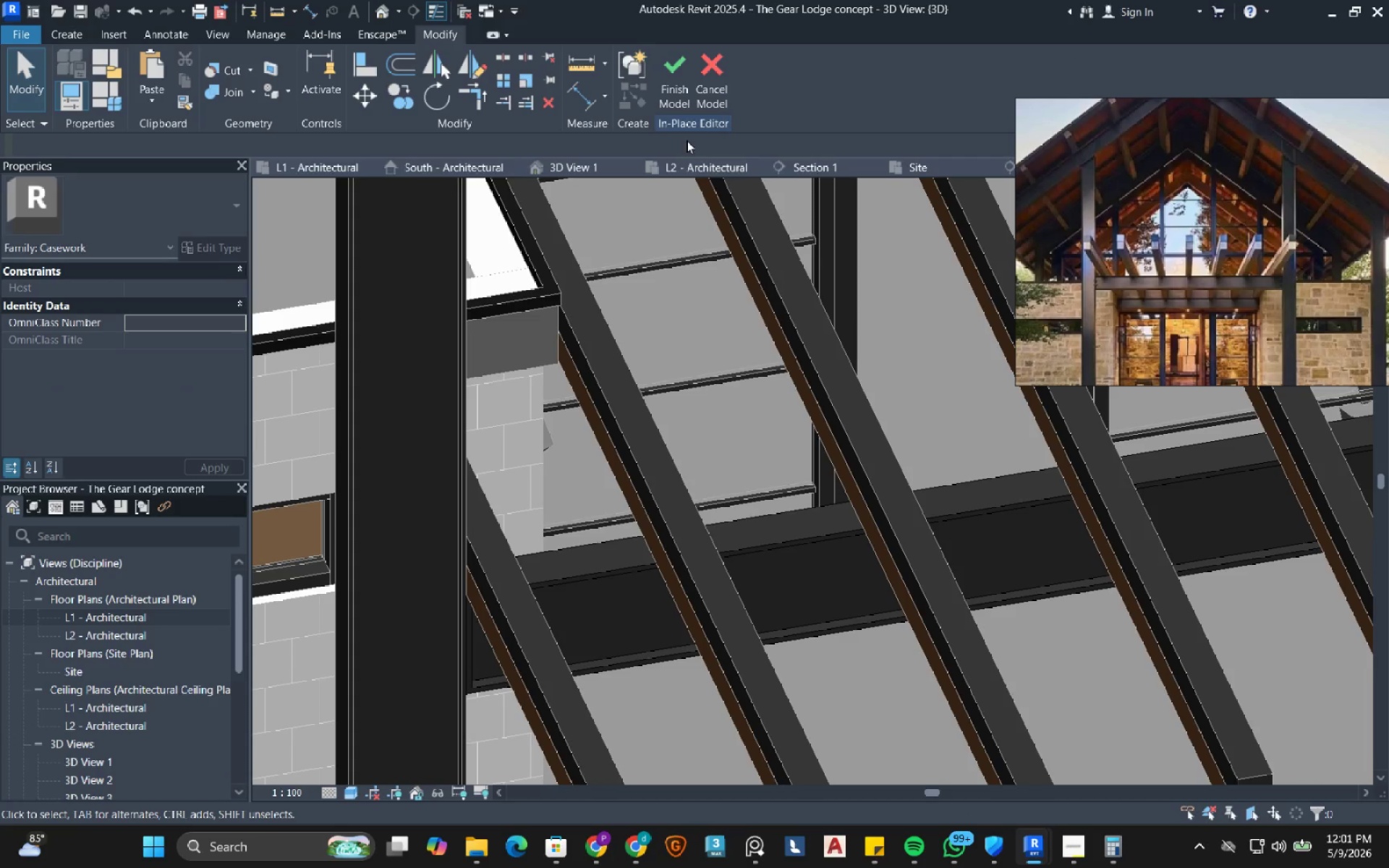 
left_click([669, 106])
 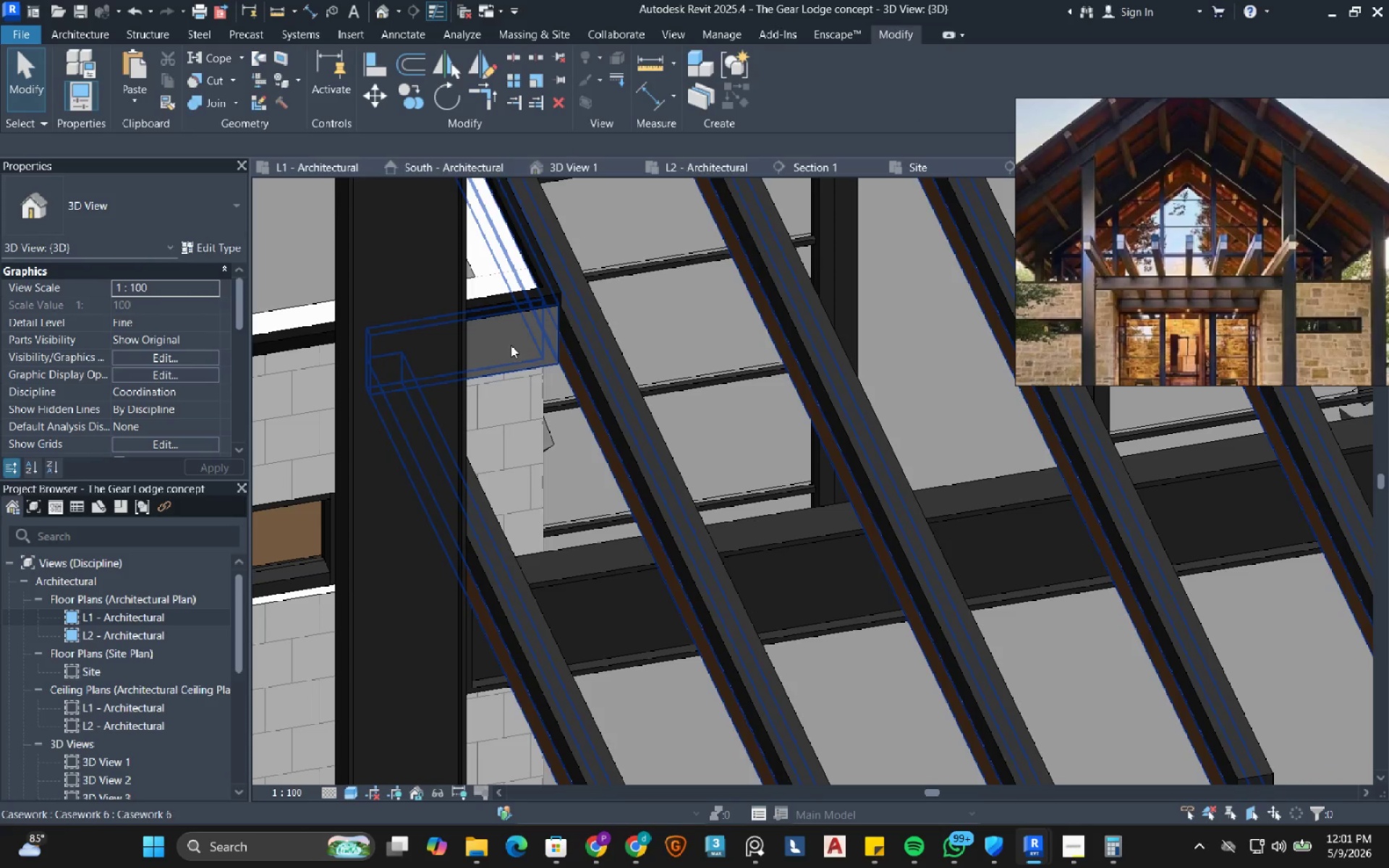 
left_click([511, 345])
 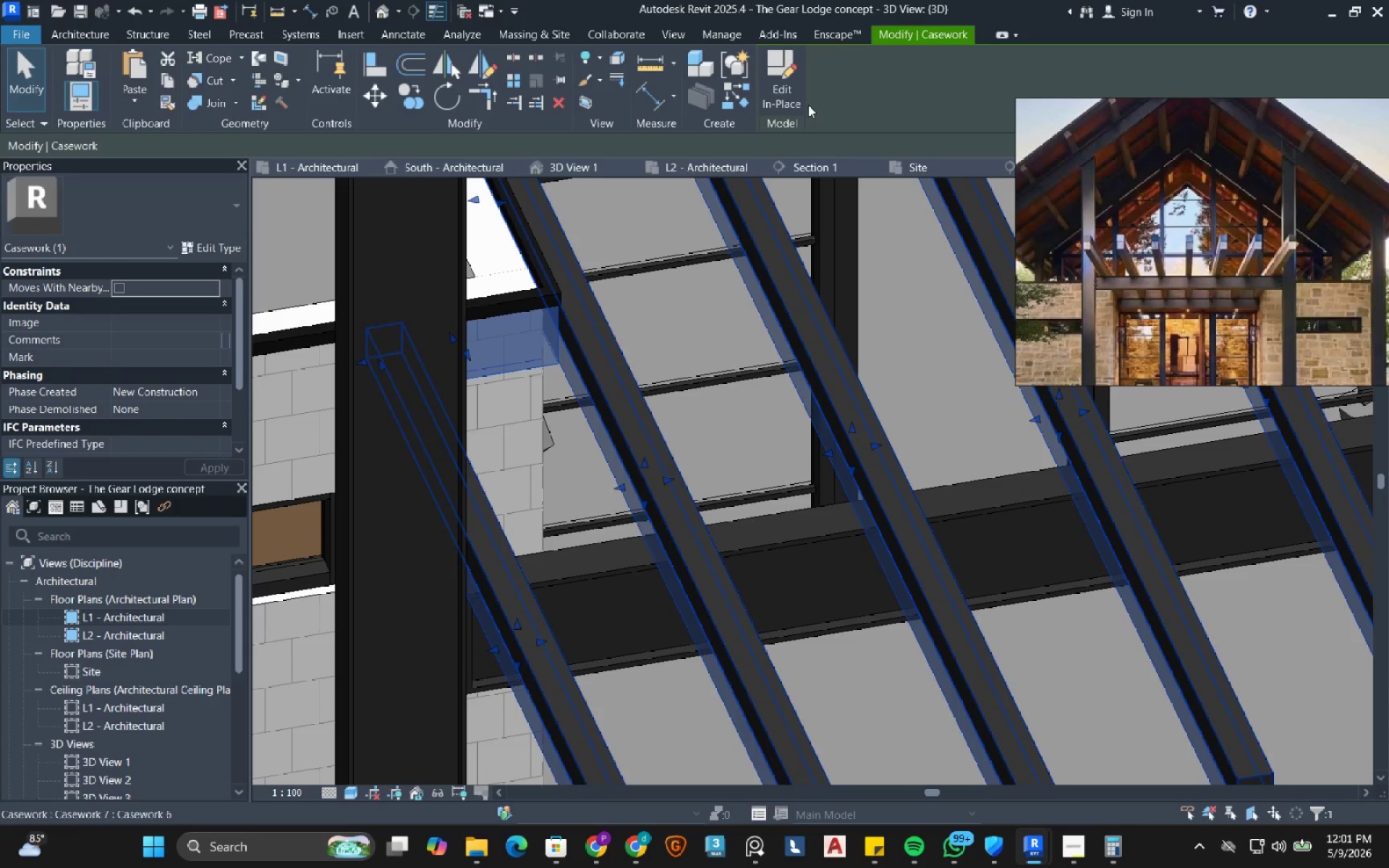 
left_click([785, 72])
 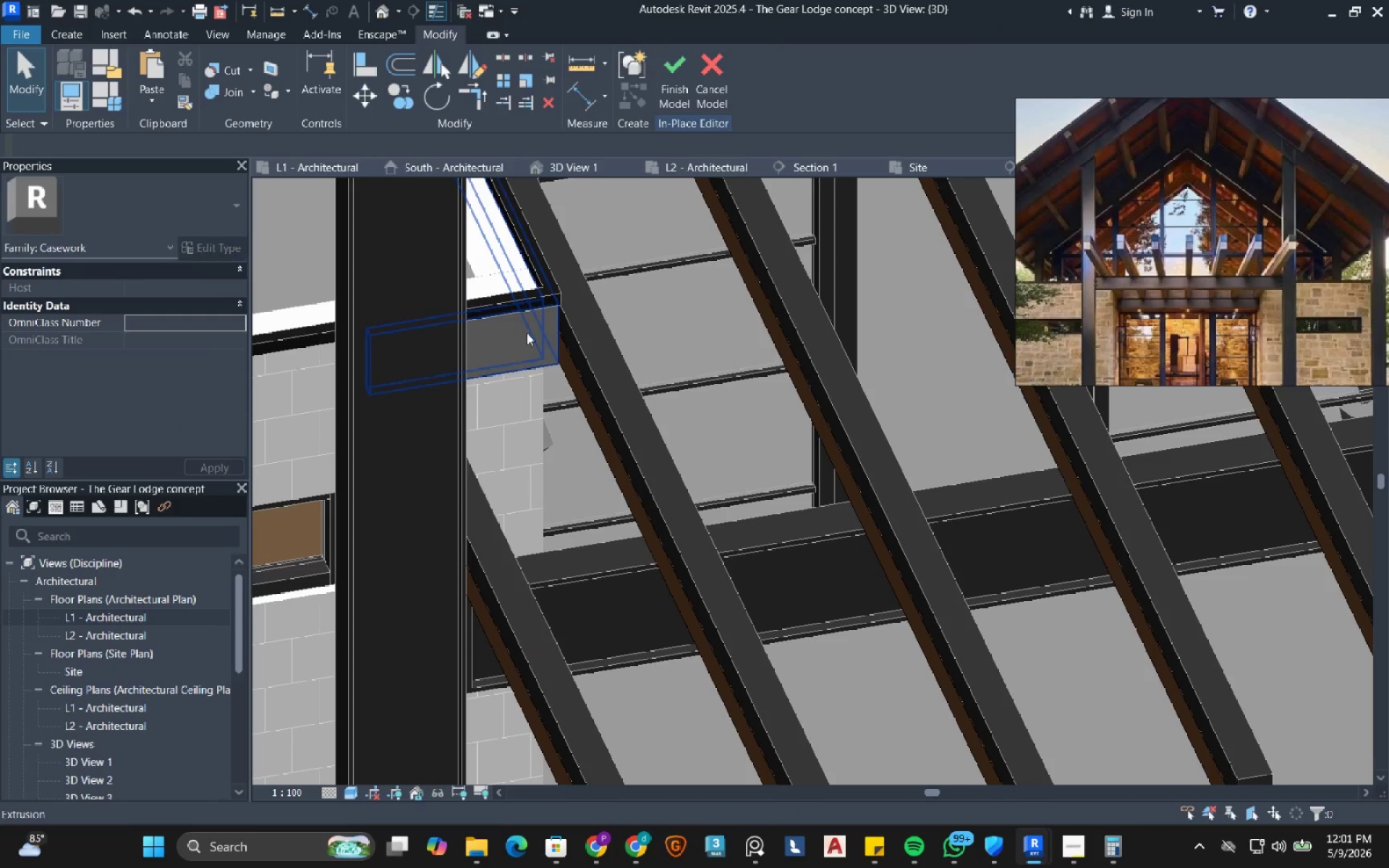 
left_click([526, 333])
 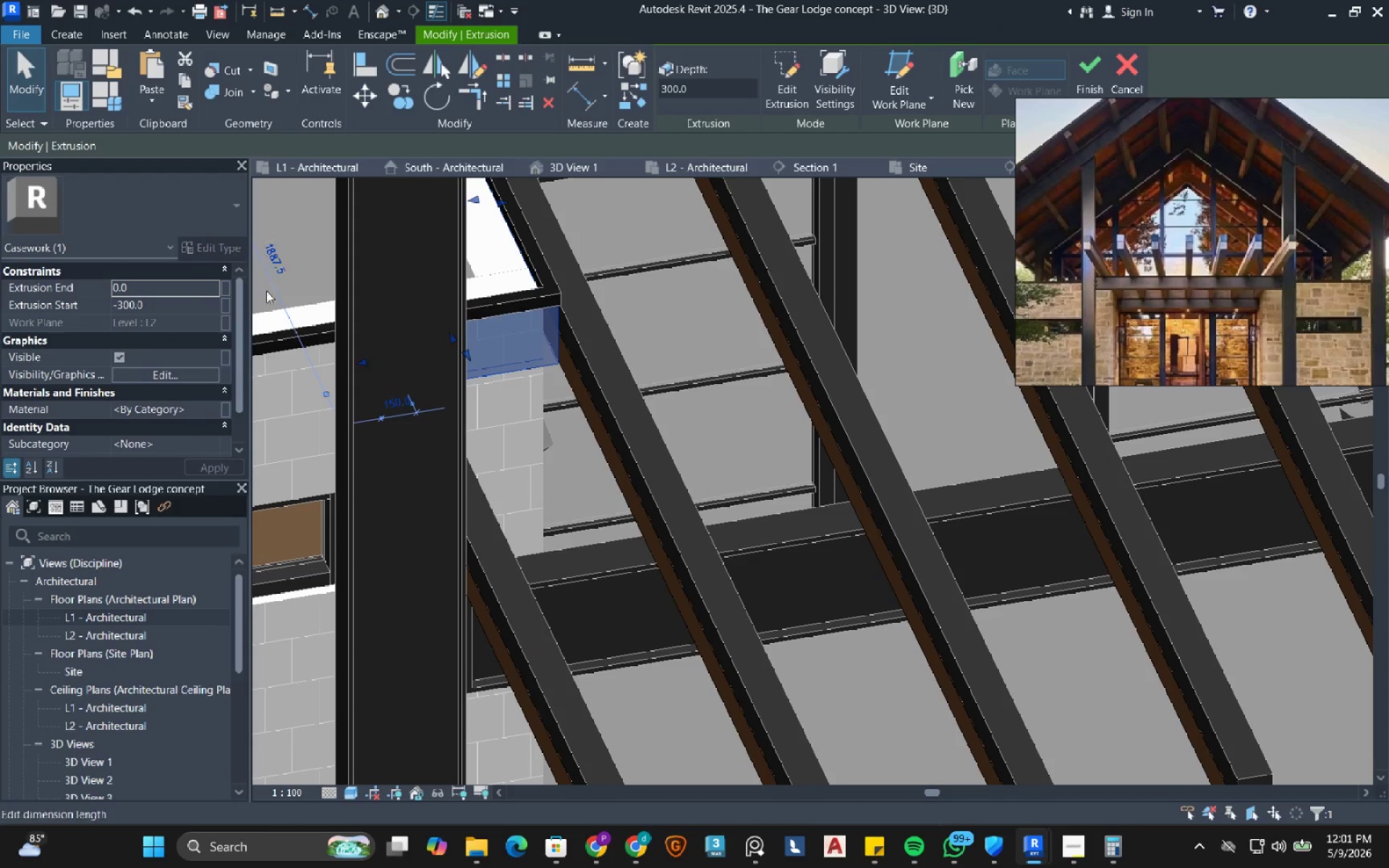 
left_click([212, 411])
 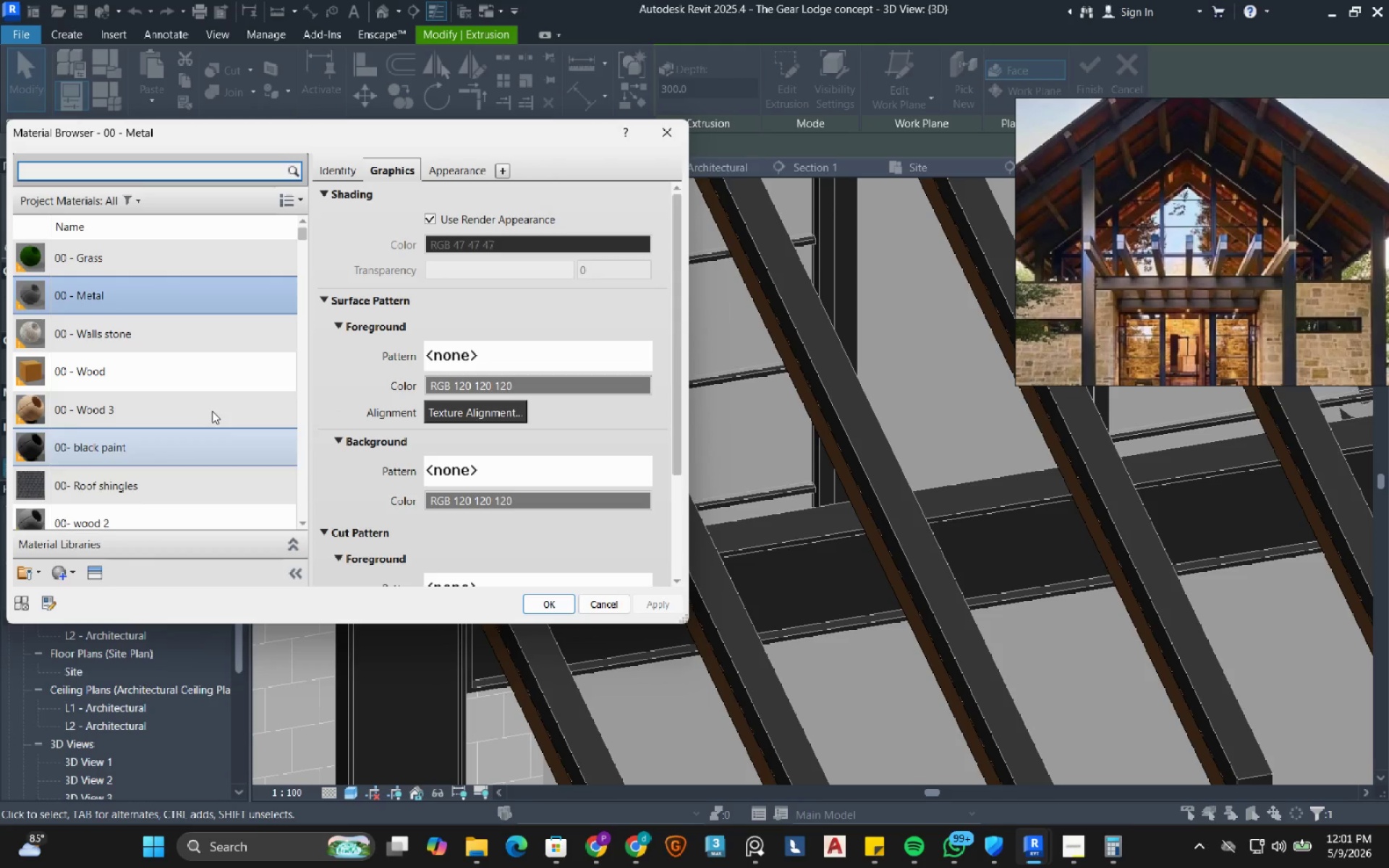 
left_click([211, 400])
 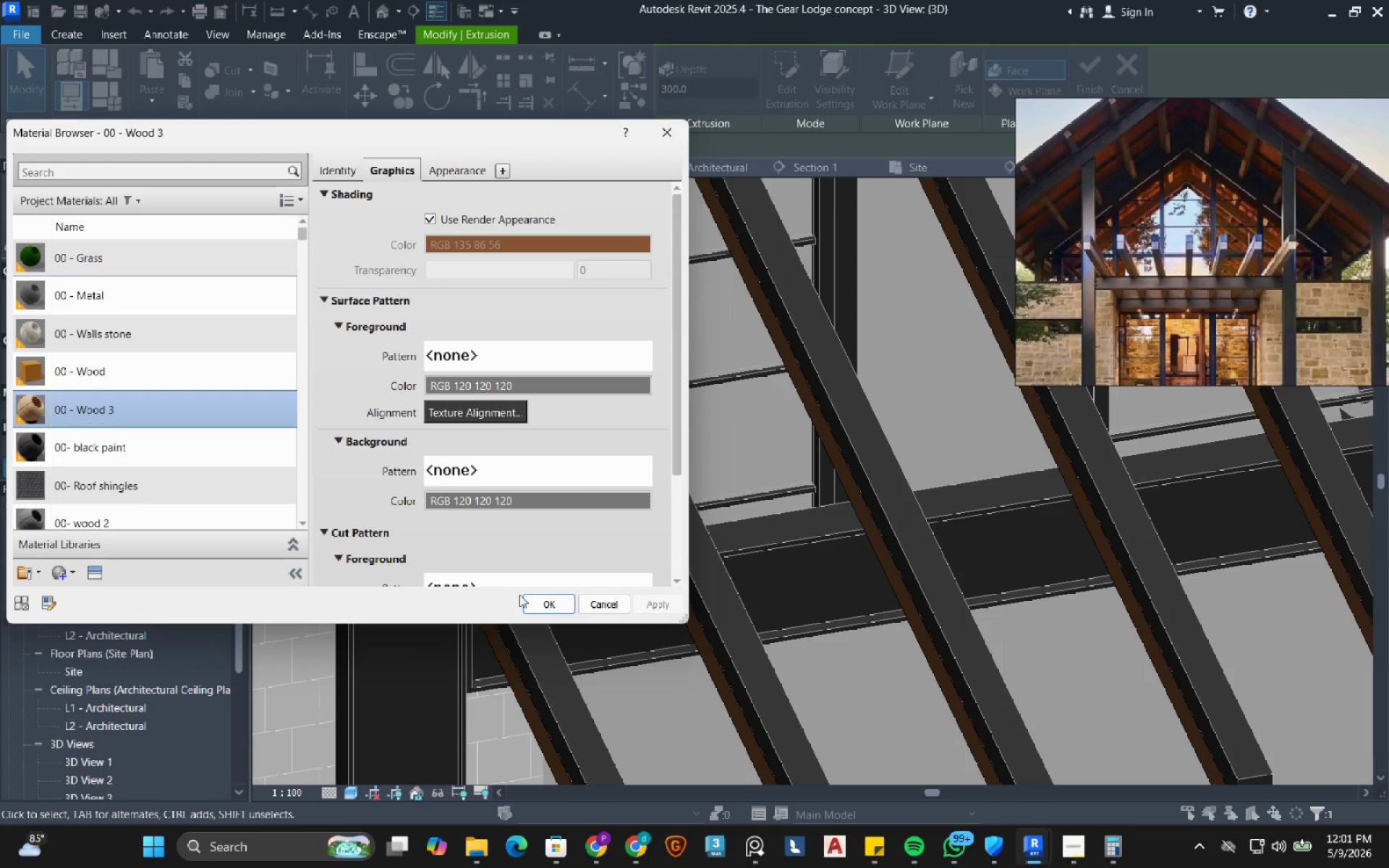 
left_click([541, 600])
 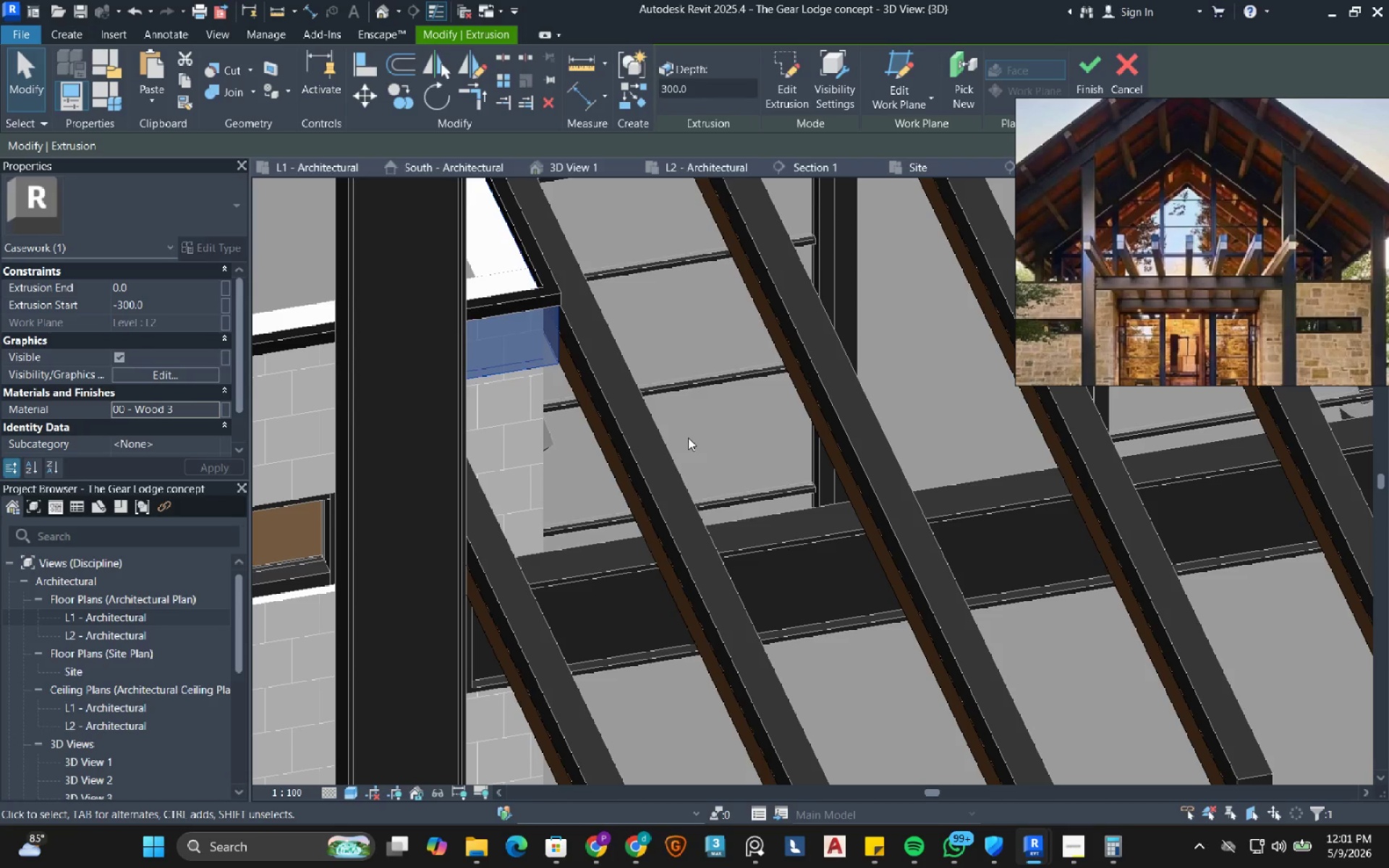 
left_click([702, 424])
 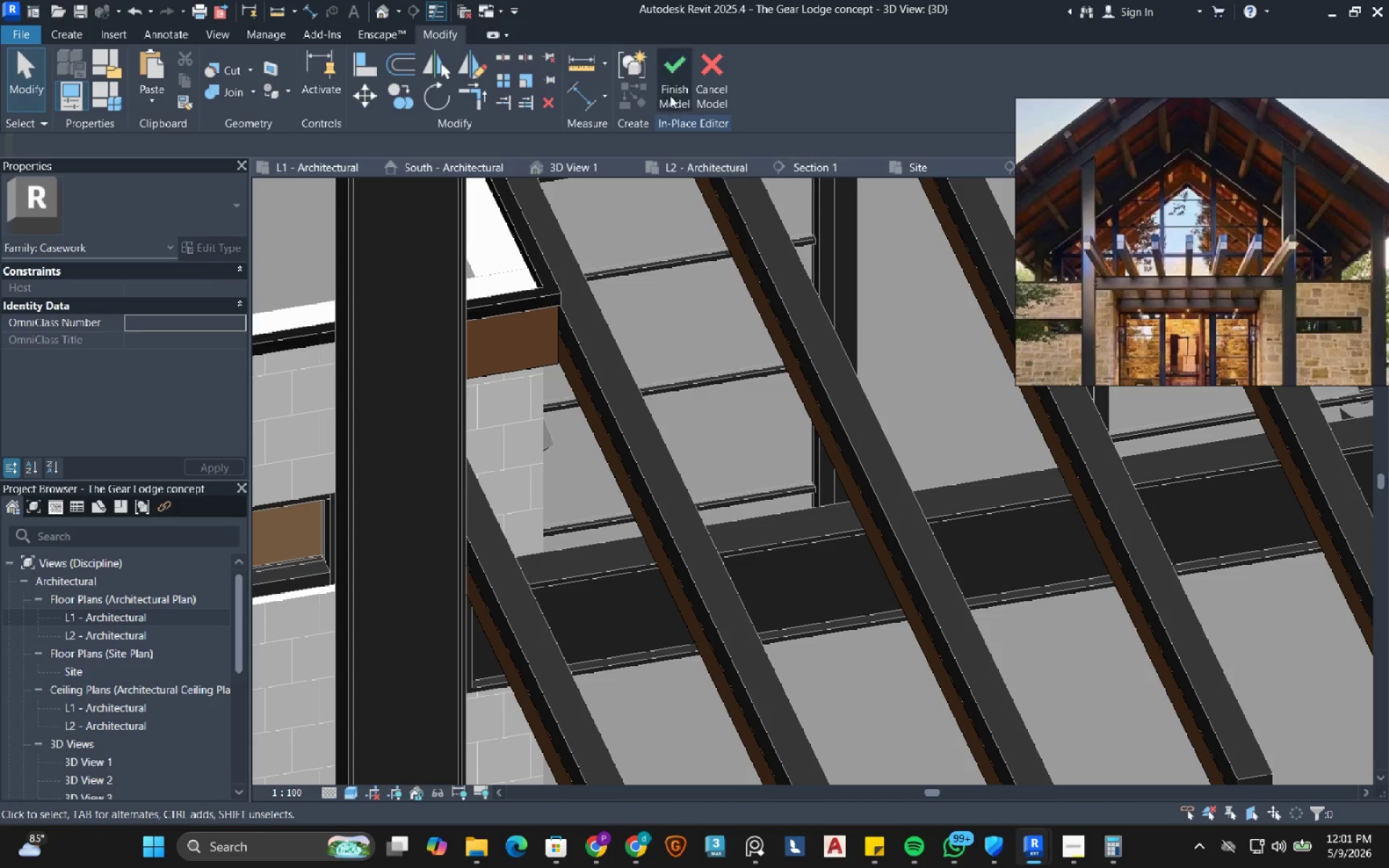 
left_click([670, 80])
 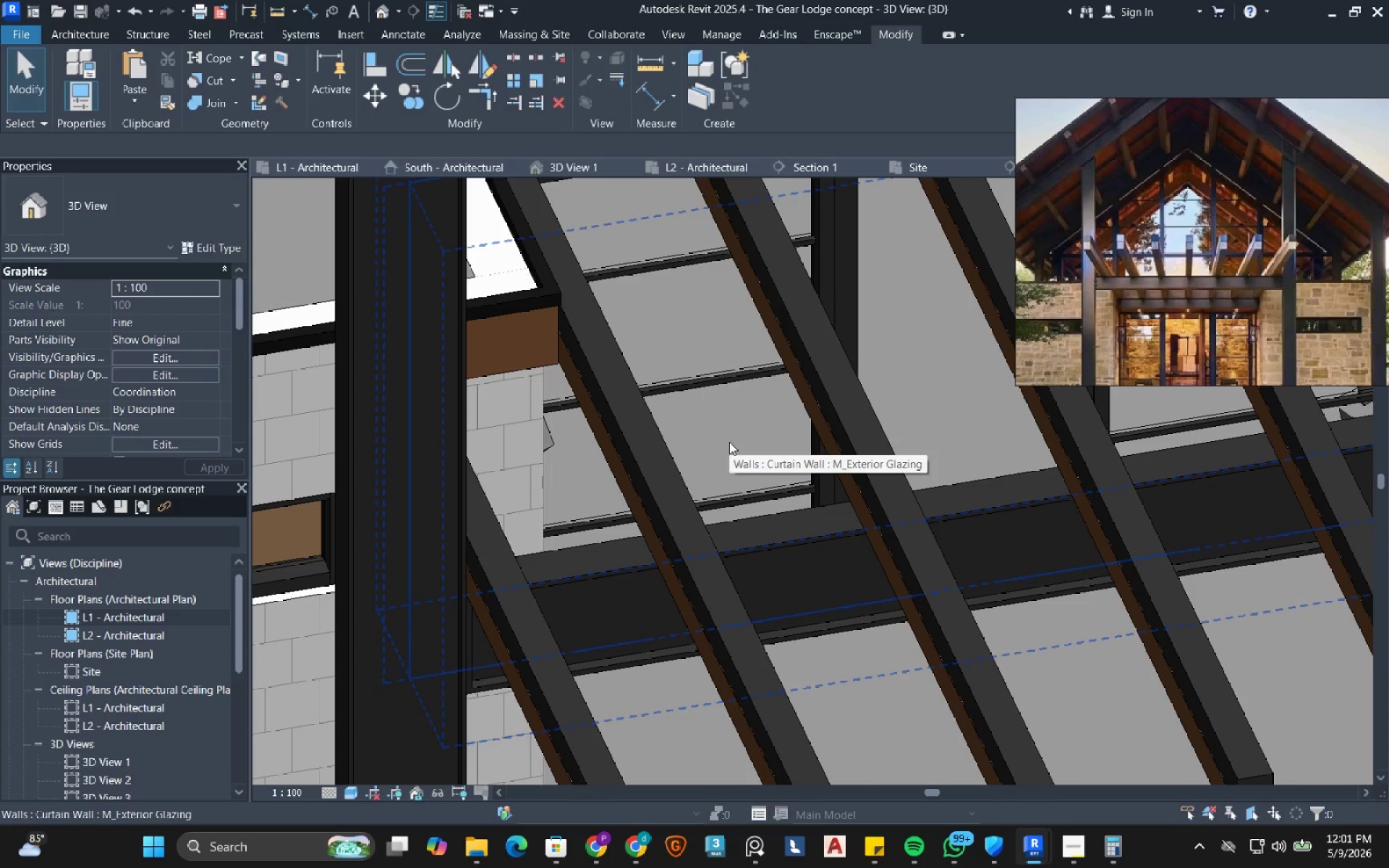 
scroll: coordinate [546, 520], scroll_direction: down, amount: 7.0
 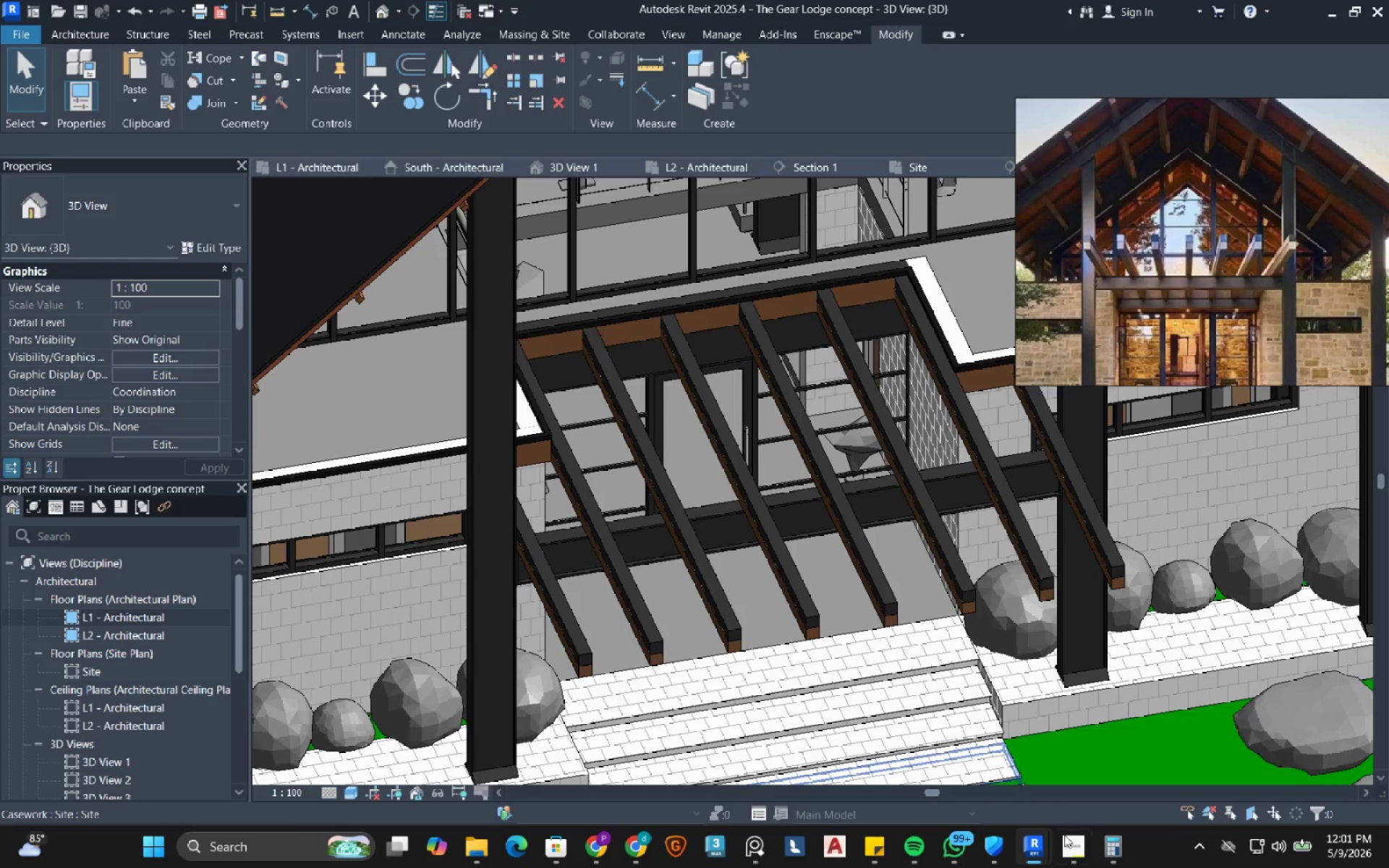 
wait(6.29)
 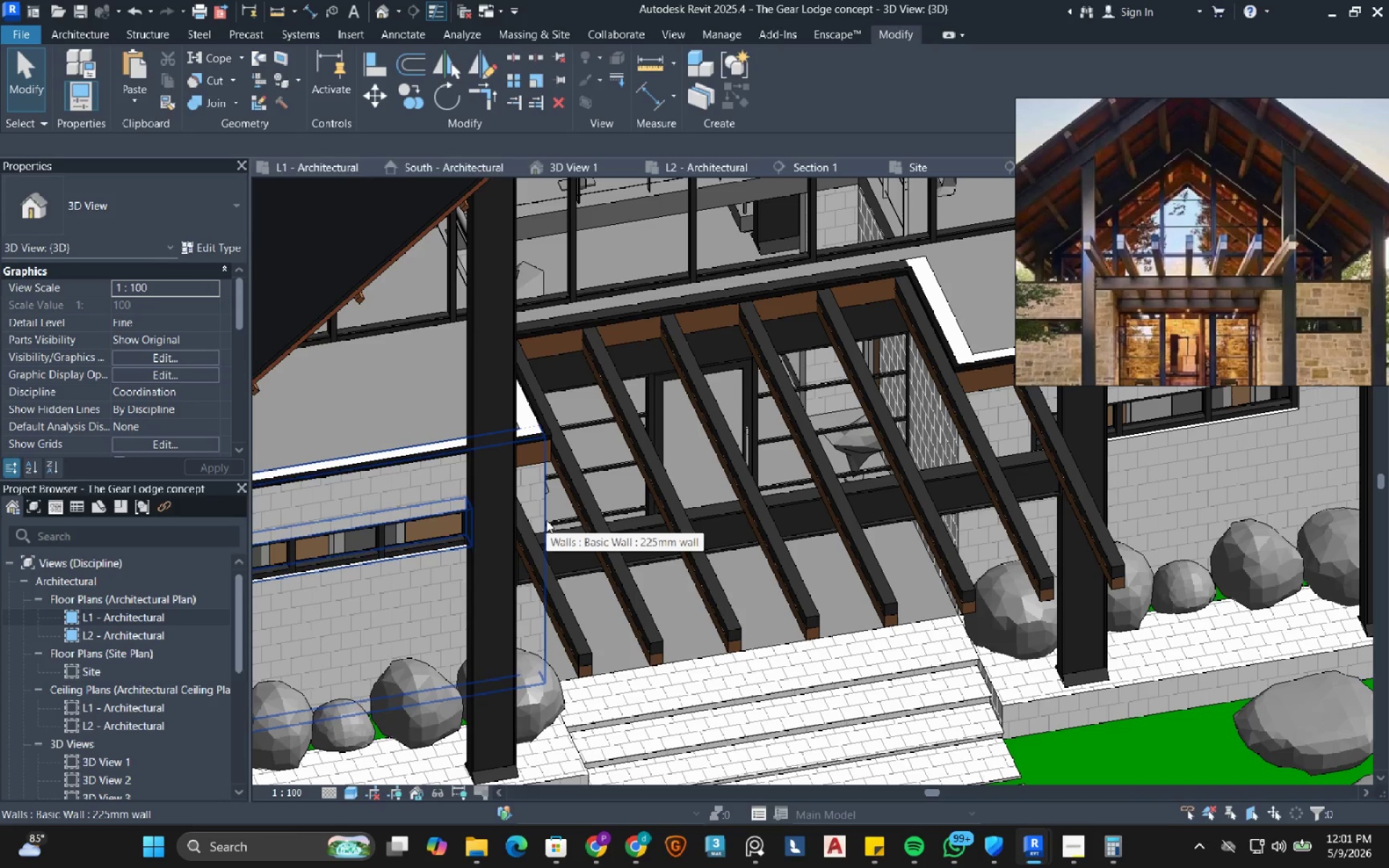 
left_click([1127, 766])
 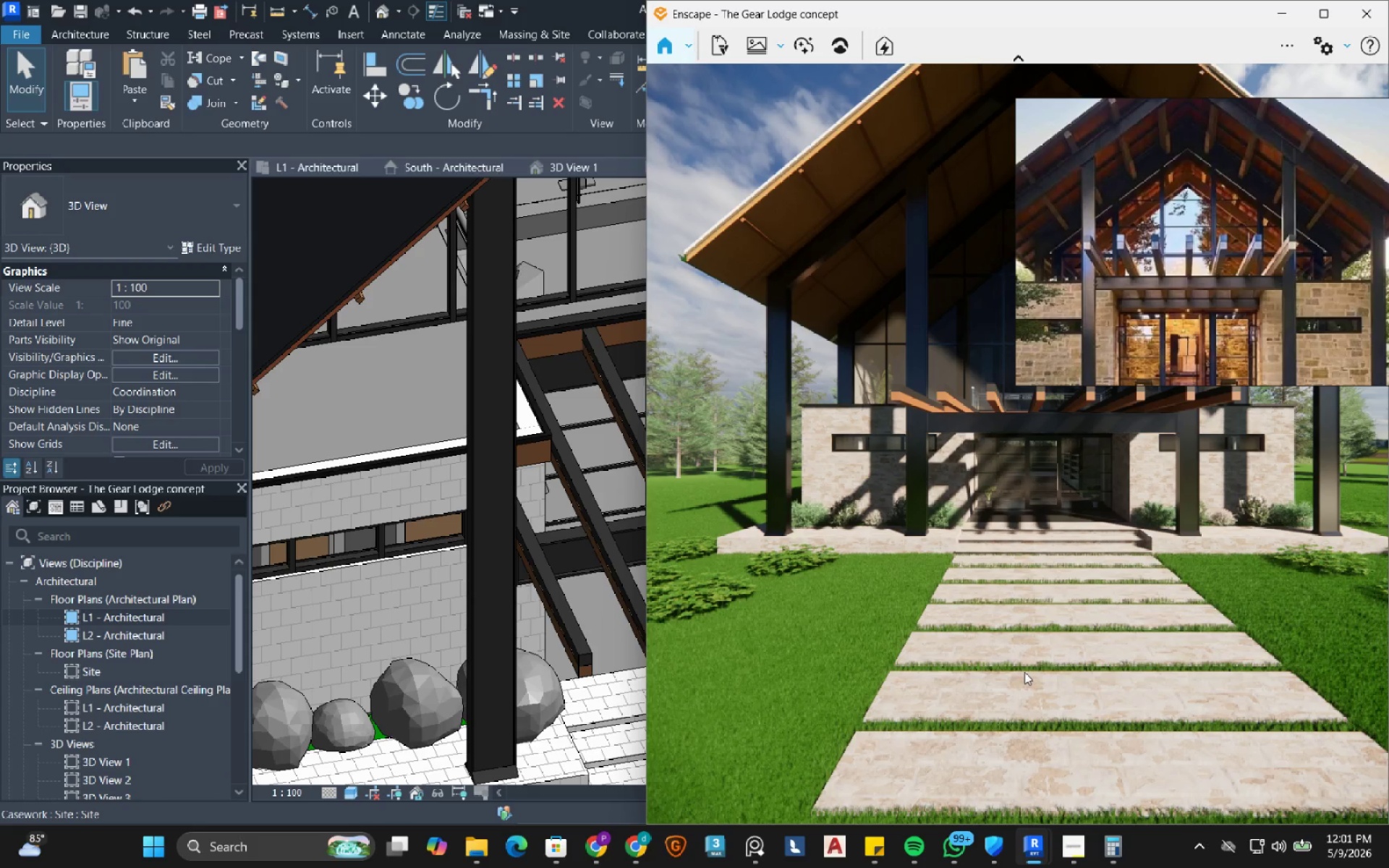 
wait(7.91)
 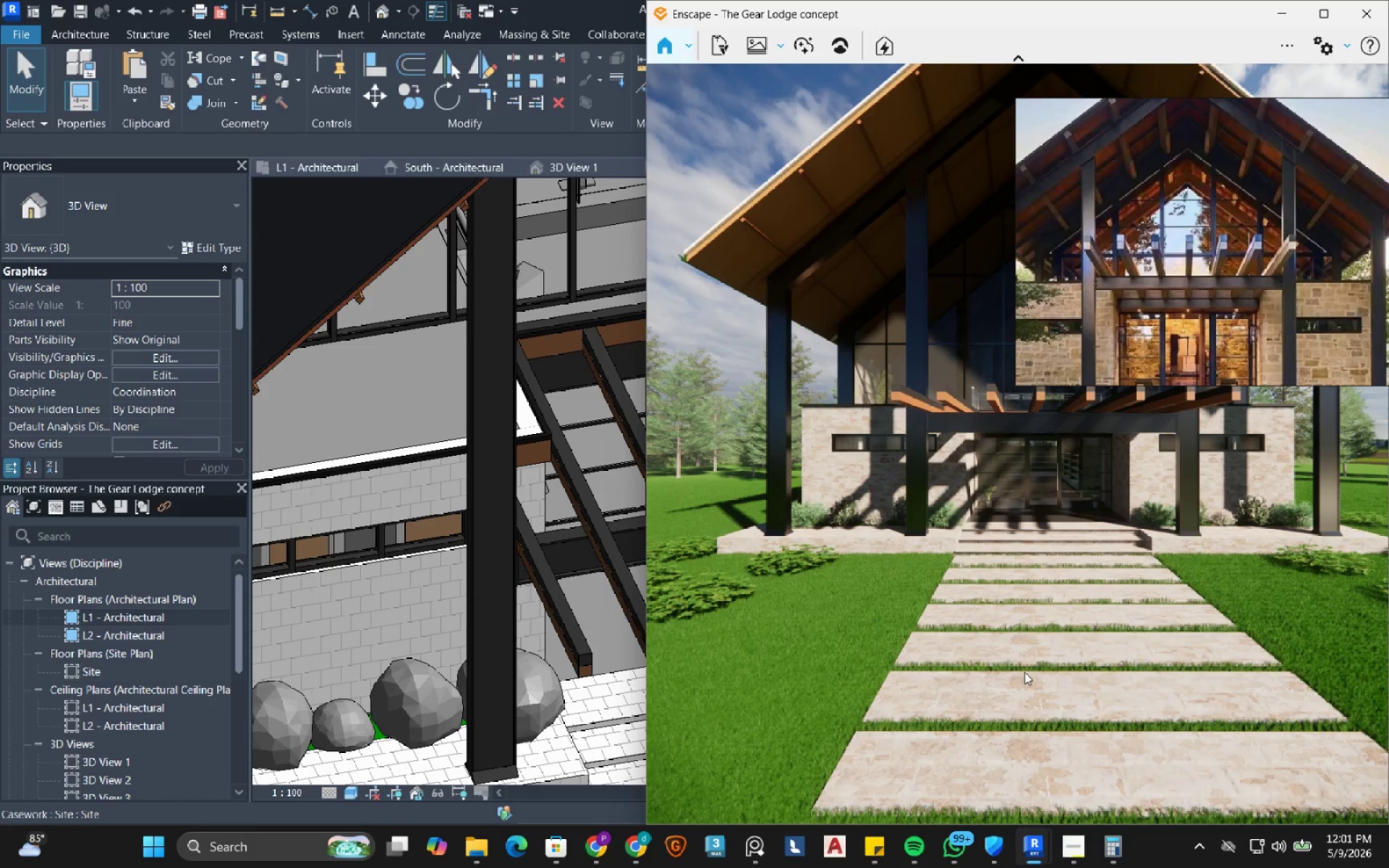 
left_click([1285, 13])
 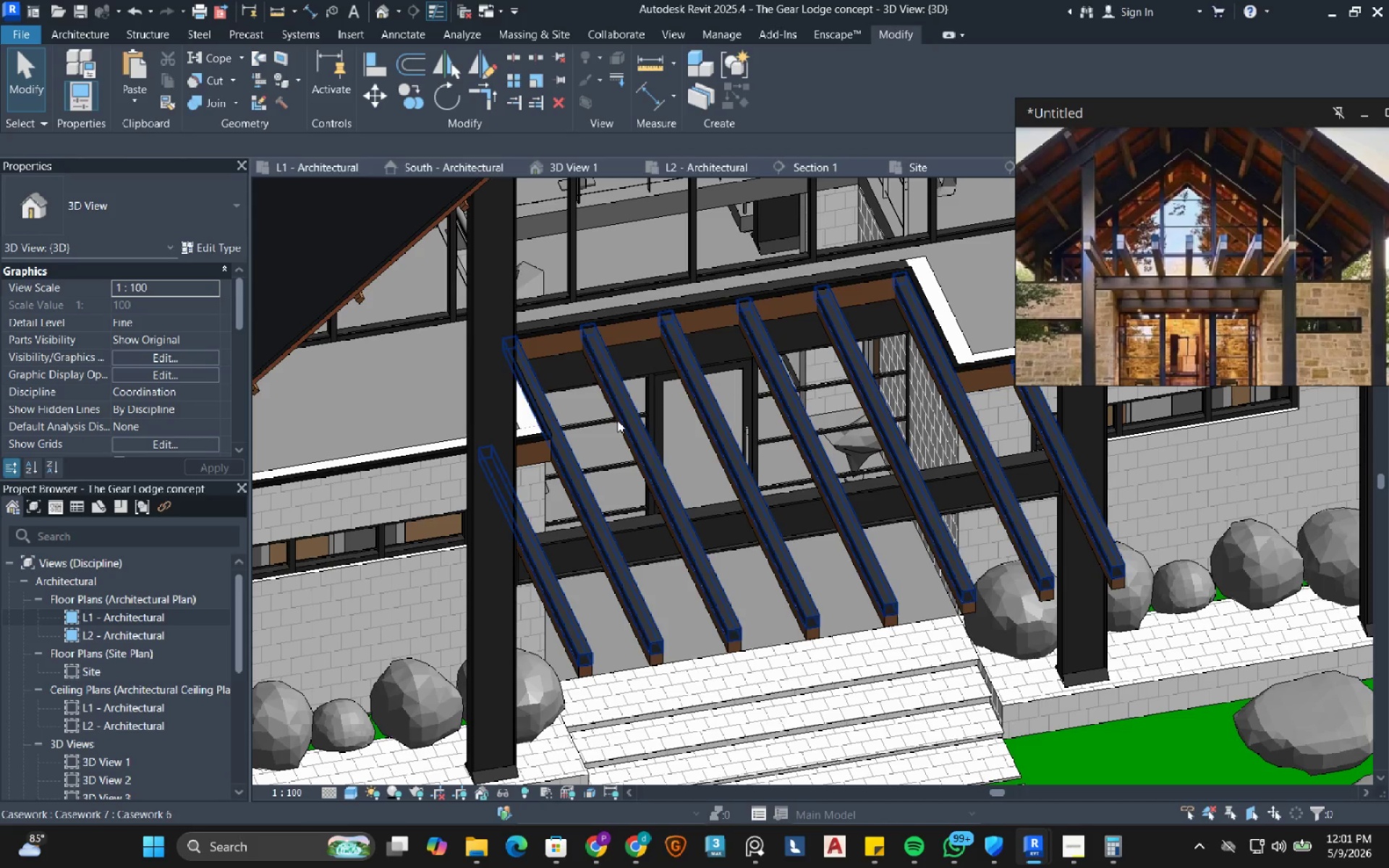 
scroll: coordinate [681, 516], scroll_direction: down, amount: 12.0
 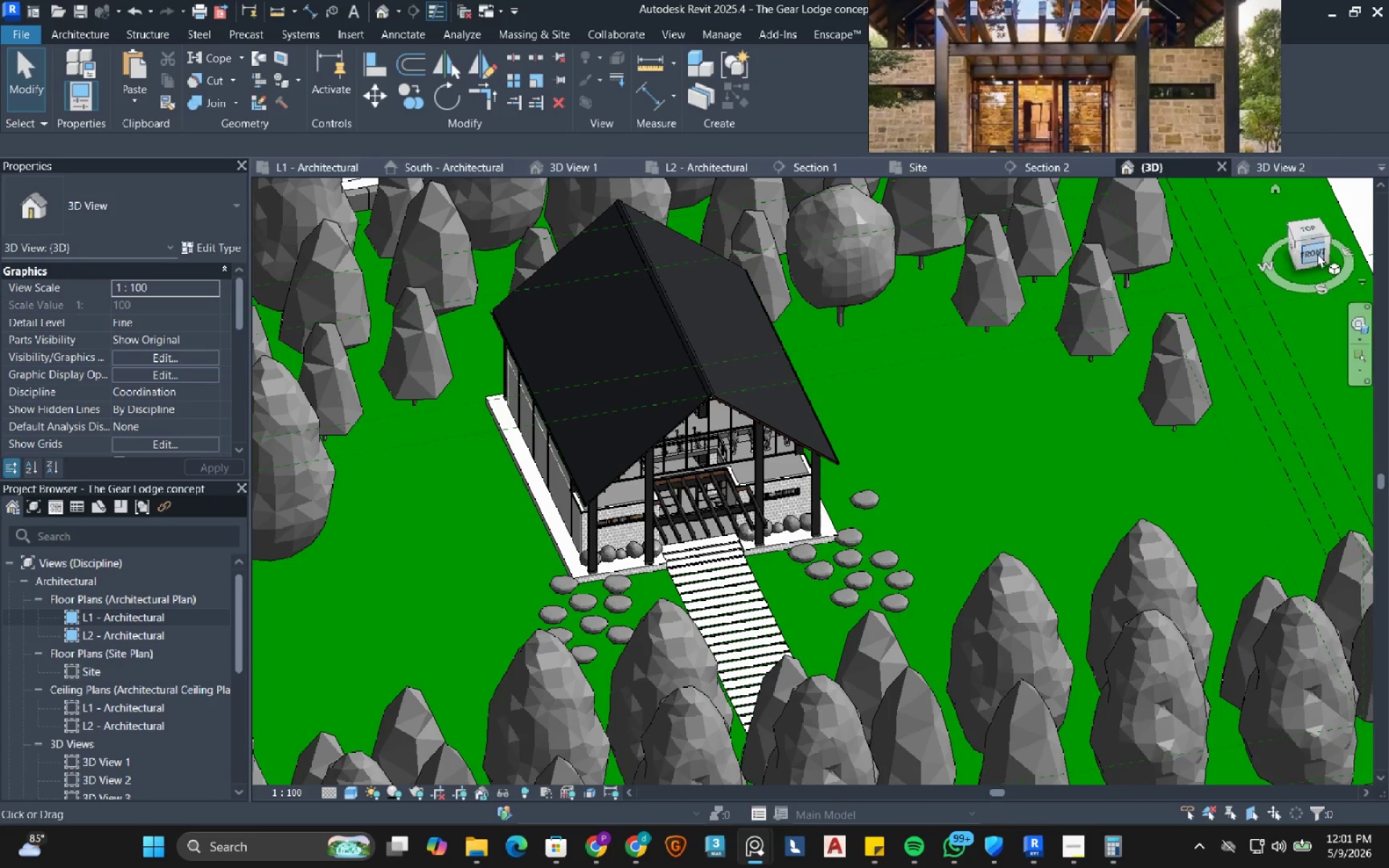 
left_click([1320, 251])
 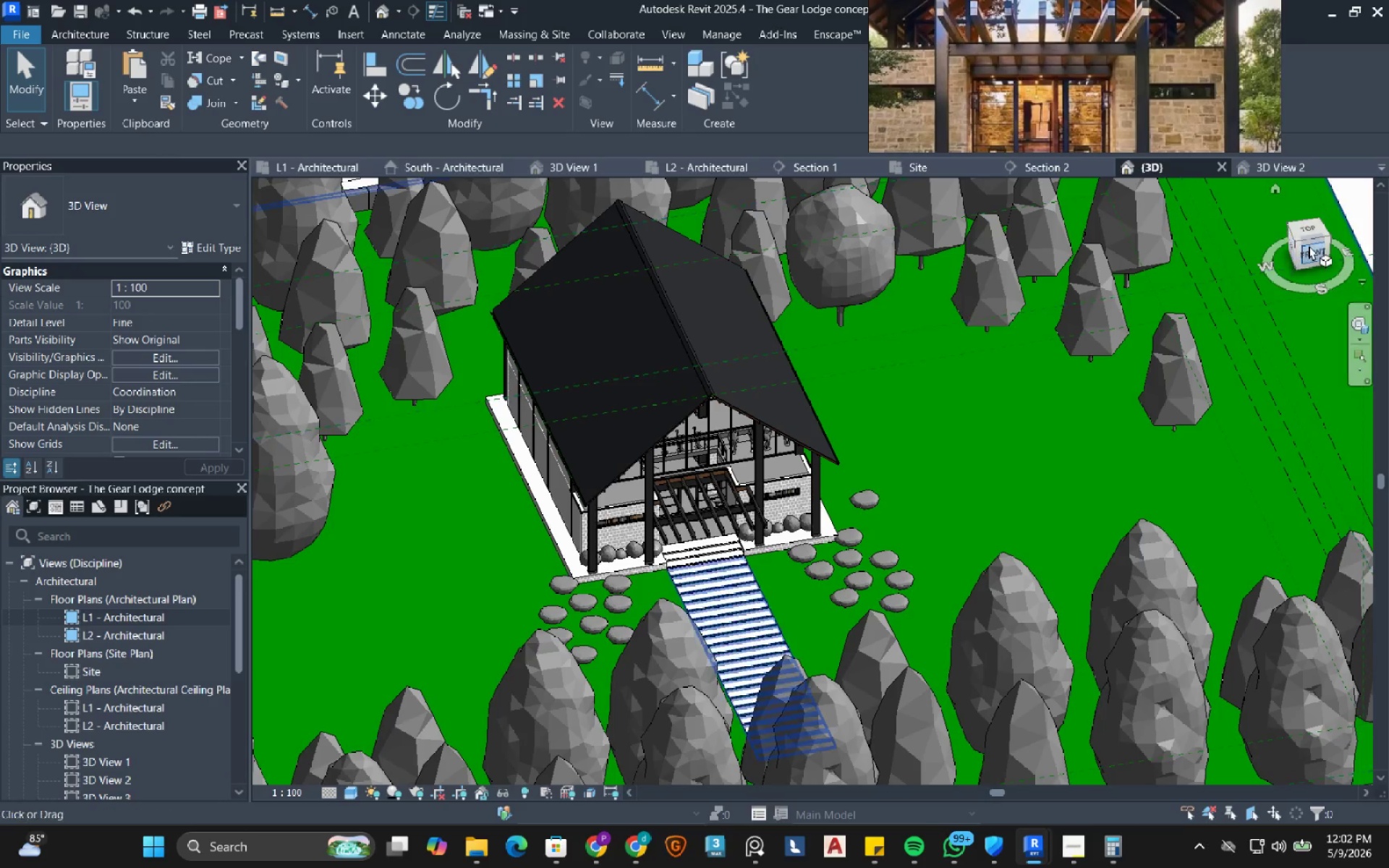 
left_click([1304, 252])
 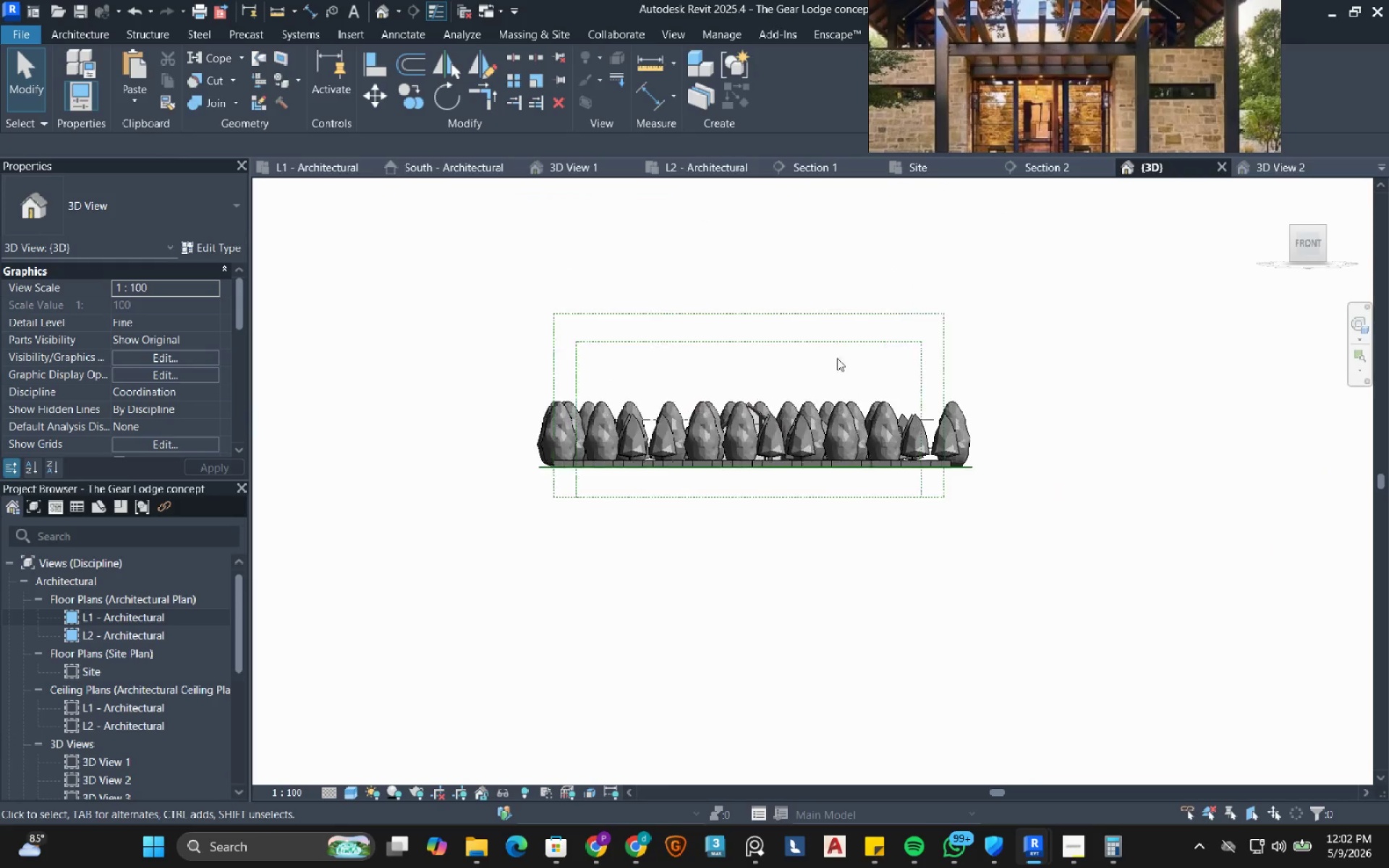 
scroll: coordinate [747, 441], scroll_direction: up, amount: 4.0
 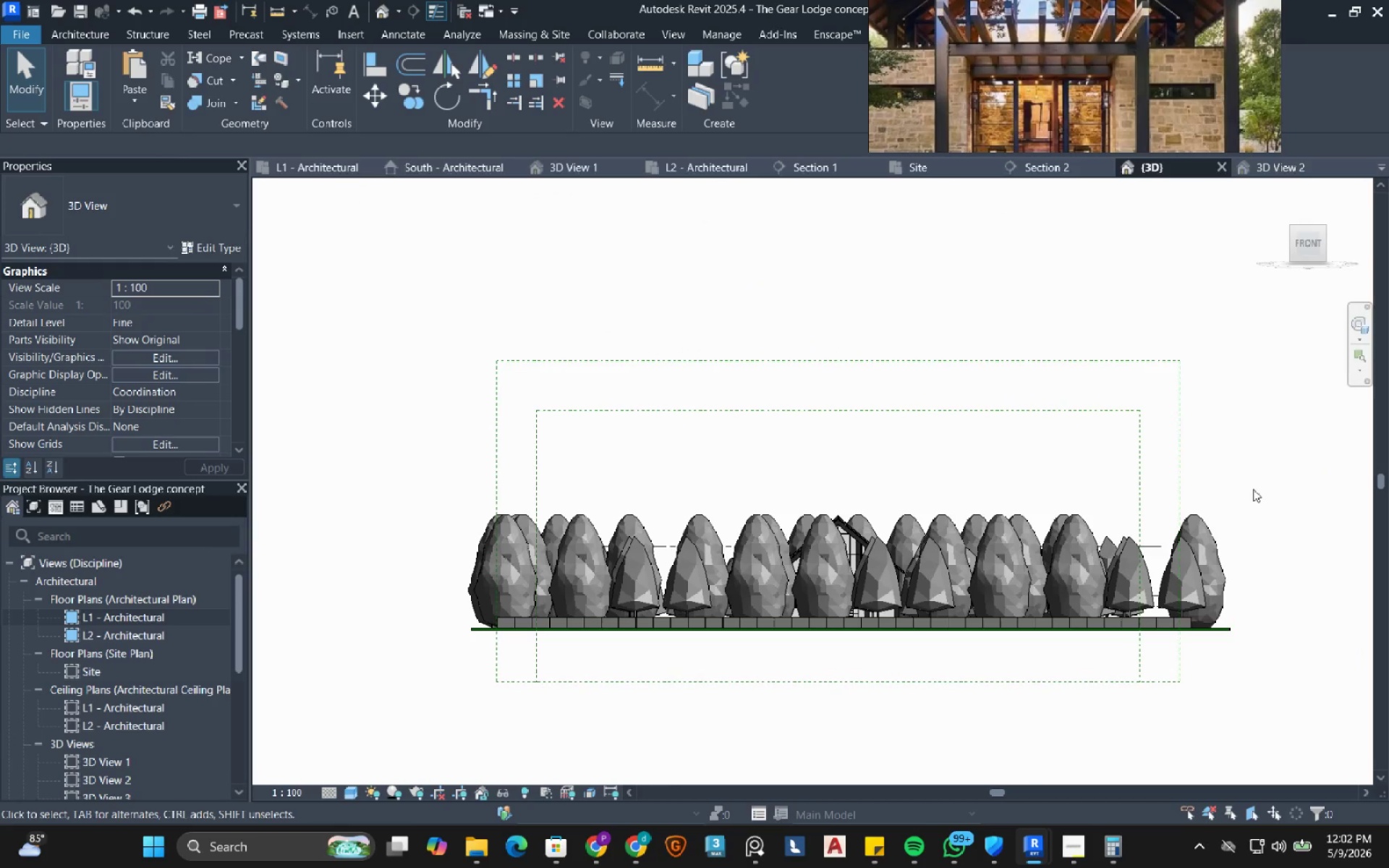 
left_click_drag(start_coordinate=[1274, 474], to_coordinate=[408, 553])
 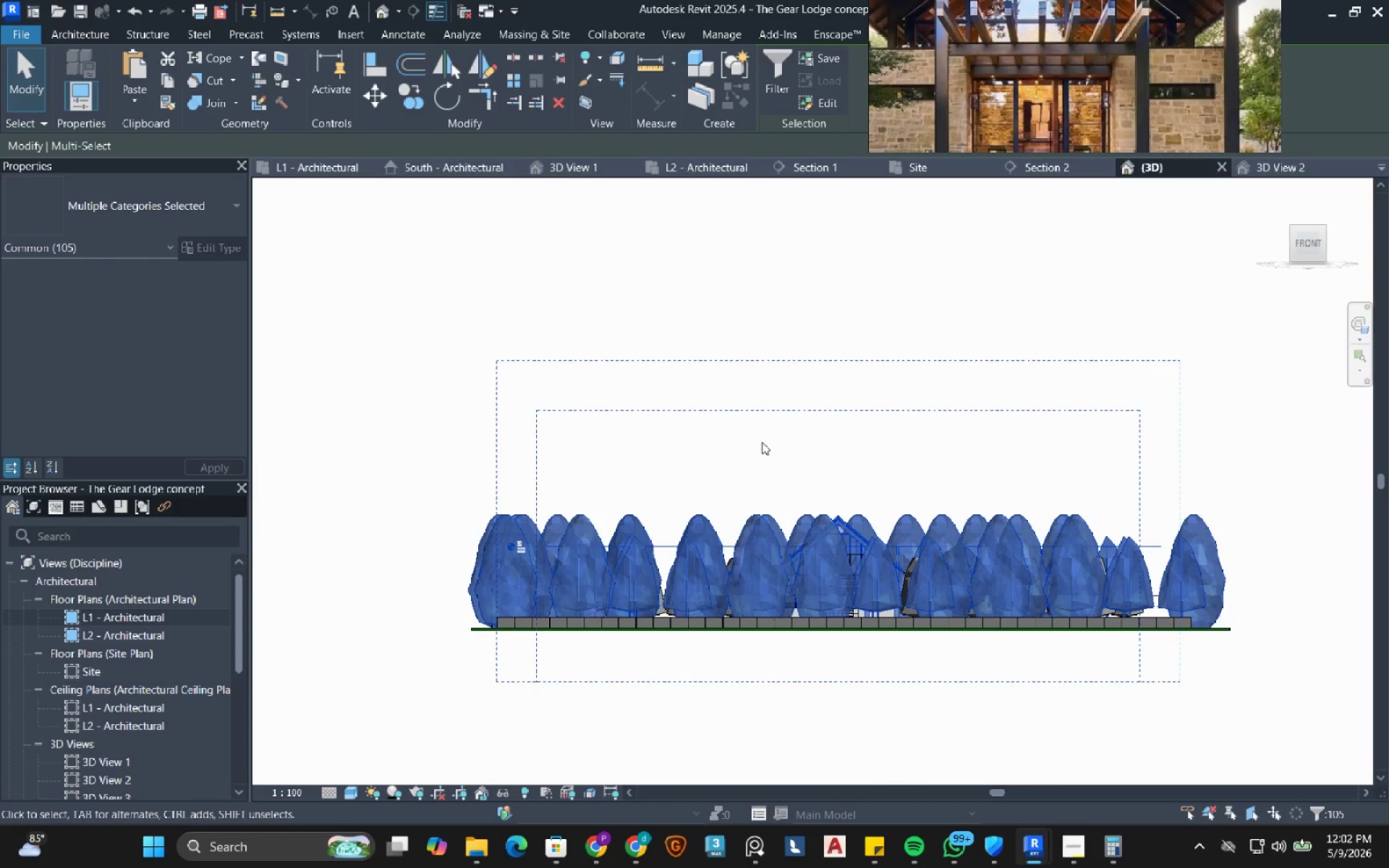 
type(hh)
 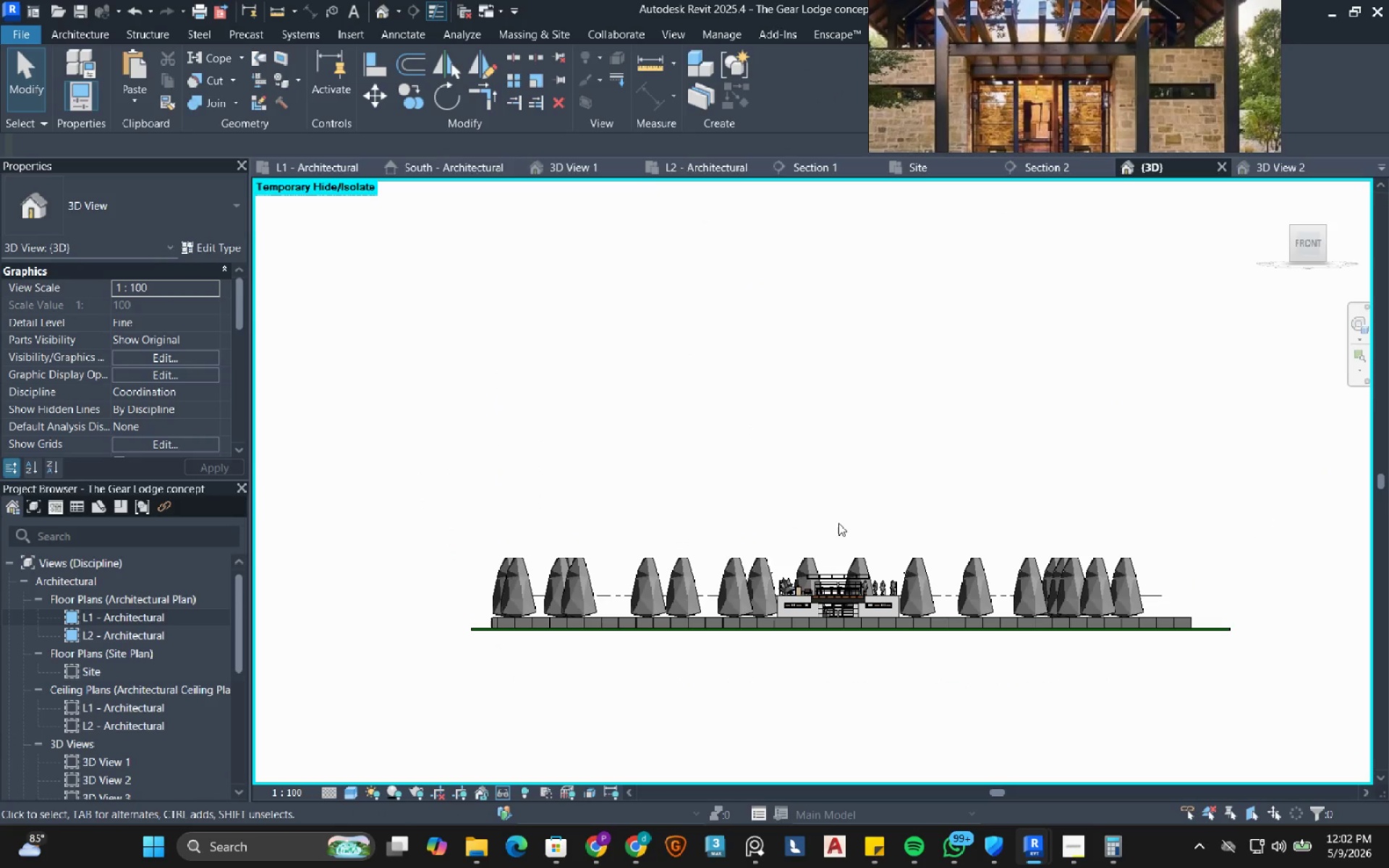 
hold_key(key=ShiftLeft, duration=0.69)
scroll: coordinate [822, 538], scroll_direction: up, amount: 15.0
 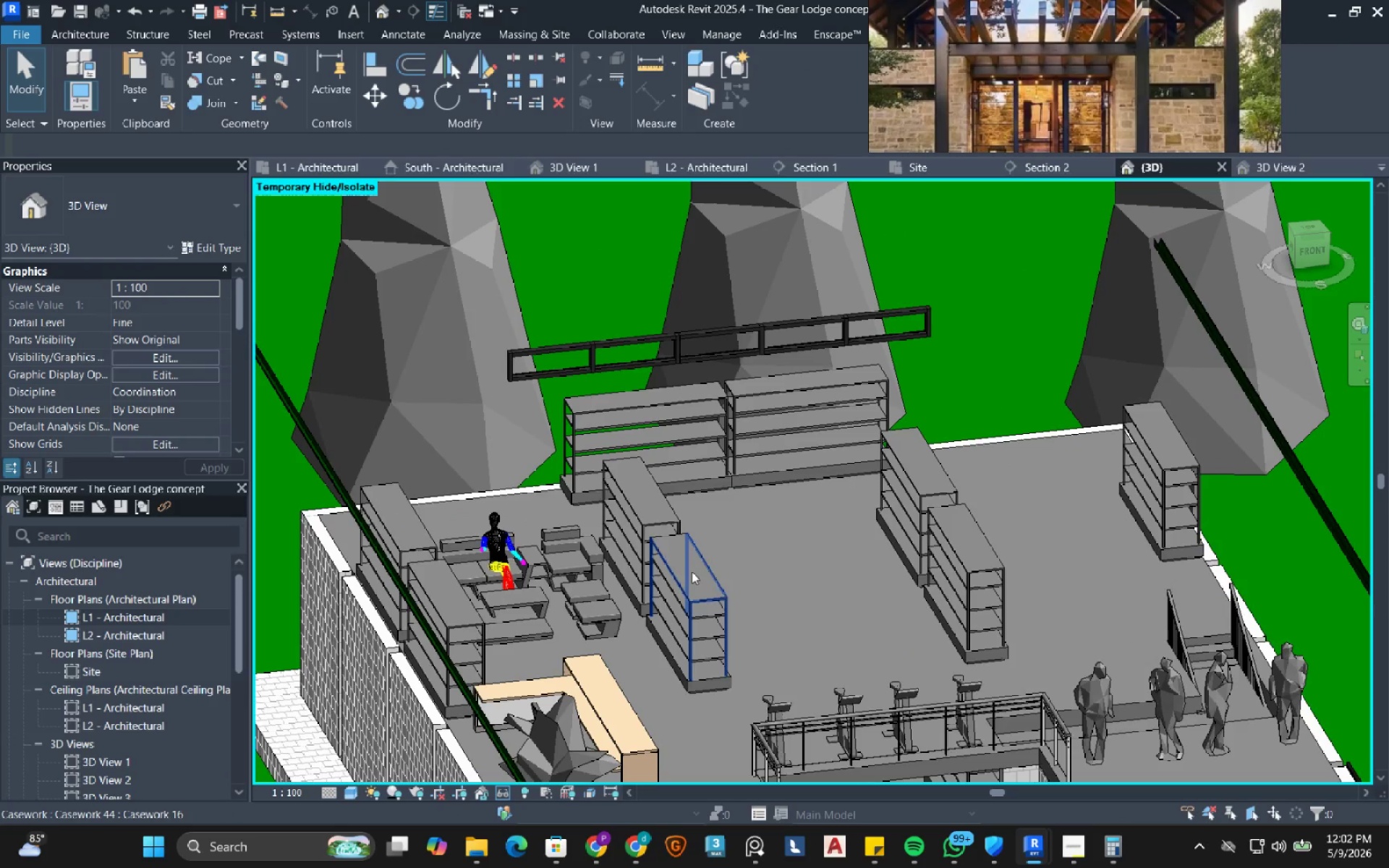 
left_click([692, 571])
 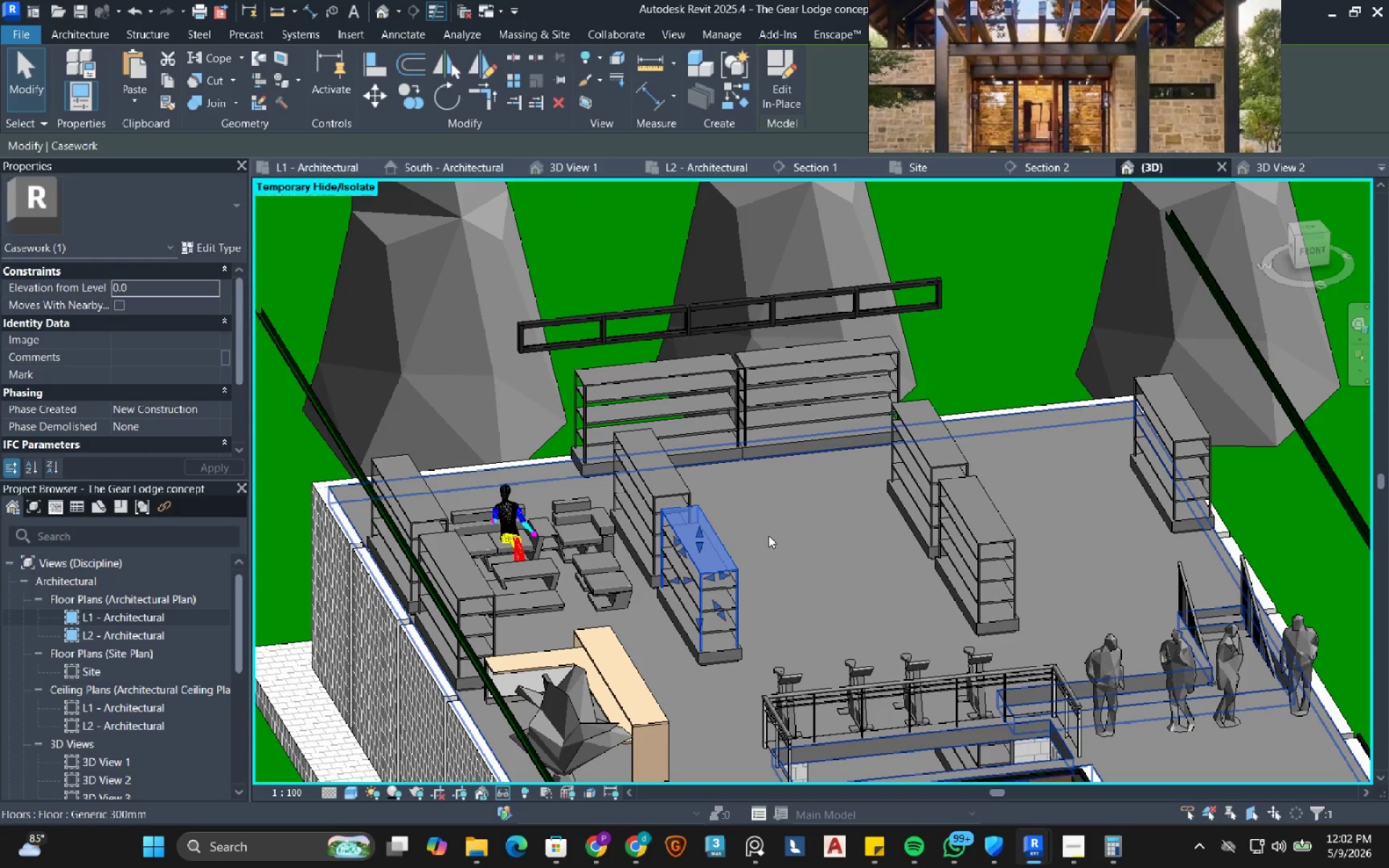 
wait(5.12)
 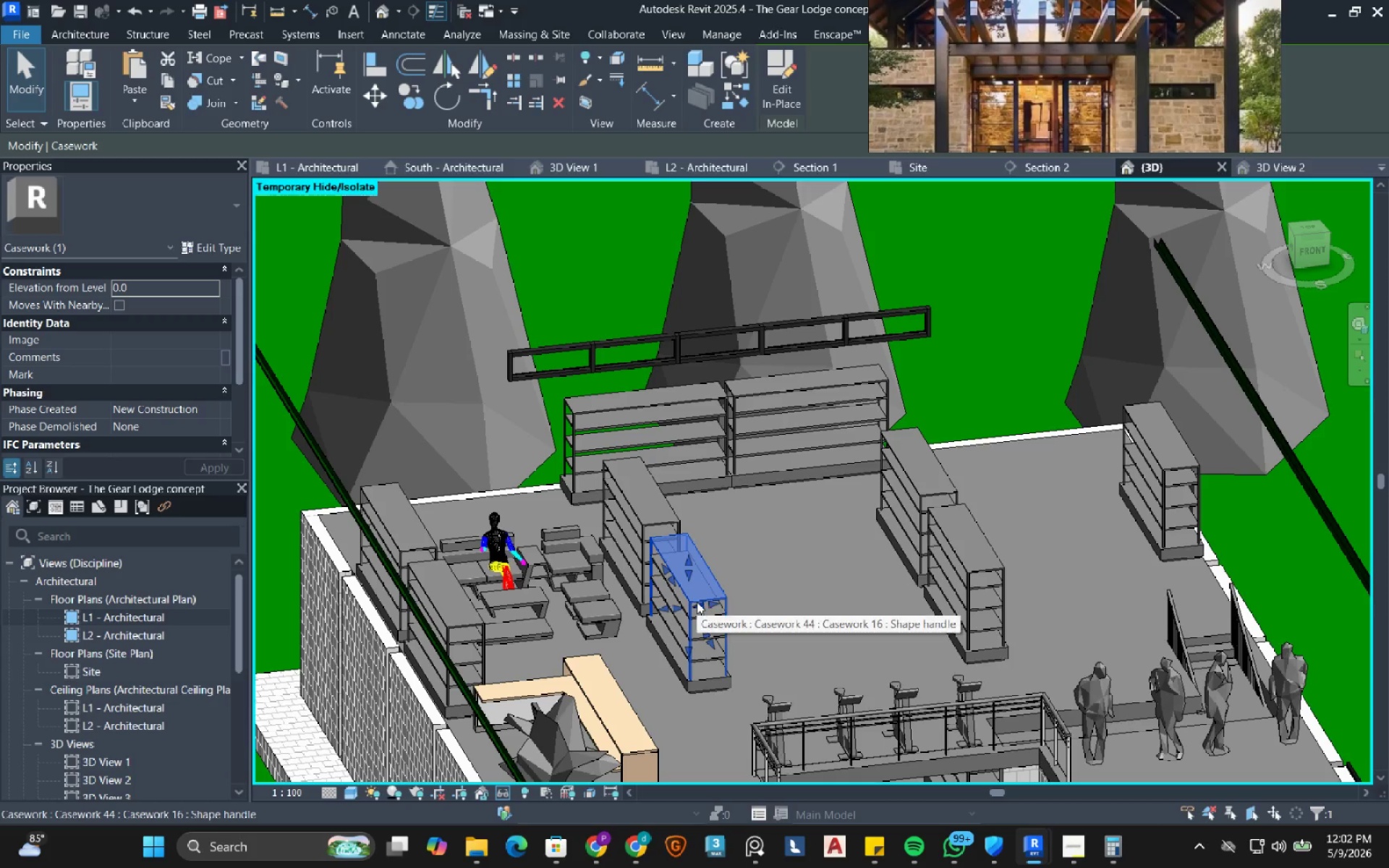 
mouse_move([747, 509])
 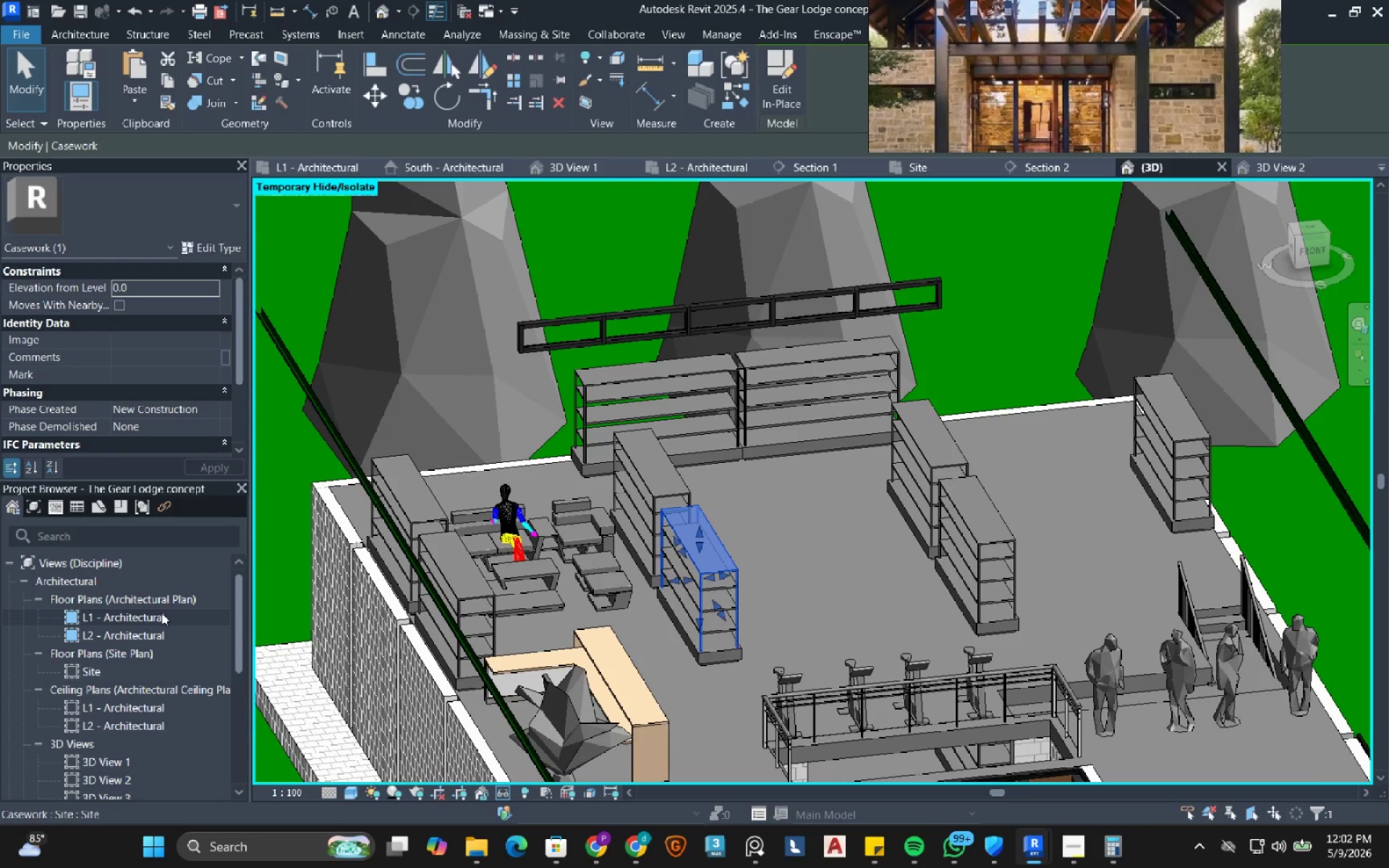 
double_click([161, 613])
 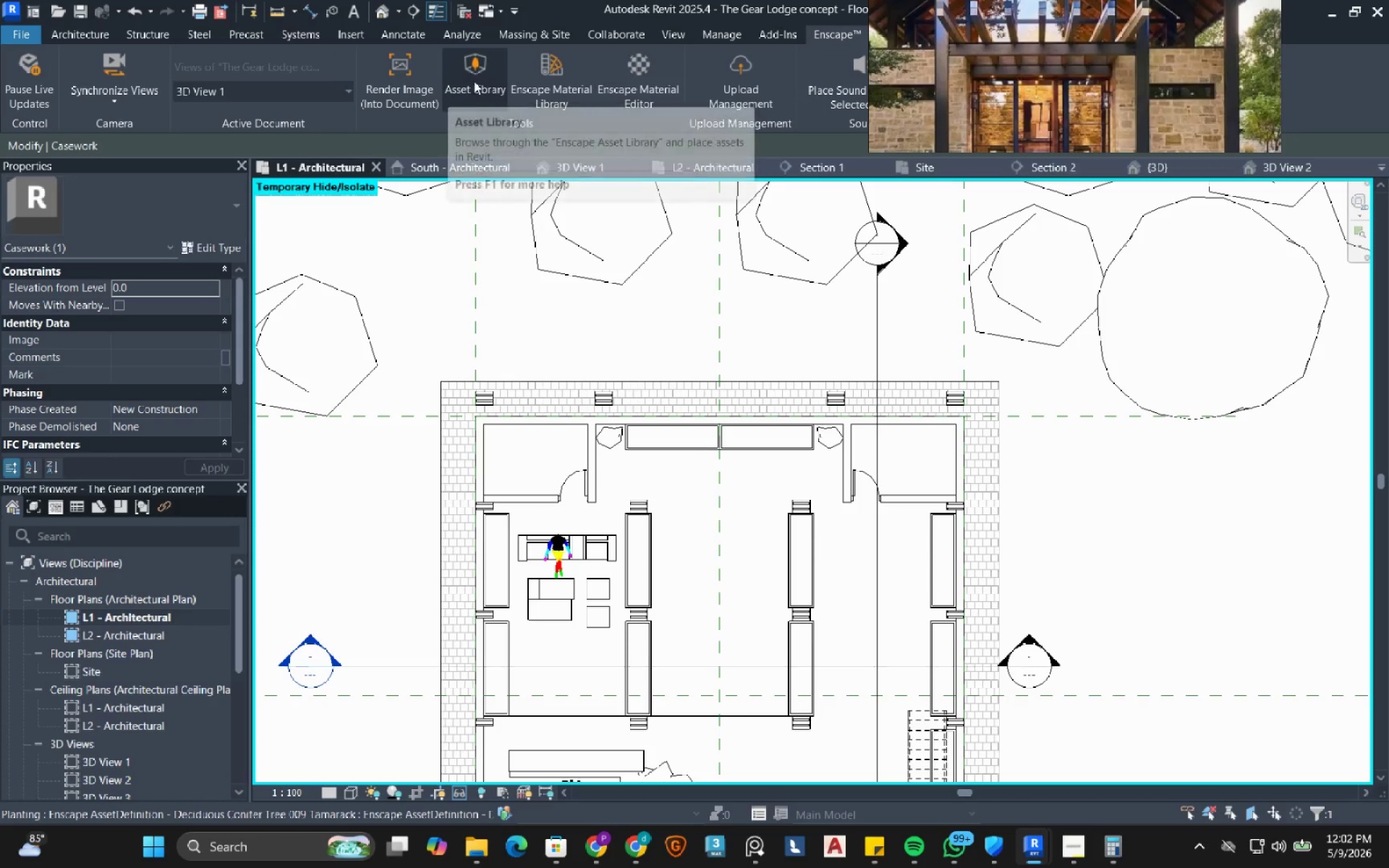 
wait(5.62)
 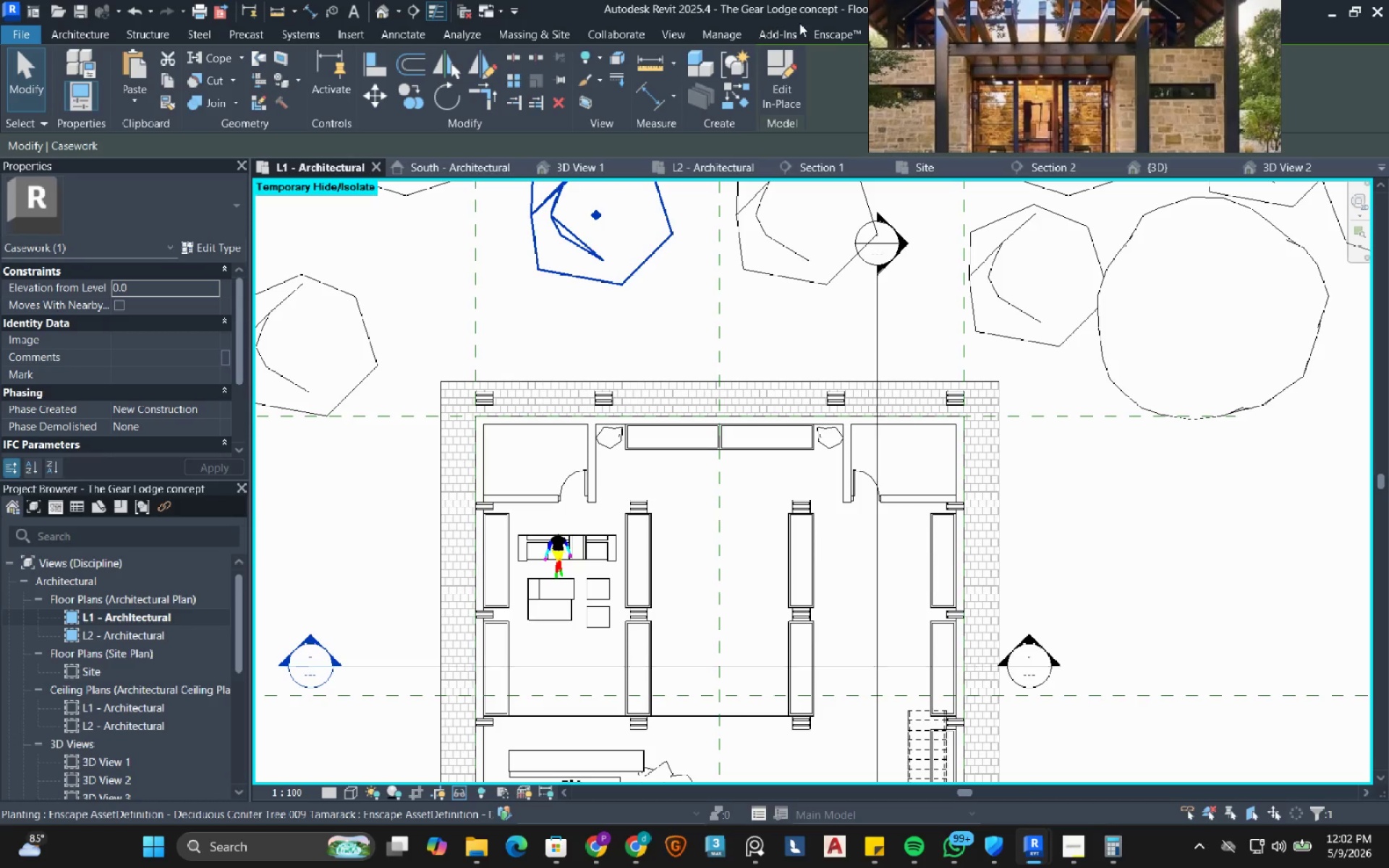 
left_click([474, 80])
 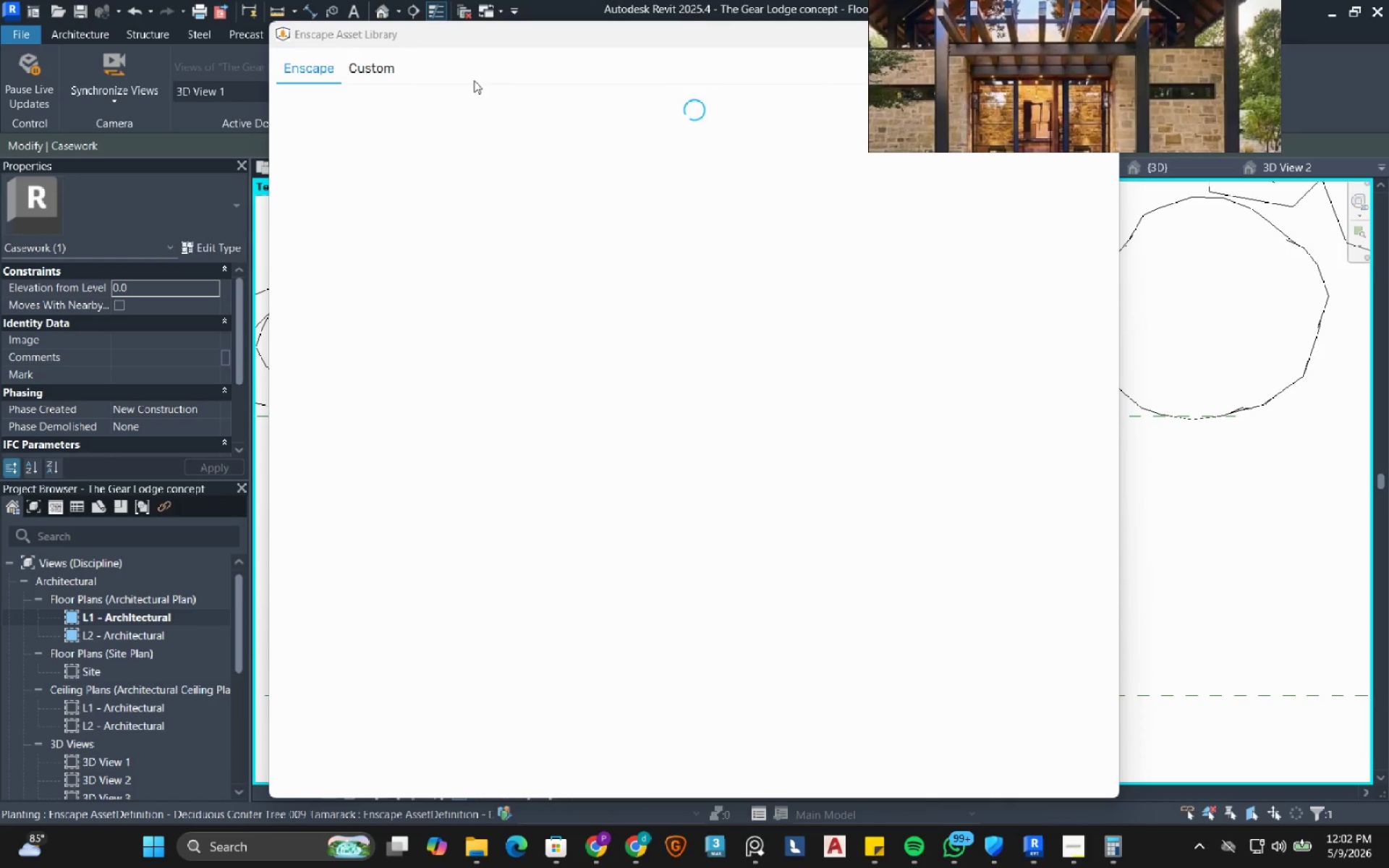 
wait(12.27)
 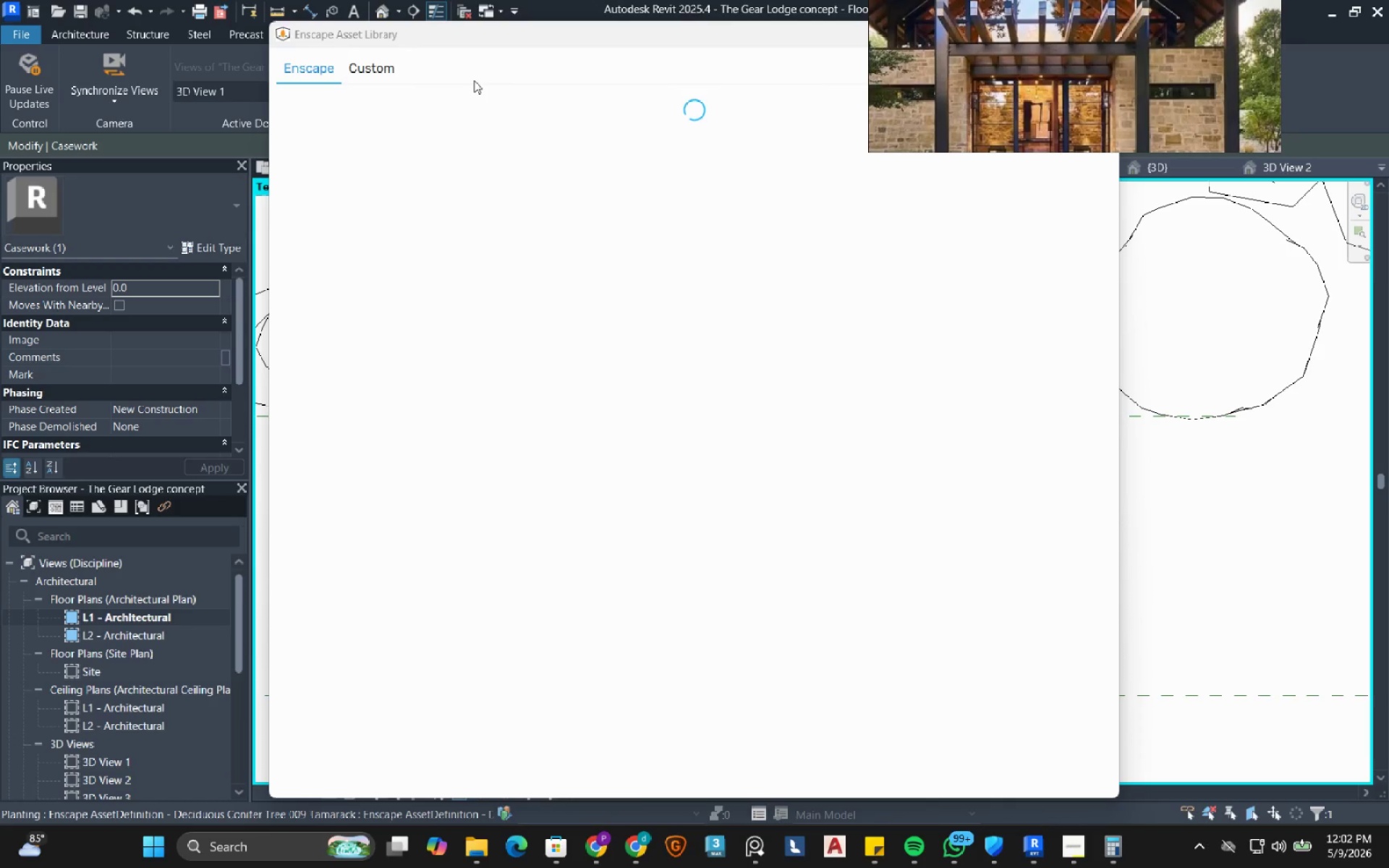 
left_click([410, 190])
 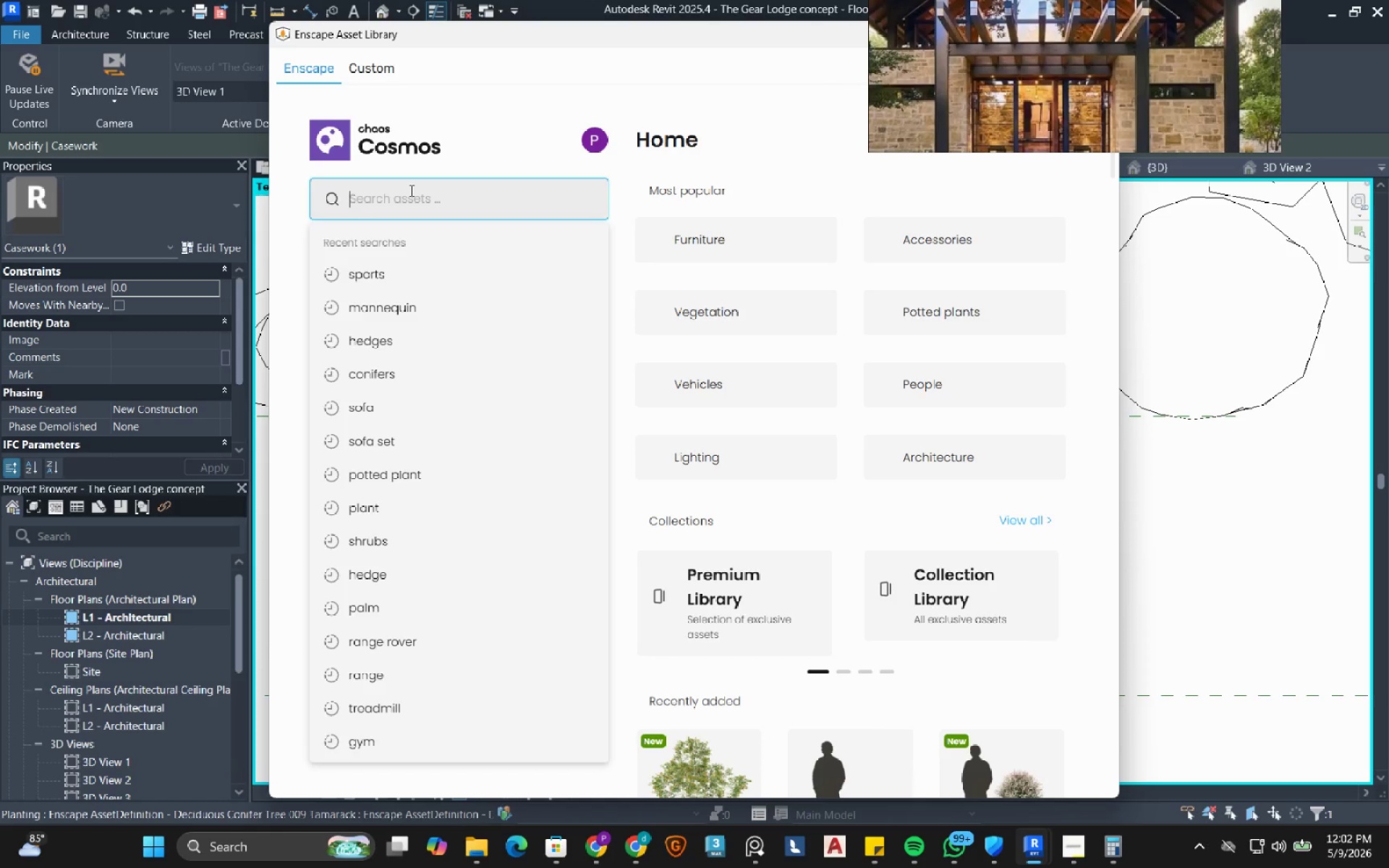 
type(shelve)
 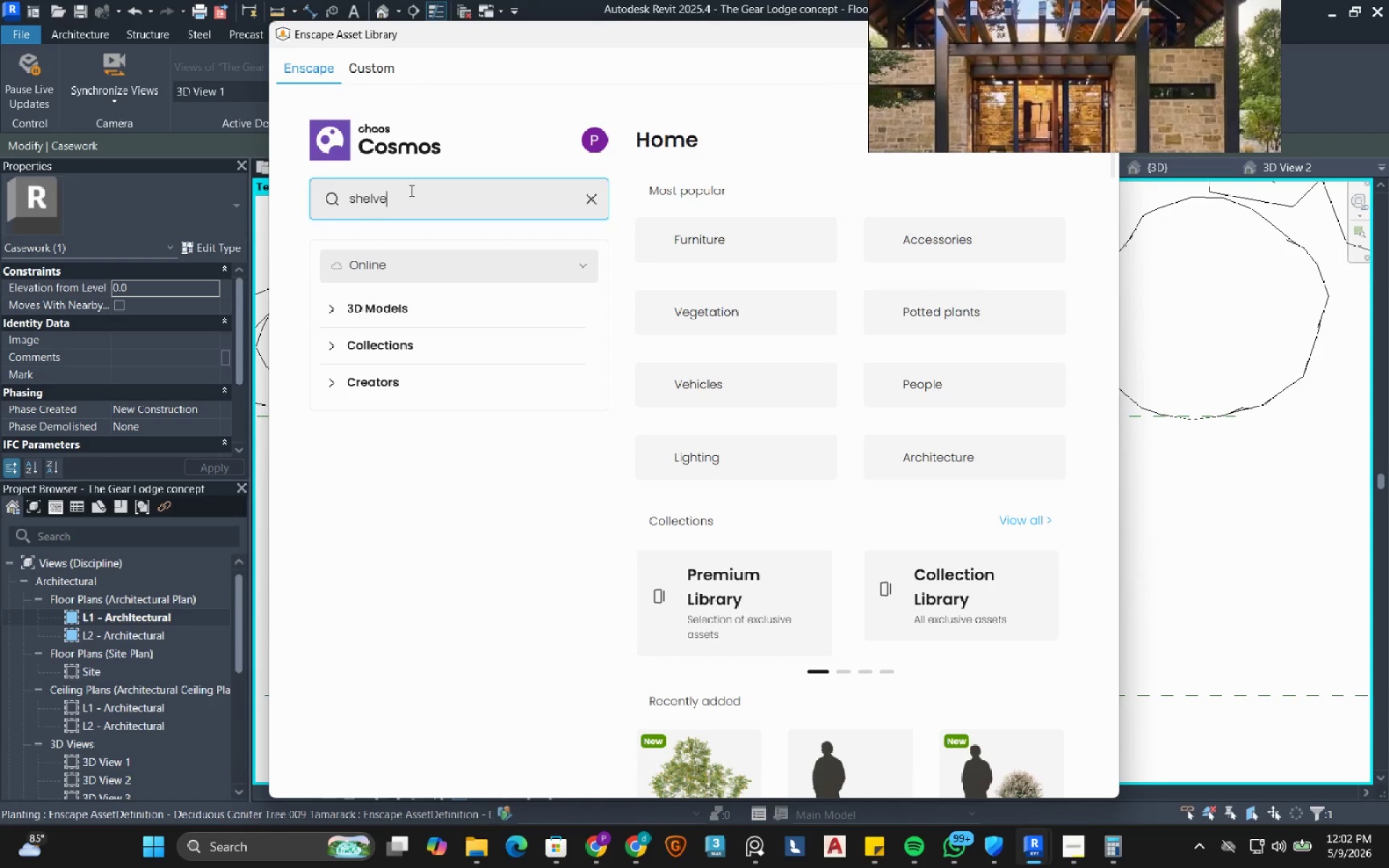 
key(Enter)
 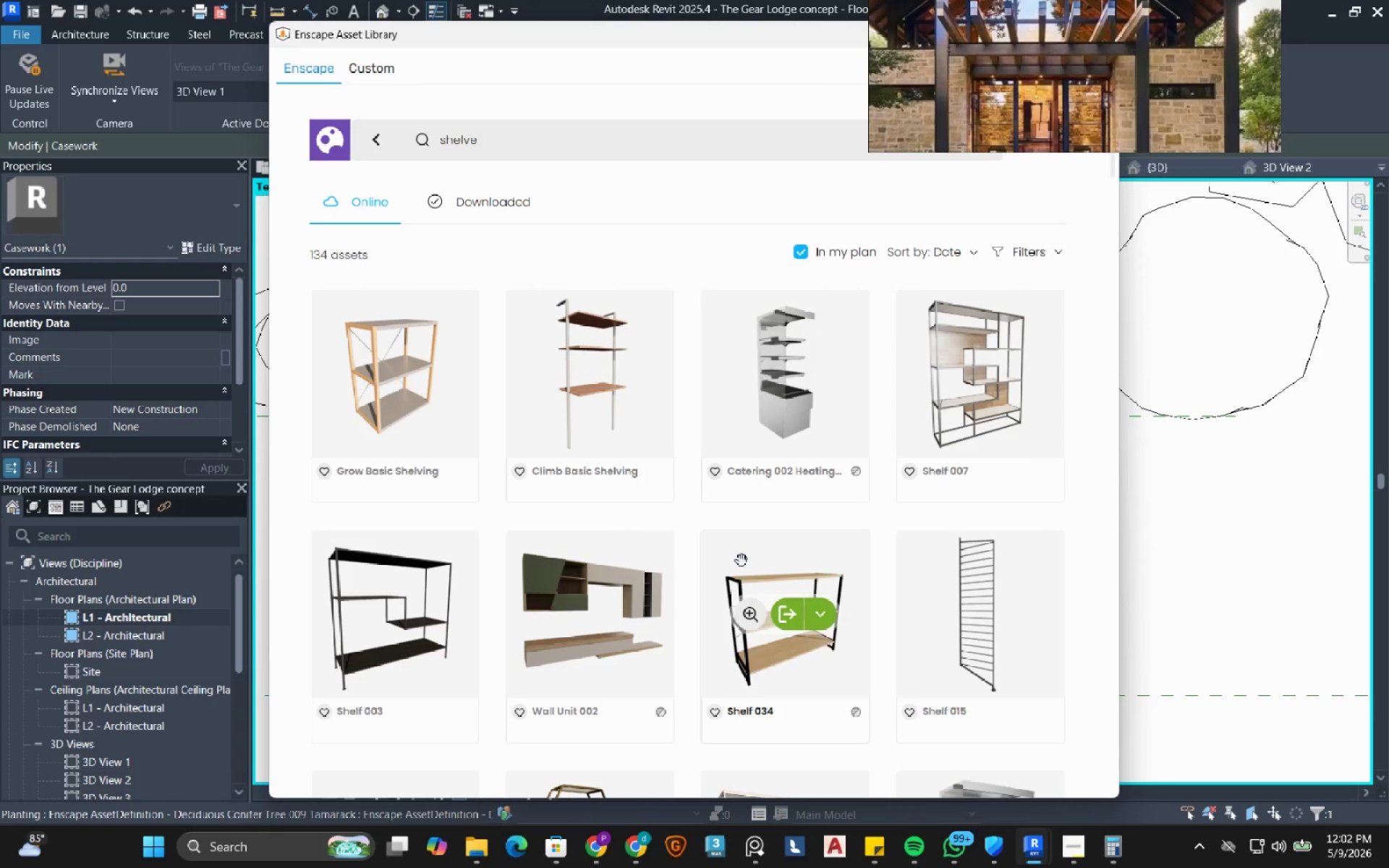 
wait(6.98)
 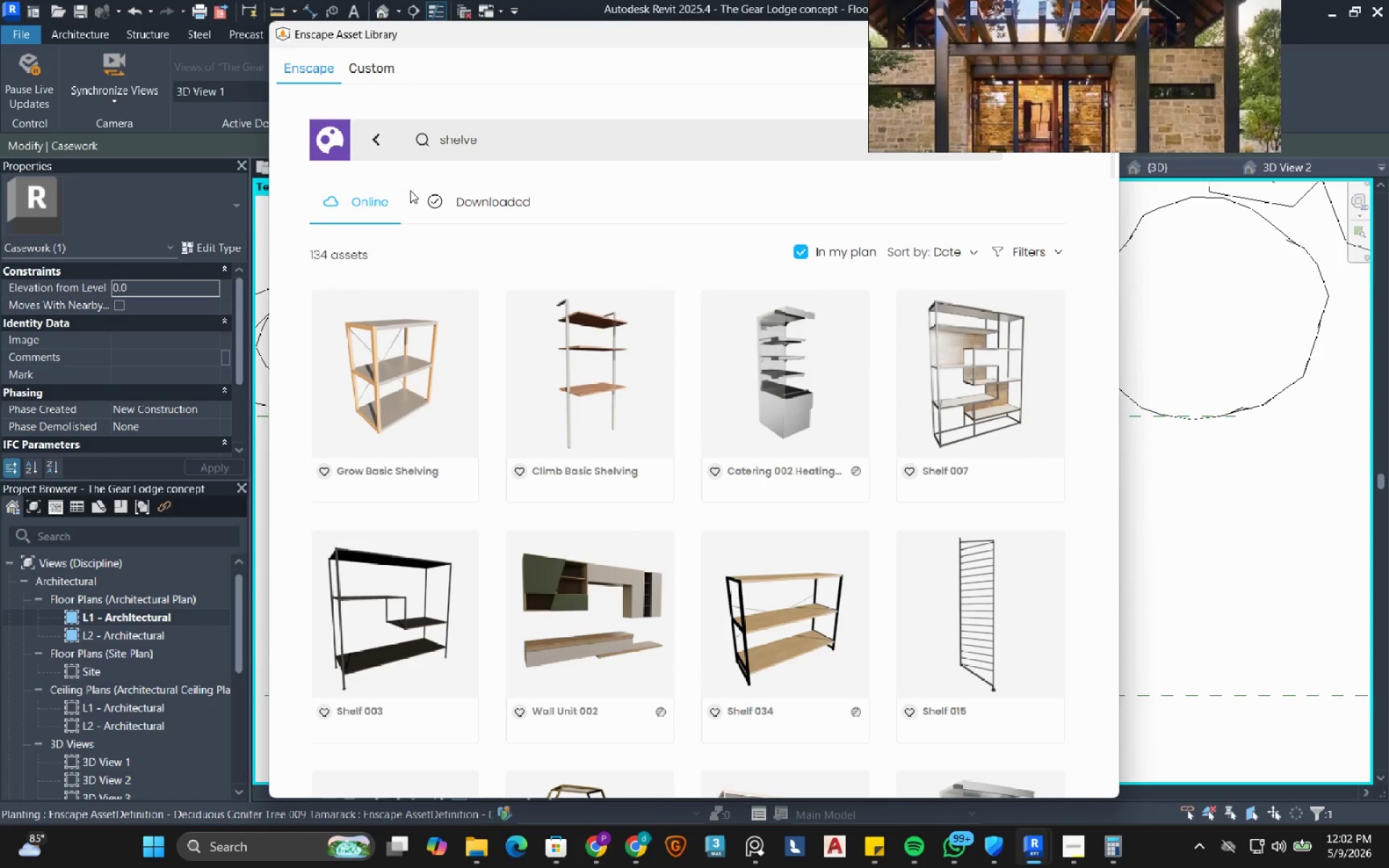 
scroll: coordinate [613, 480], scroll_direction: down, amount: 13.0
 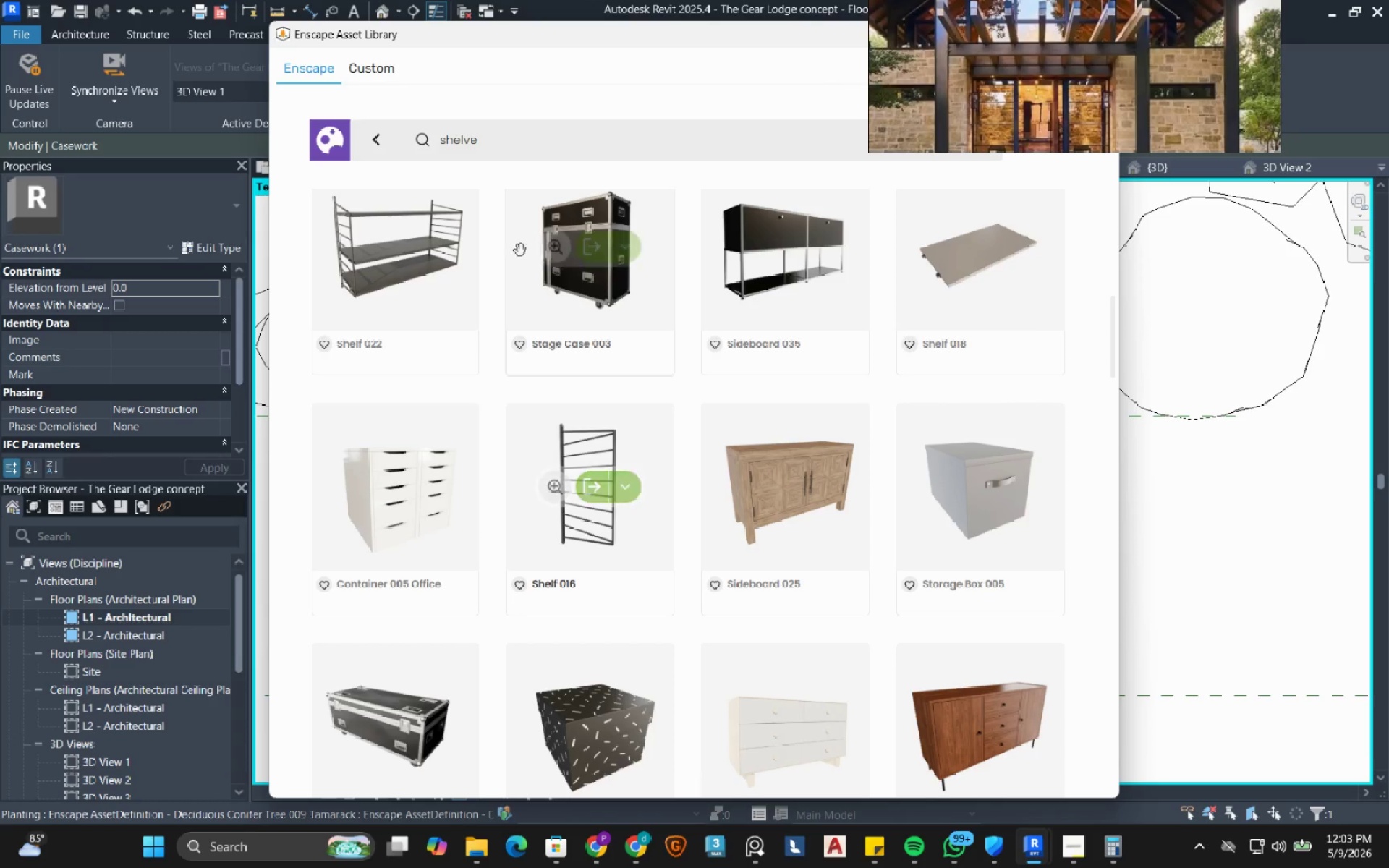 
left_click_drag(start_coordinate=[511, 141], to_coordinate=[437, 135])
 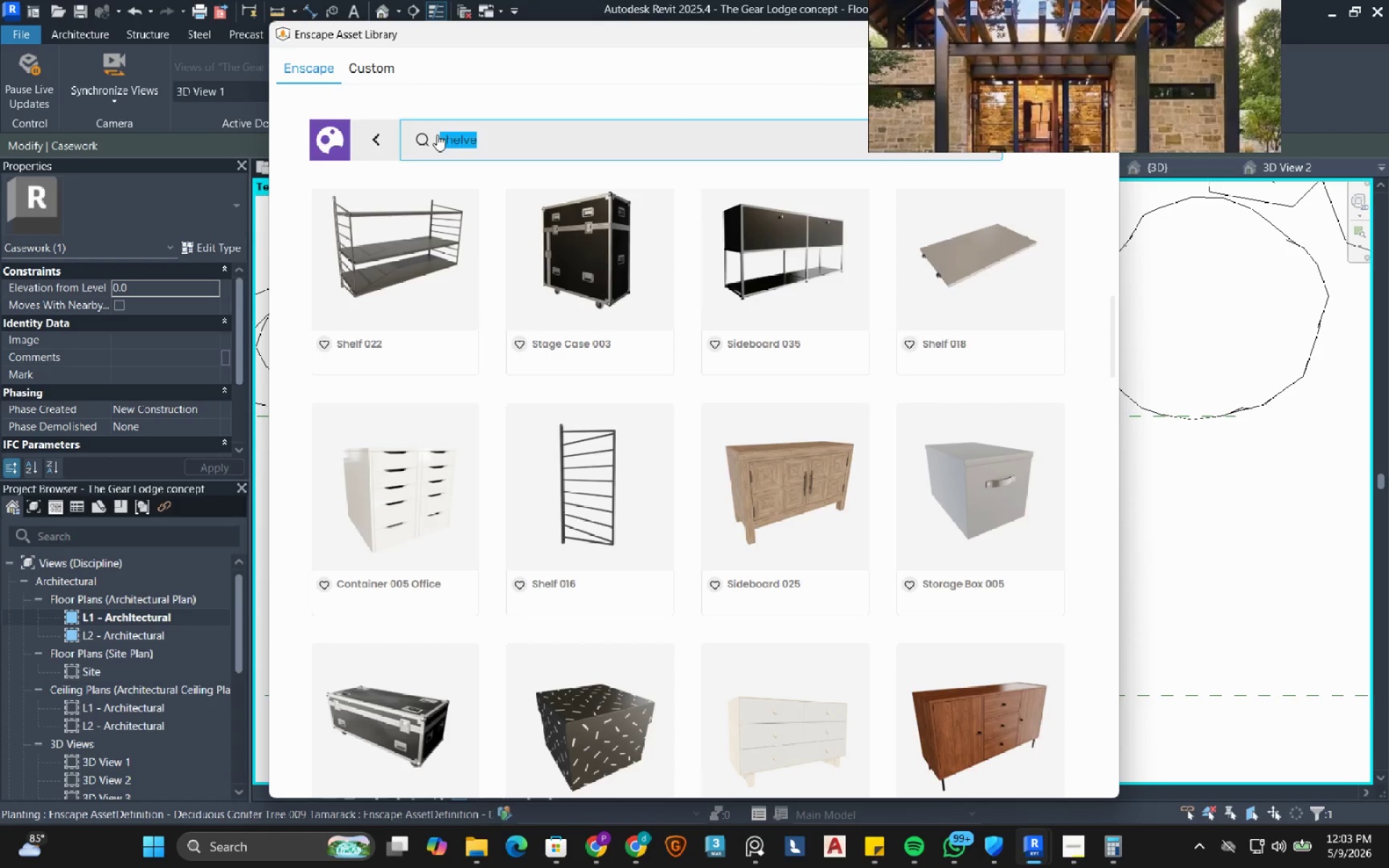 
type(display)
 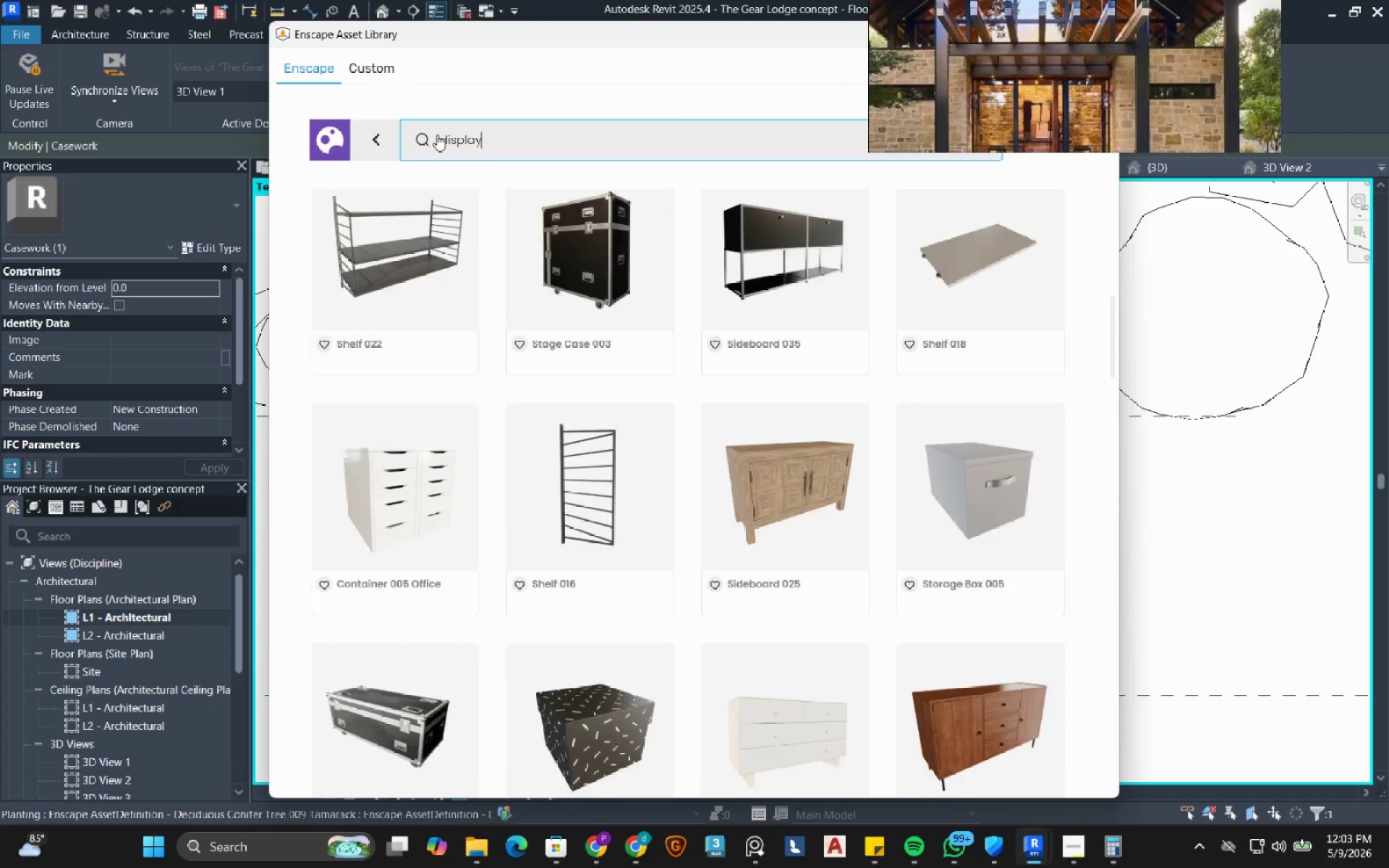 
key(Enter)
 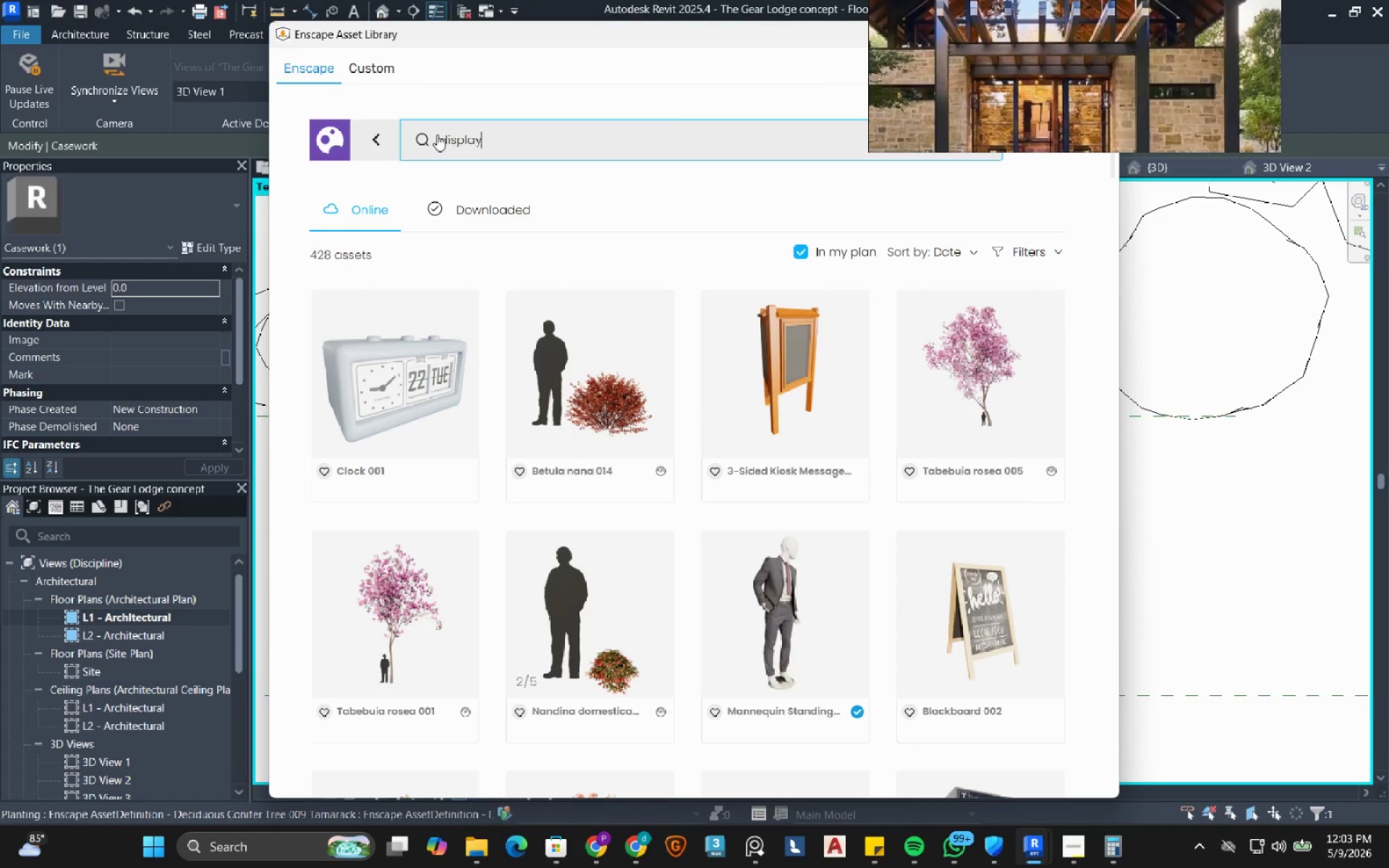 
scroll: coordinate [647, 414], scroll_direction: down, amount: 5.0
 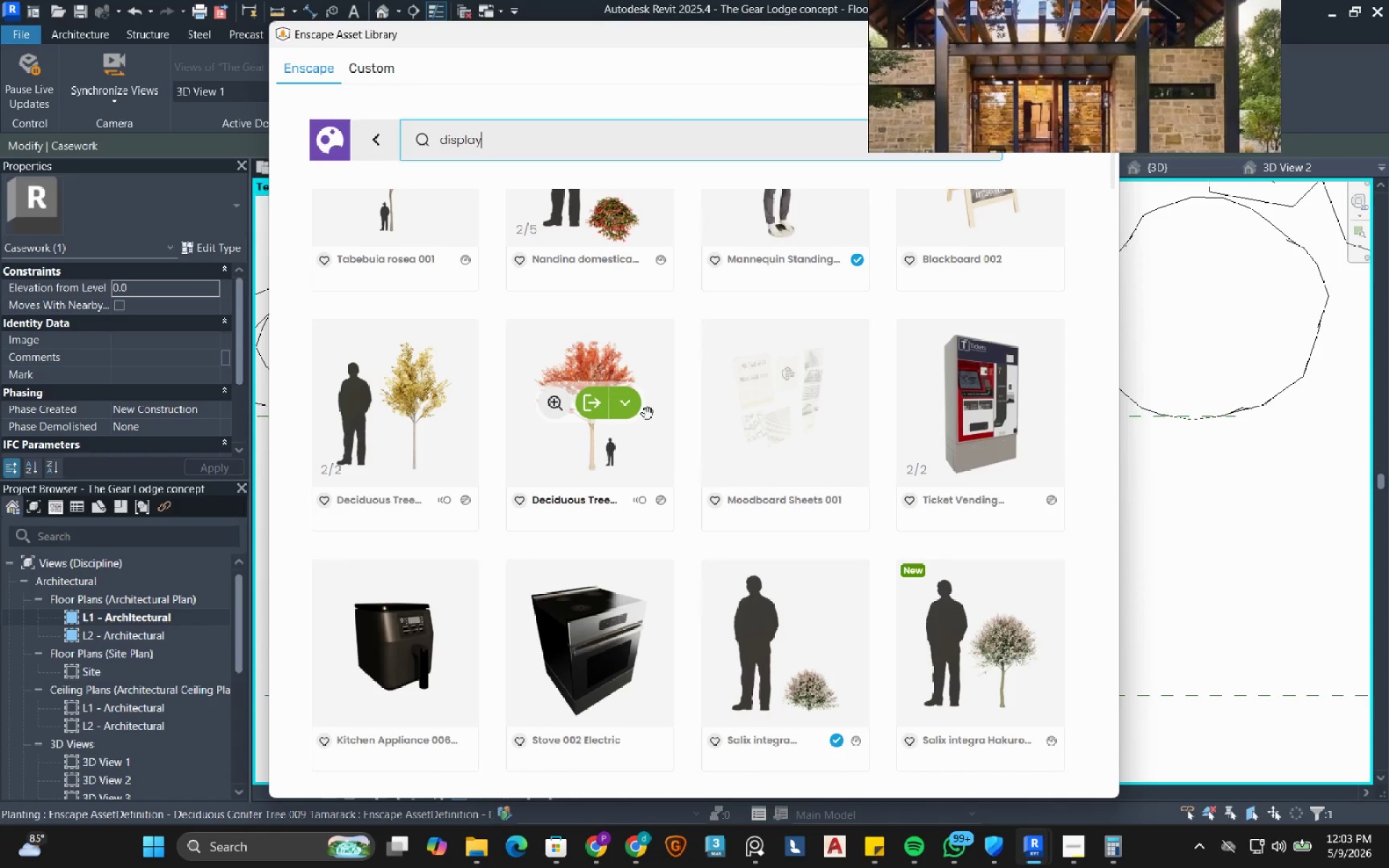 
scroll: coordinate [647, 414], scroll_direction: up, amount: 2.0
 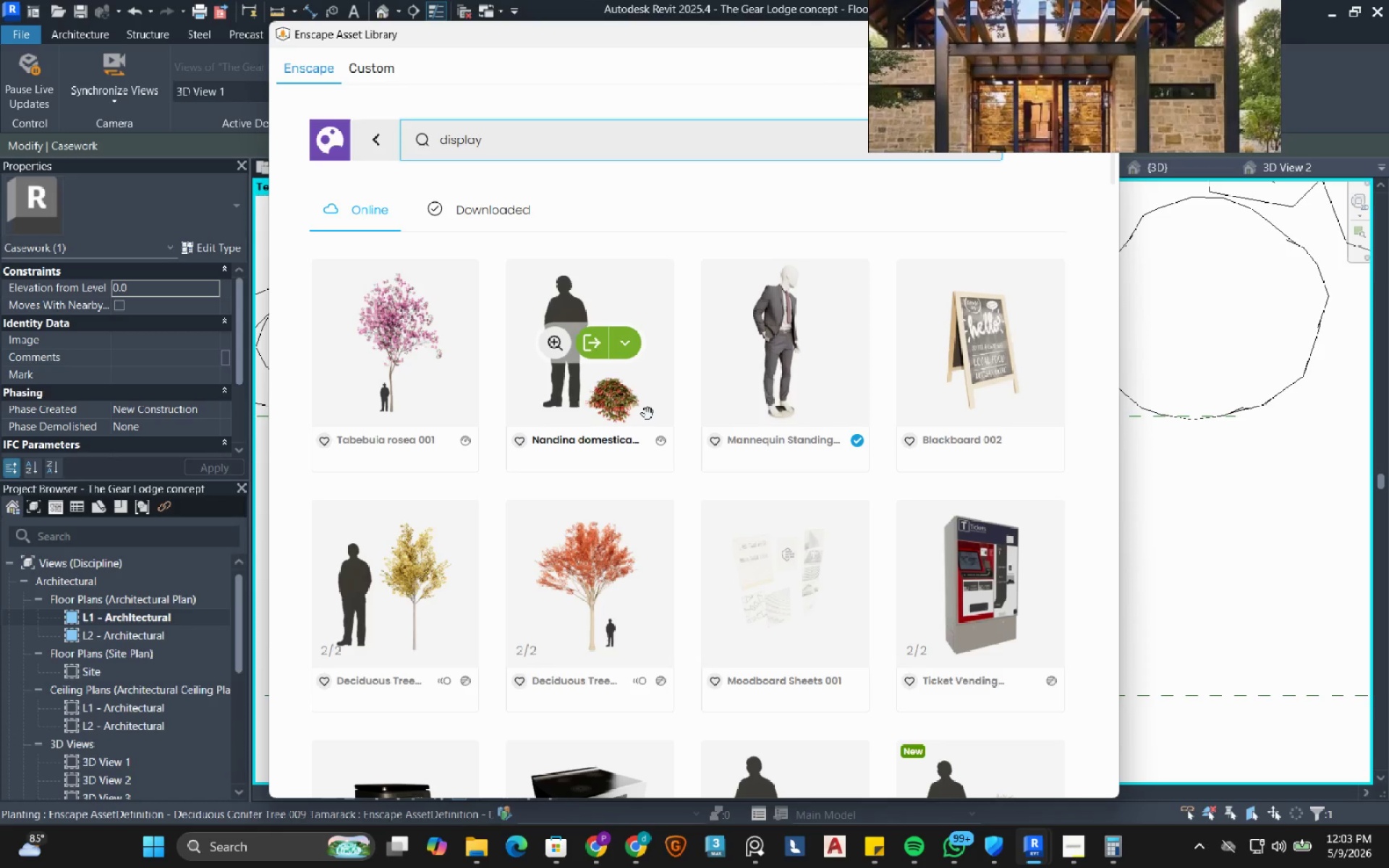 
scroll: coordinate [647, 414], scroll_direction: down, amount: 25.0
 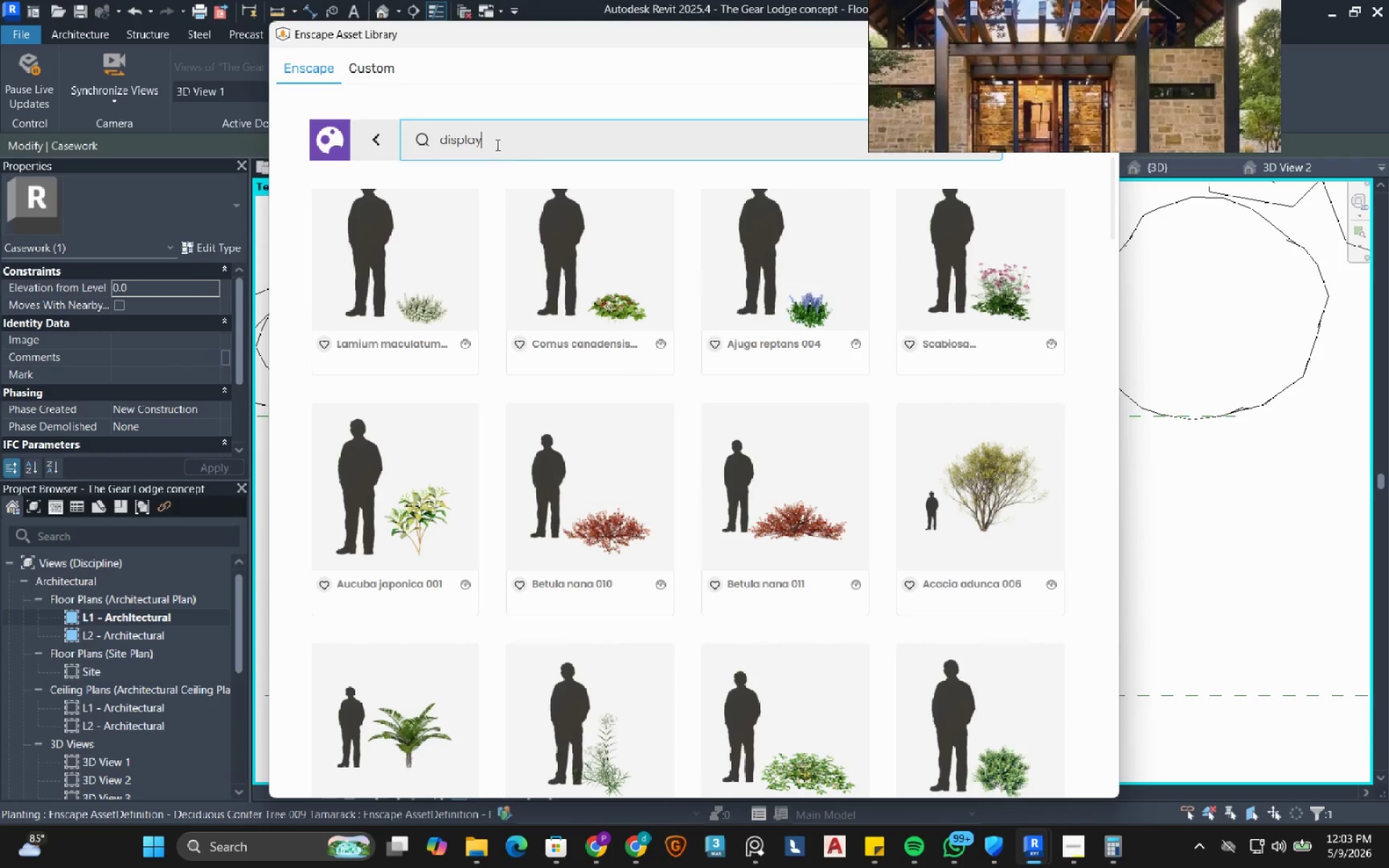 
left_click_drag(start_coordinate=[498, 135], to_coordinate=[416, 127])
 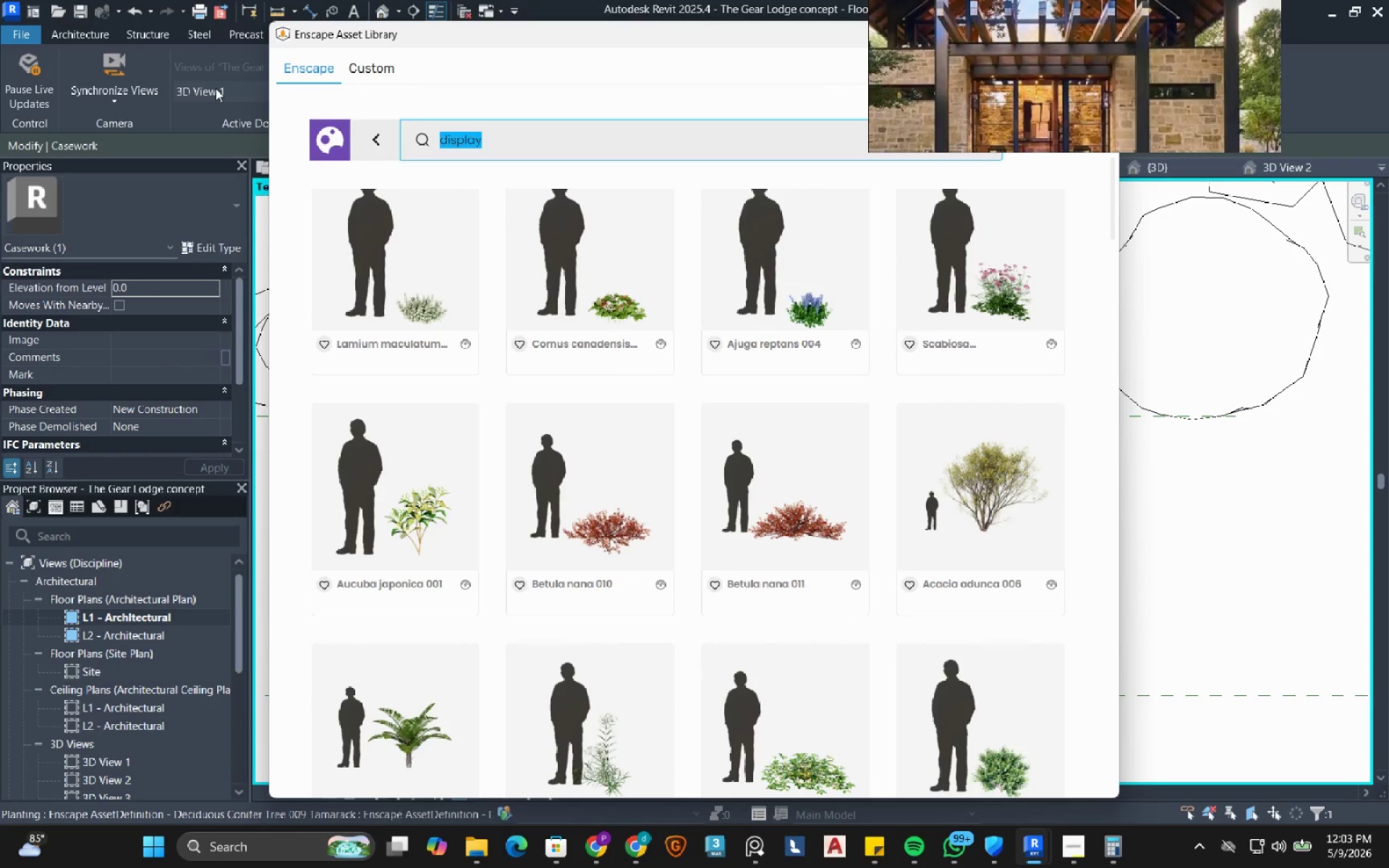 
type(store)
 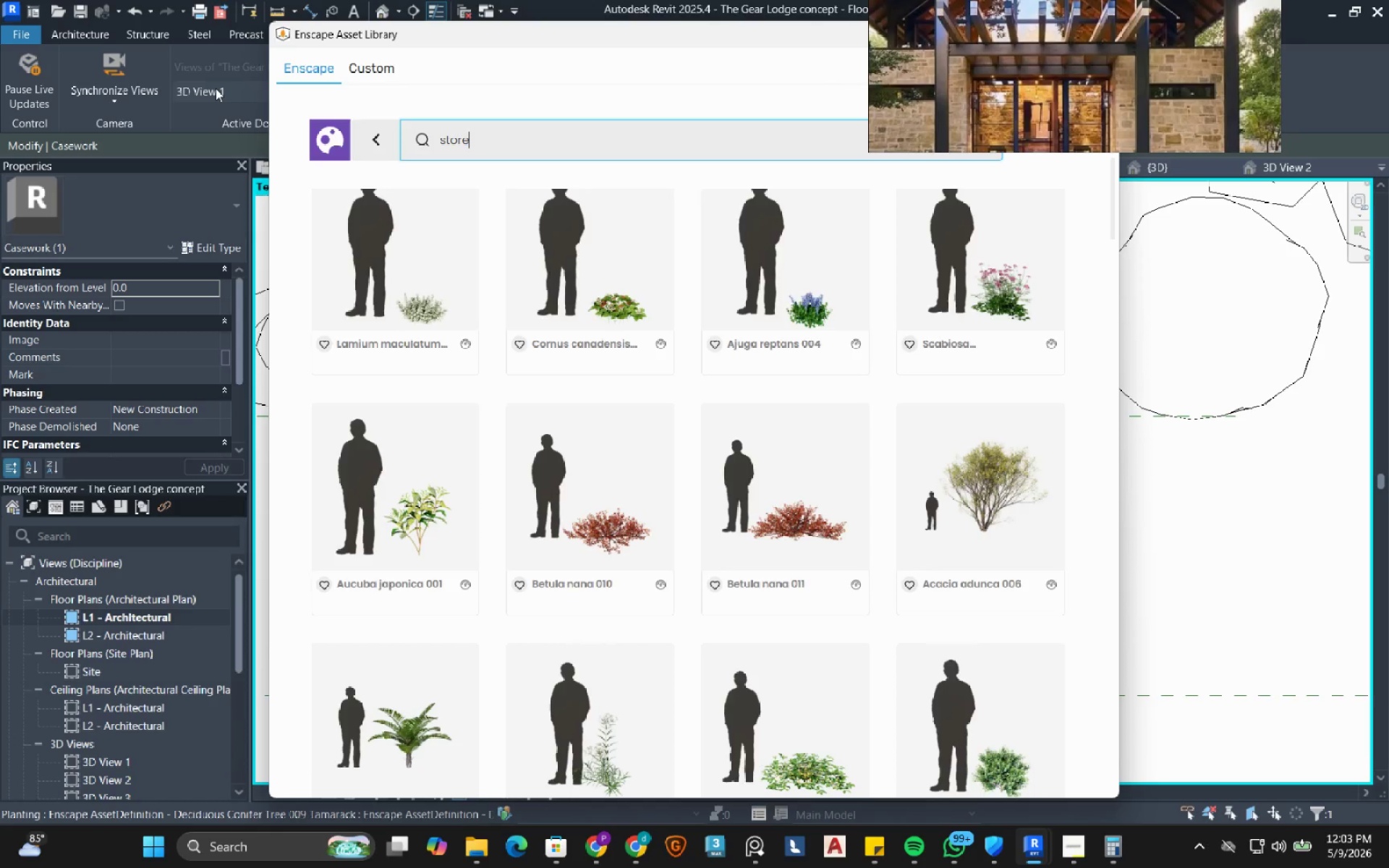 
key(Enter)
 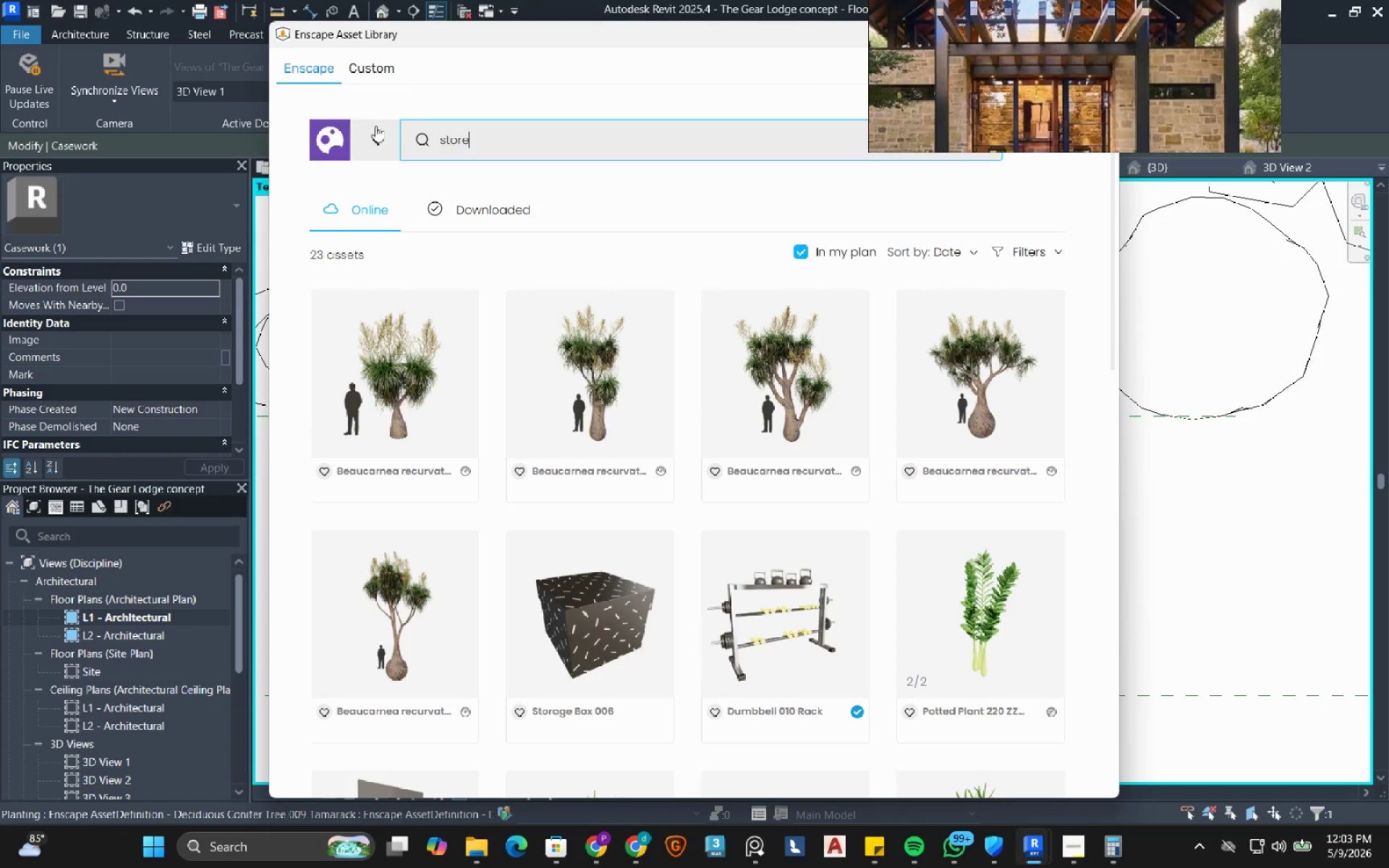 
scroll: coordinate [629, 509], scroll_direction: down, amount: 10.0
 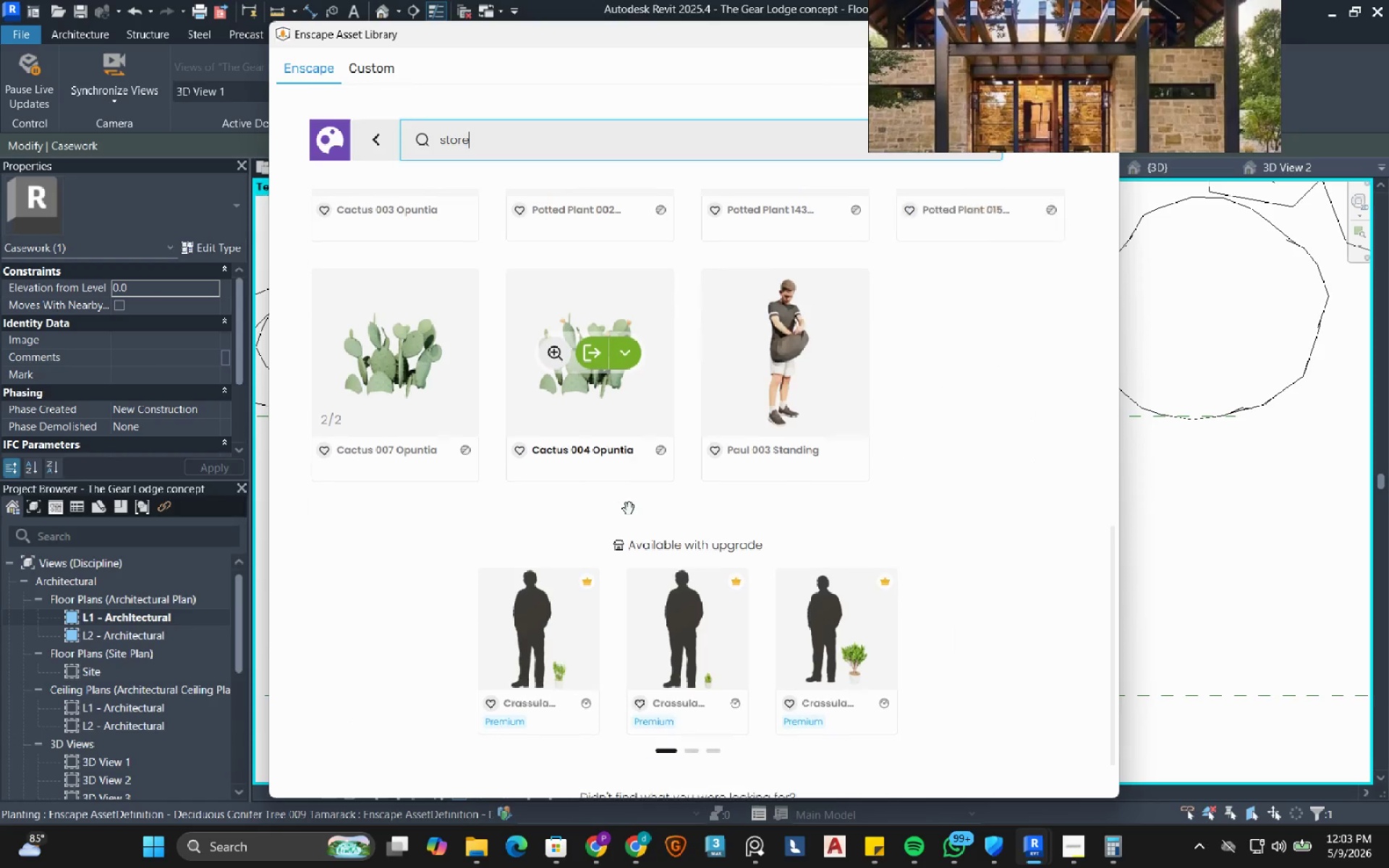 
scroll: coordinate [629, 507], scroll_direction: up, amount: 4.0
 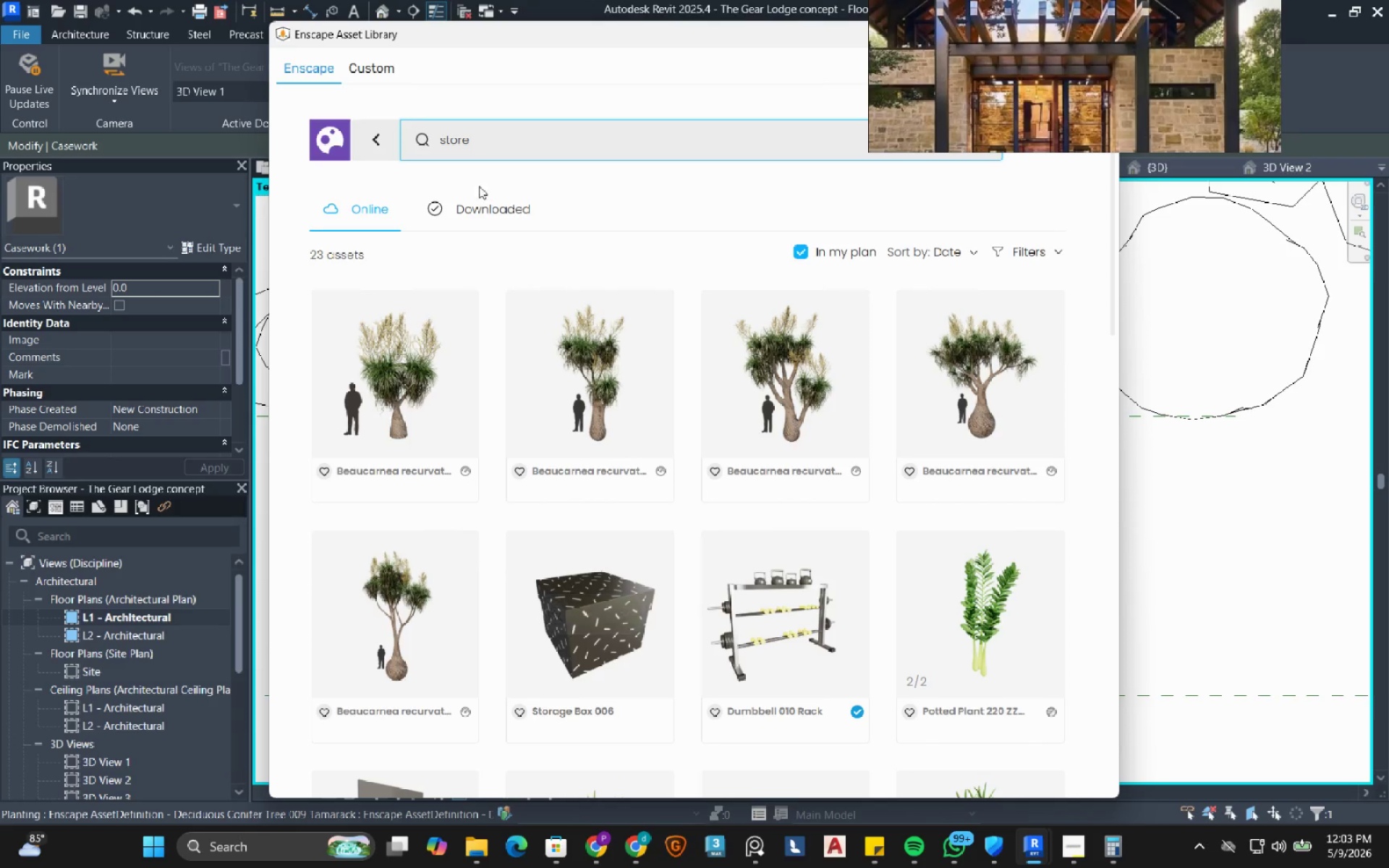 
left_click([485, 127])
 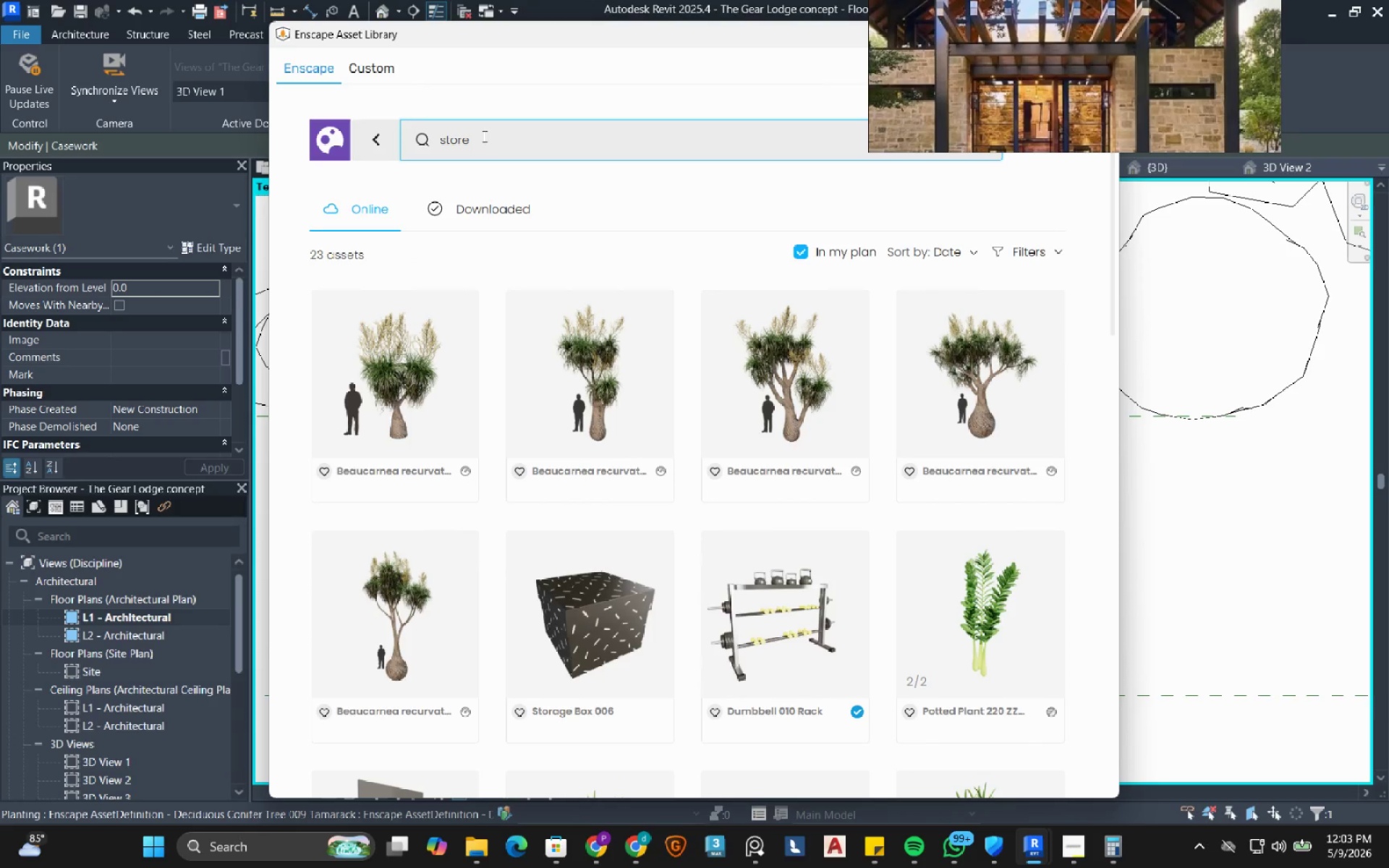 
double_click([483, 136])
 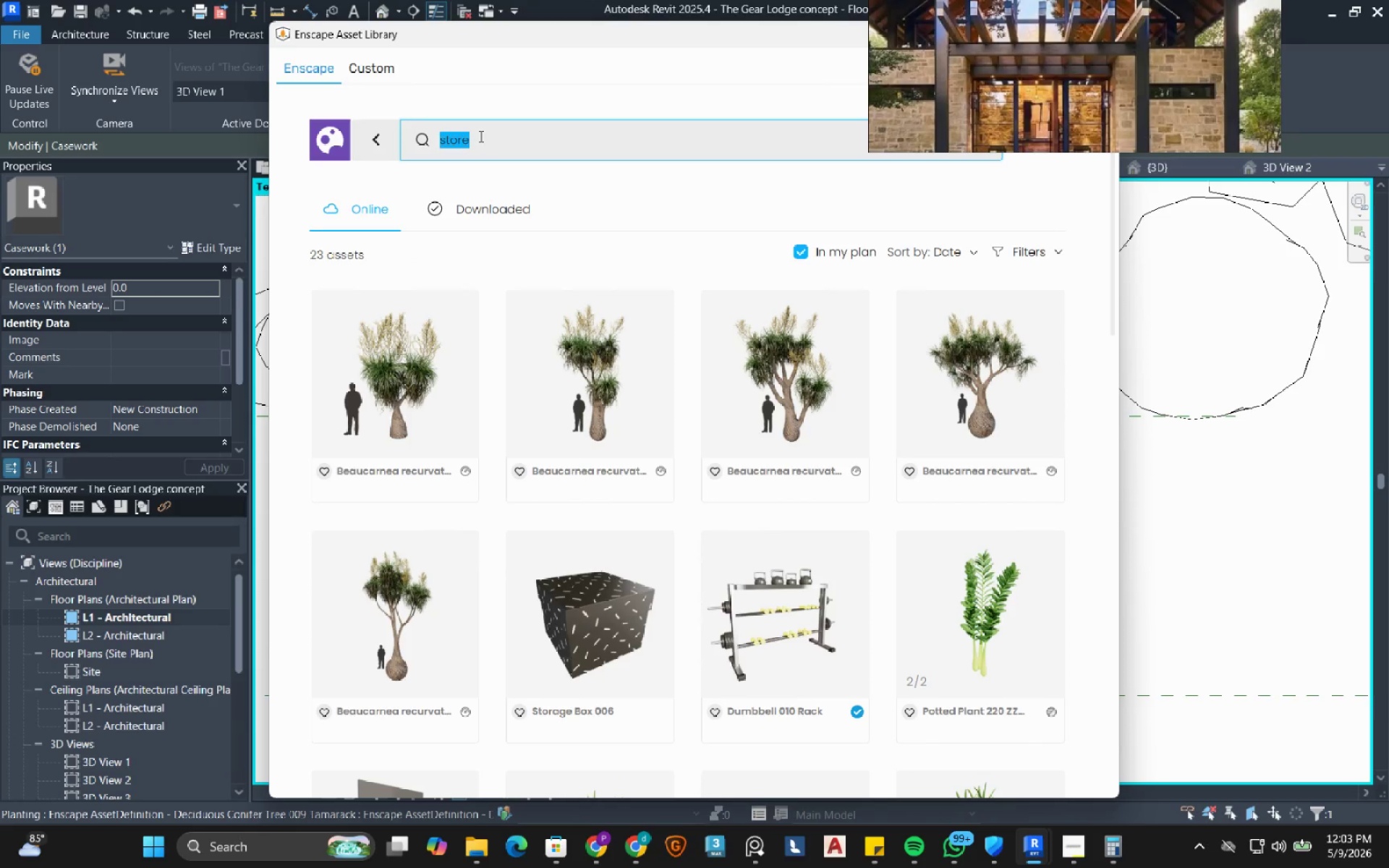 
wait(5.02)
 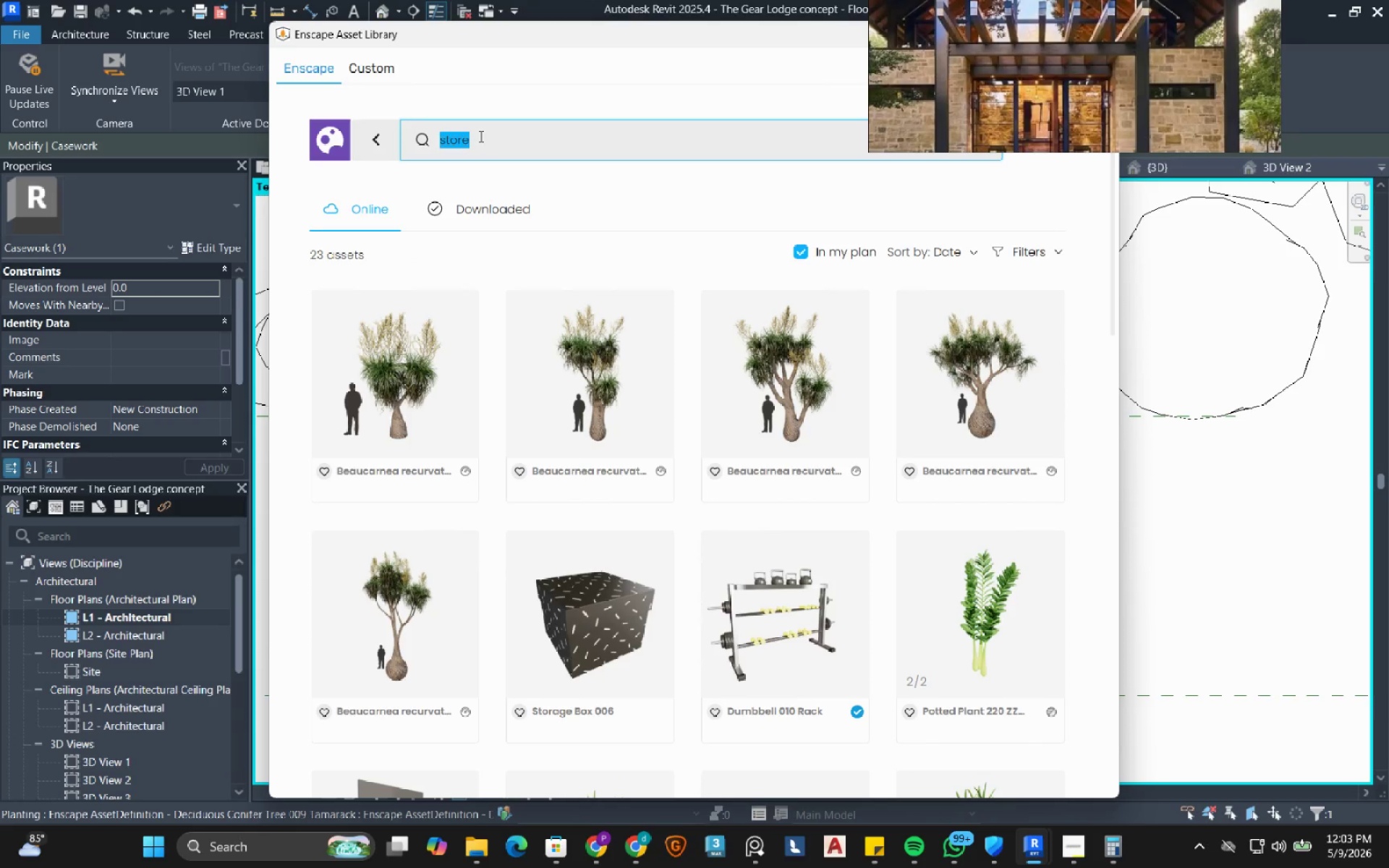 
left_click([368, 144])
 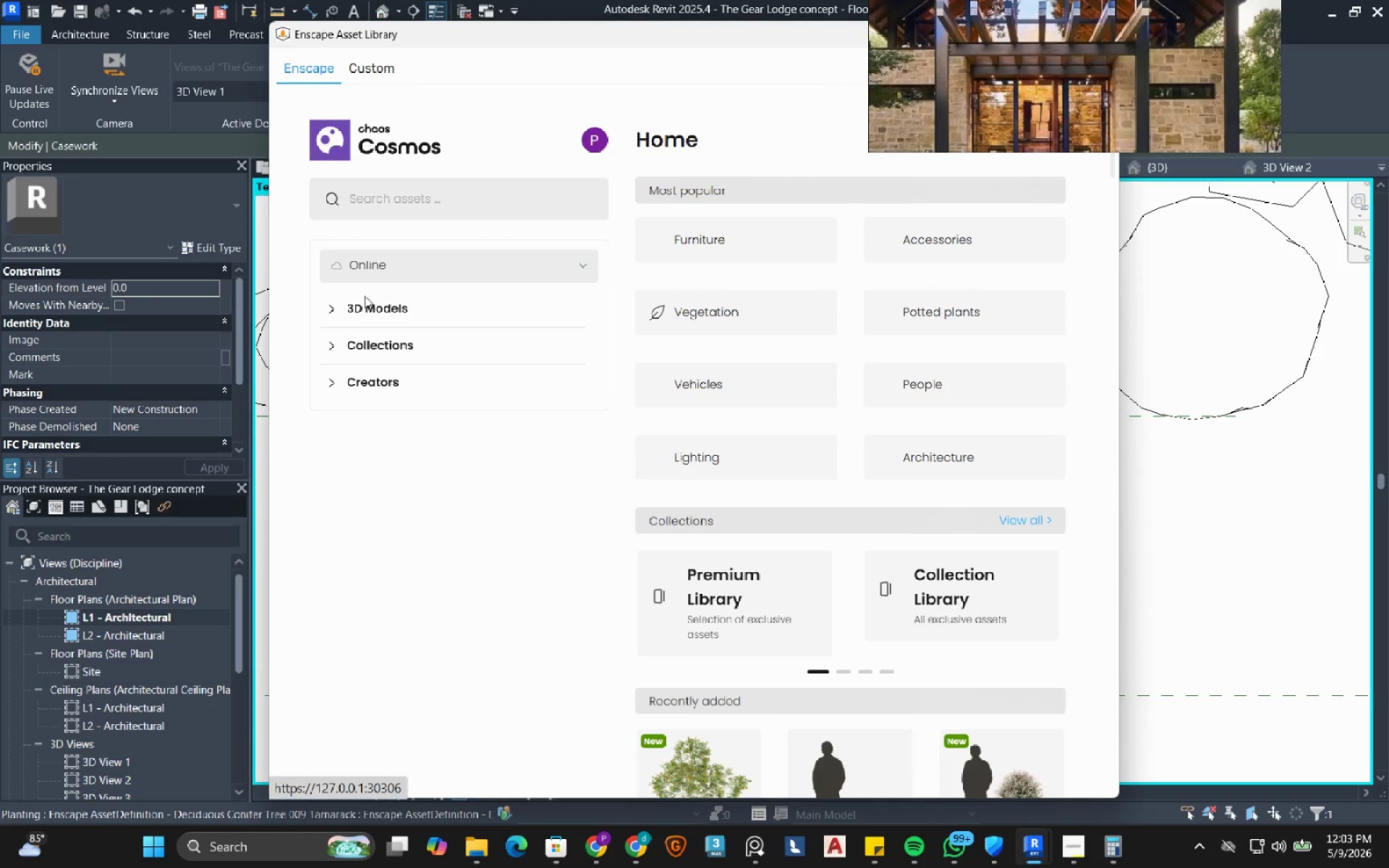 
left_click([353, 307])
 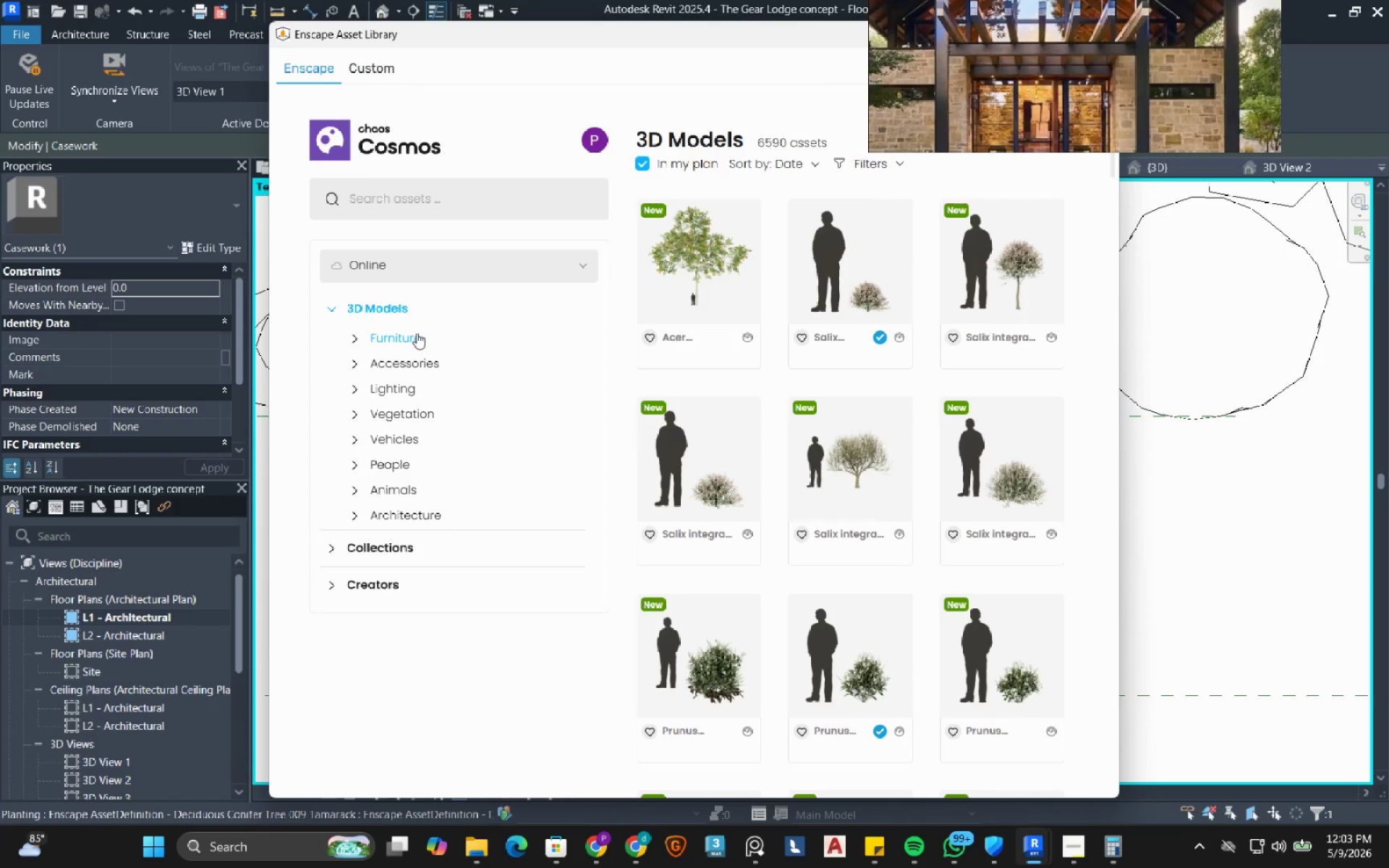 
left_click([405, 359])
 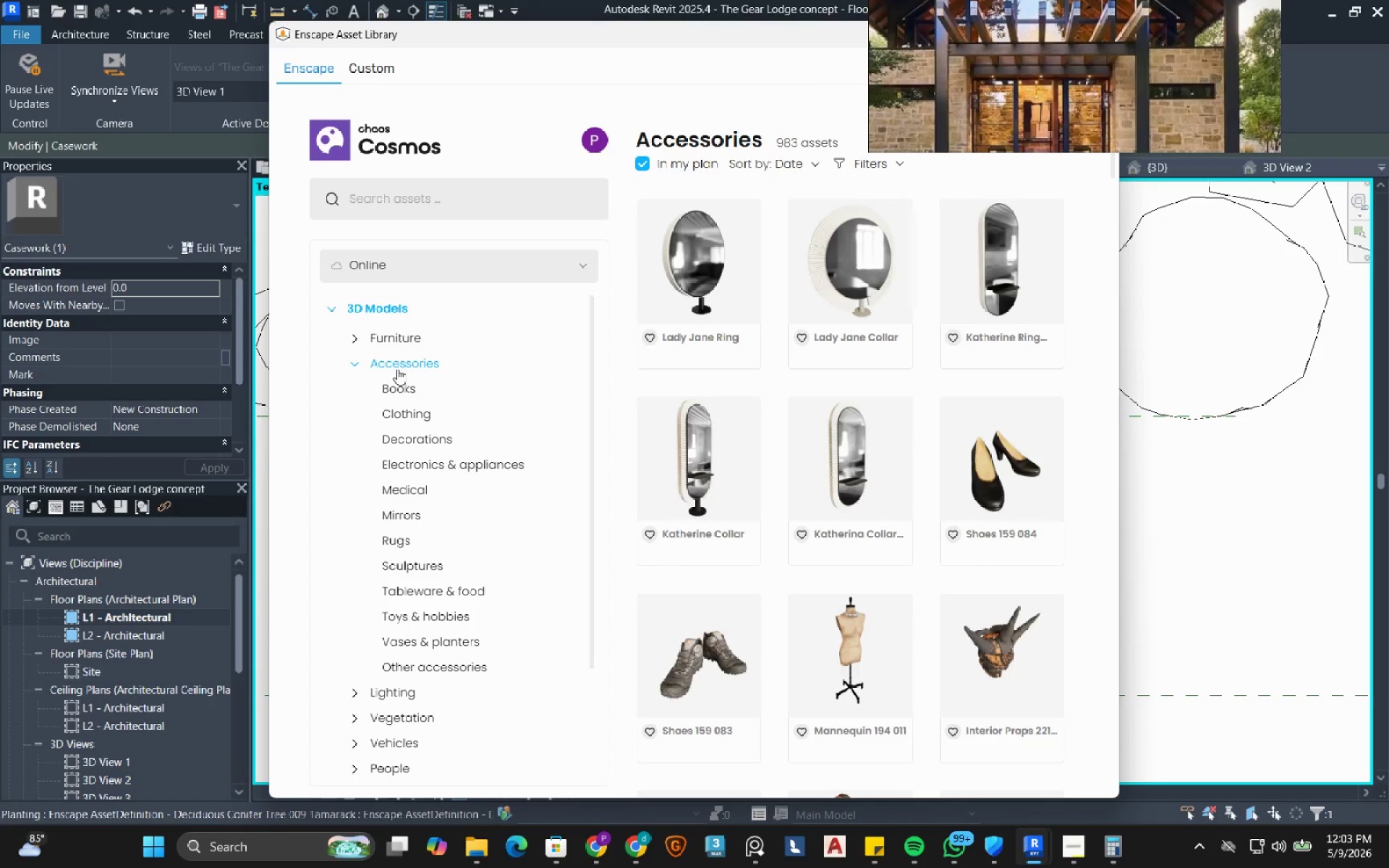 
wait(11.88)
 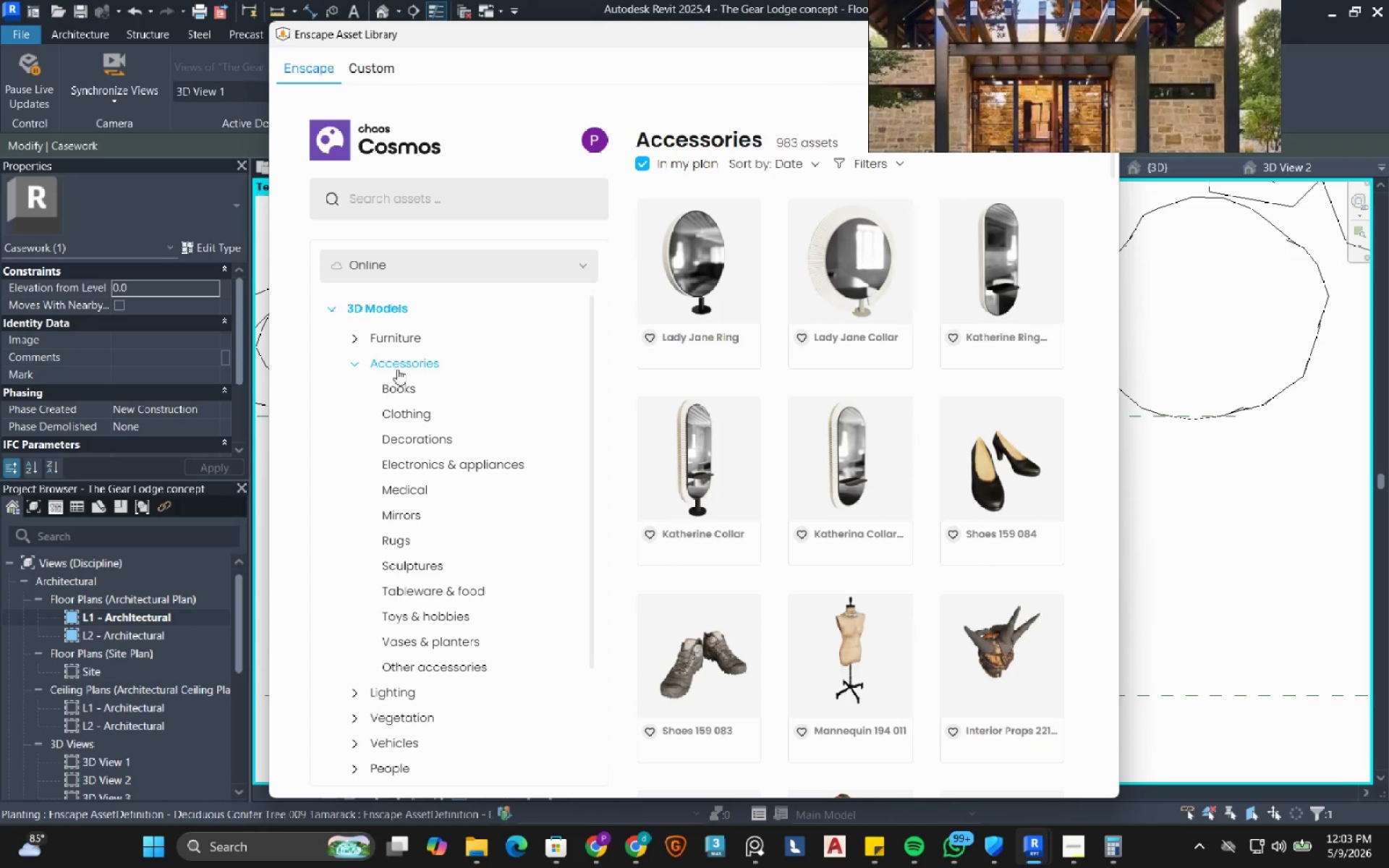 
double_click([386, 342])
 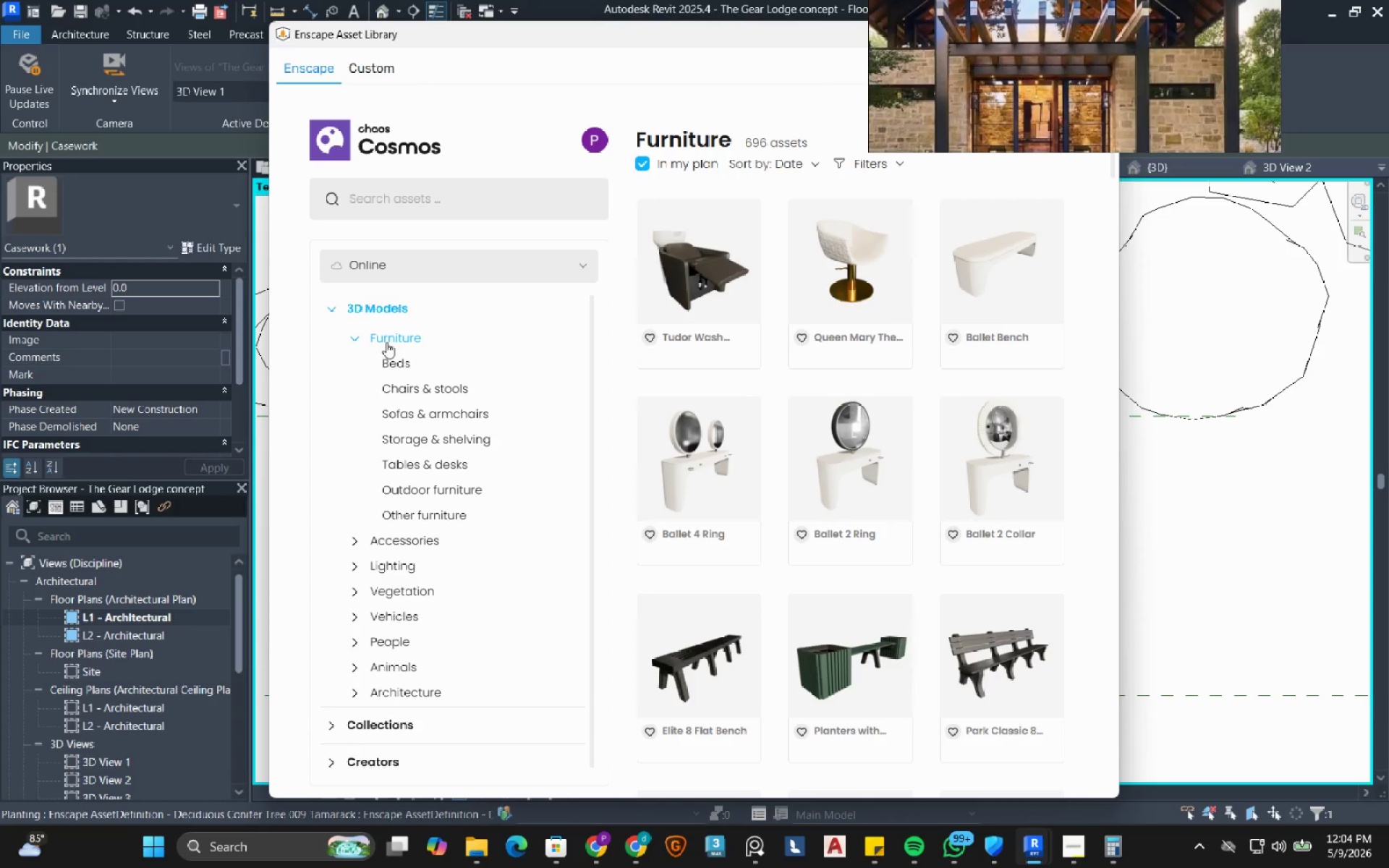 
left_click([437, 439])
 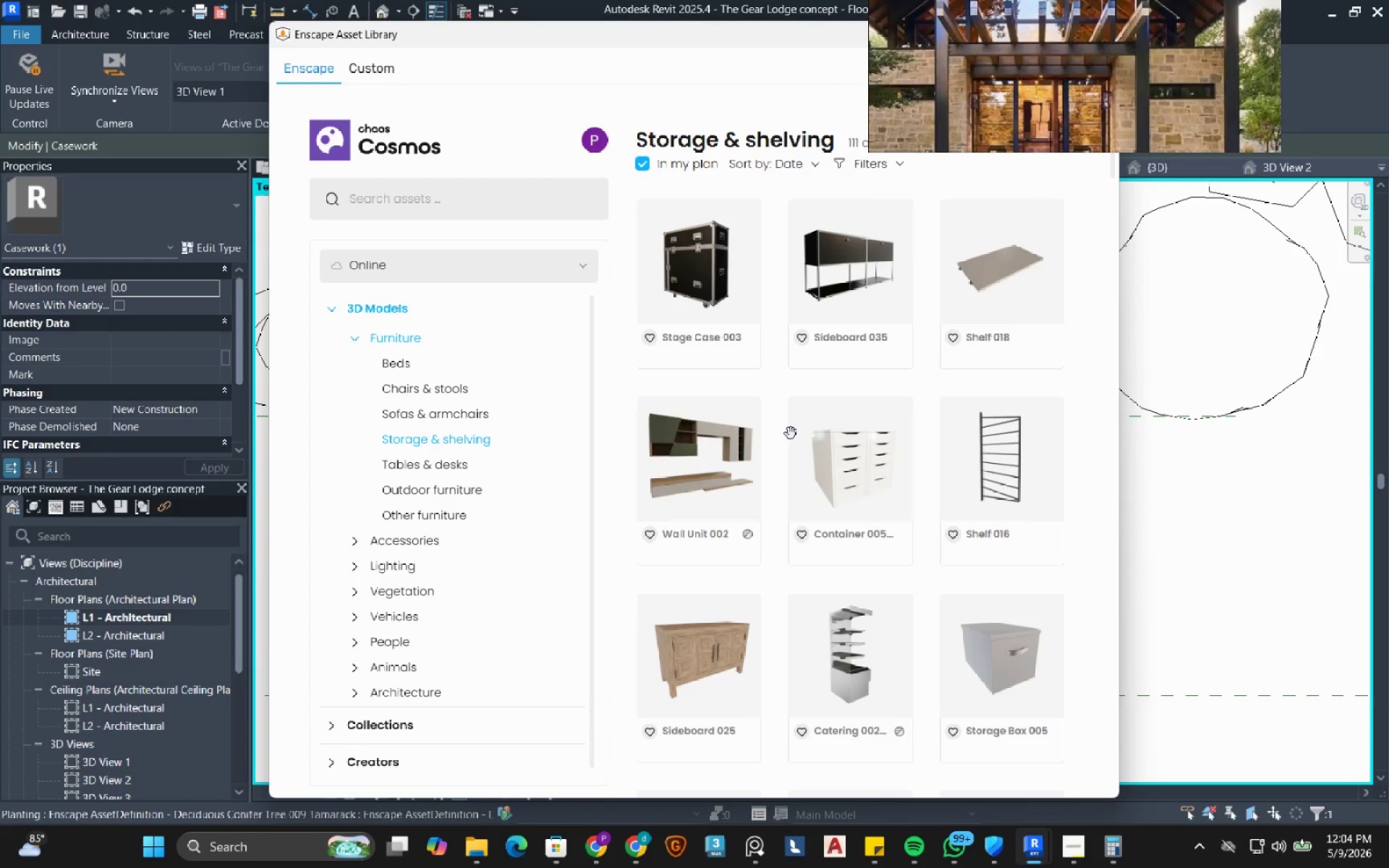 
wait(5.84)
 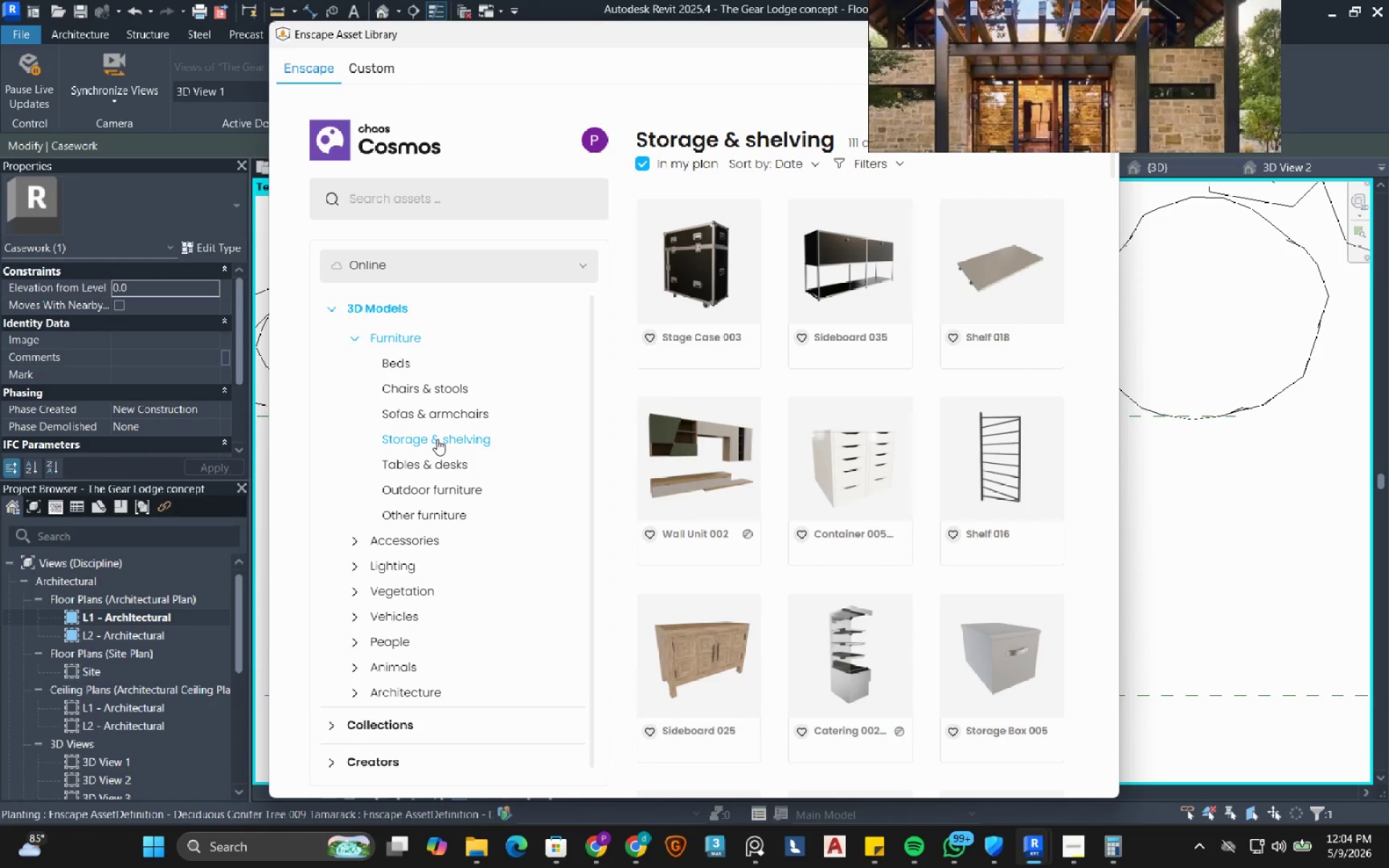 
scroll: coordinate [775, 433], scroll_direction: down, amount: 6.0
 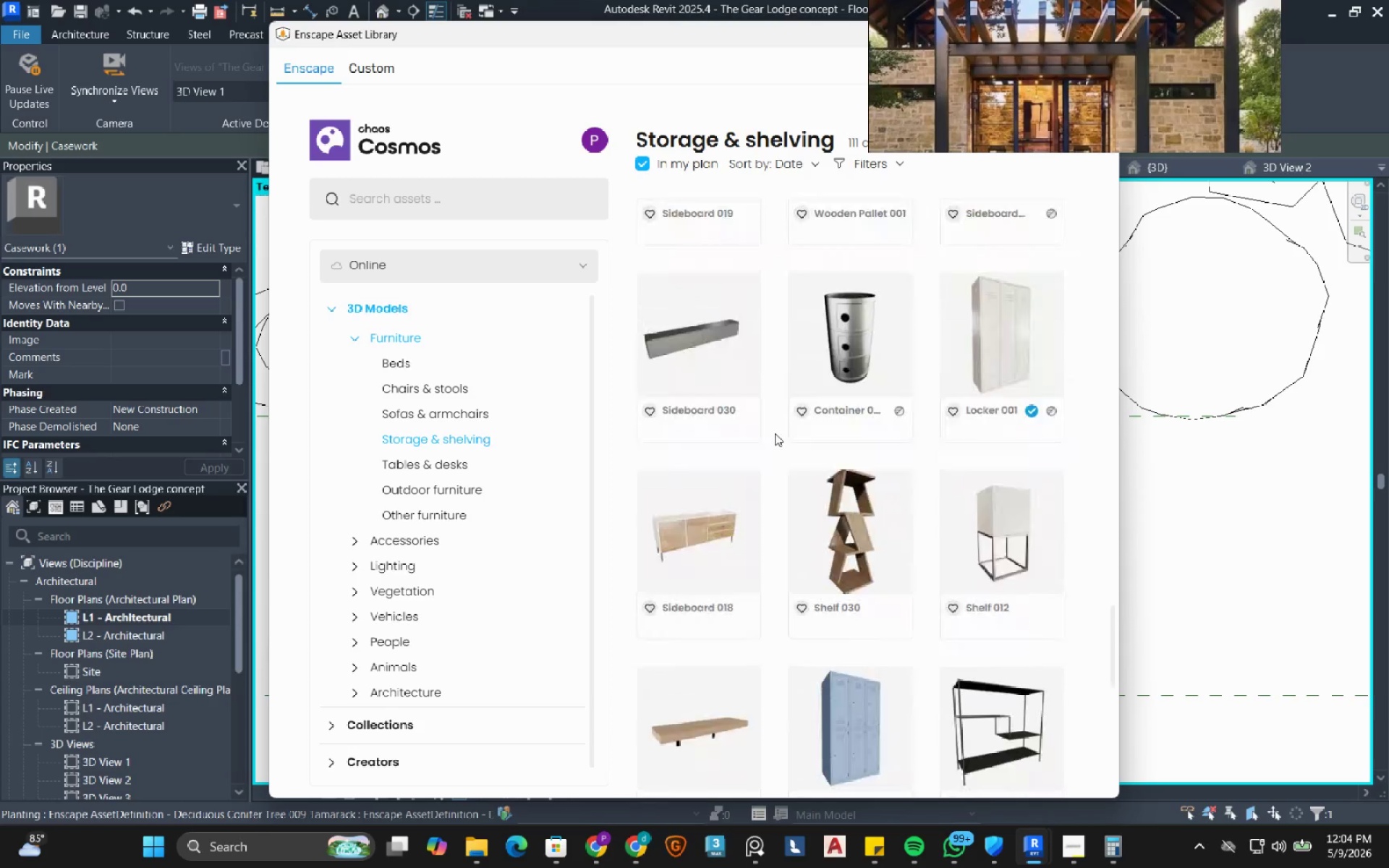 
left_click_drag(start_coordinate=[666, 35], to_coordinate=[483, 93])
 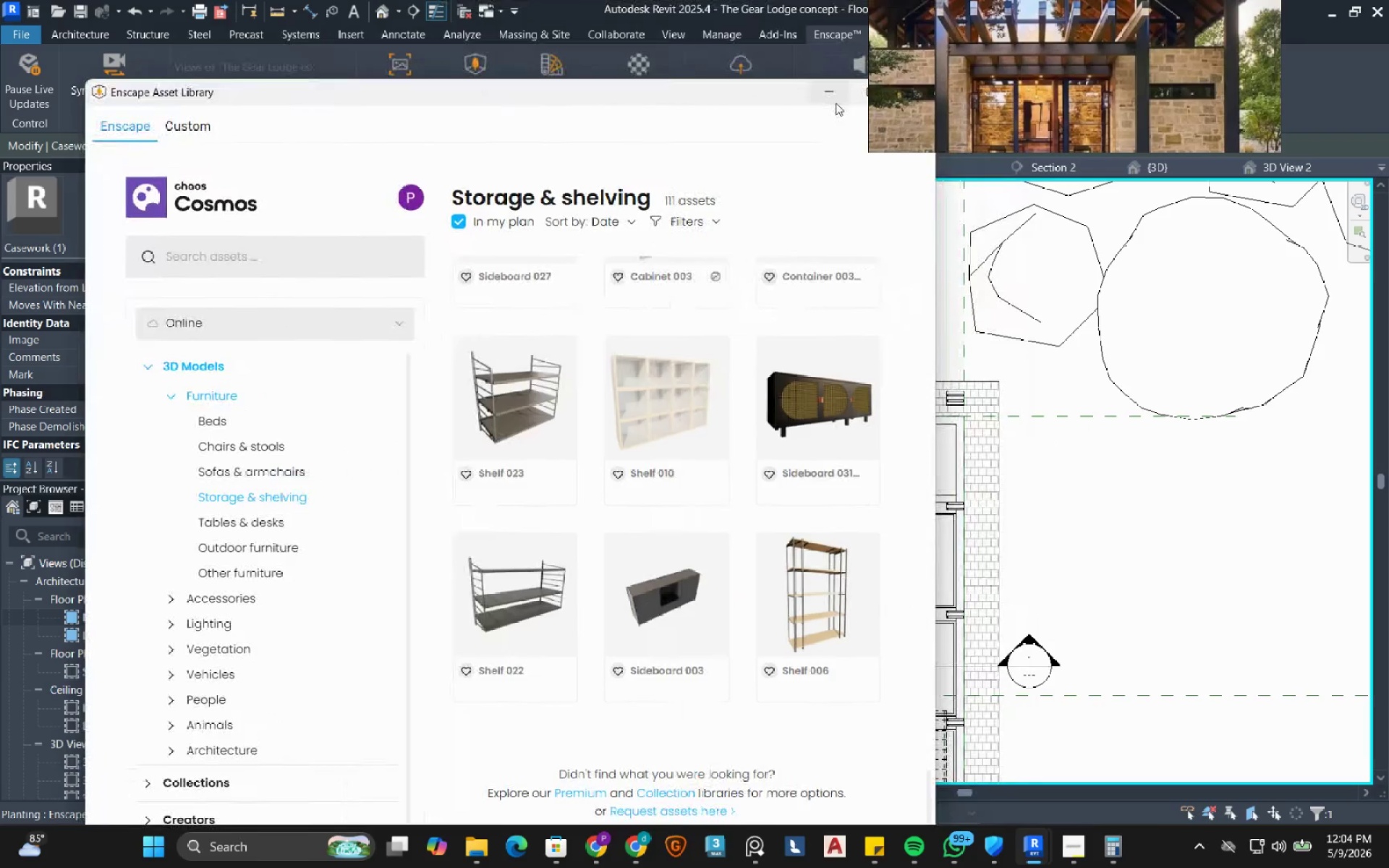 
left_click([836, 103])
 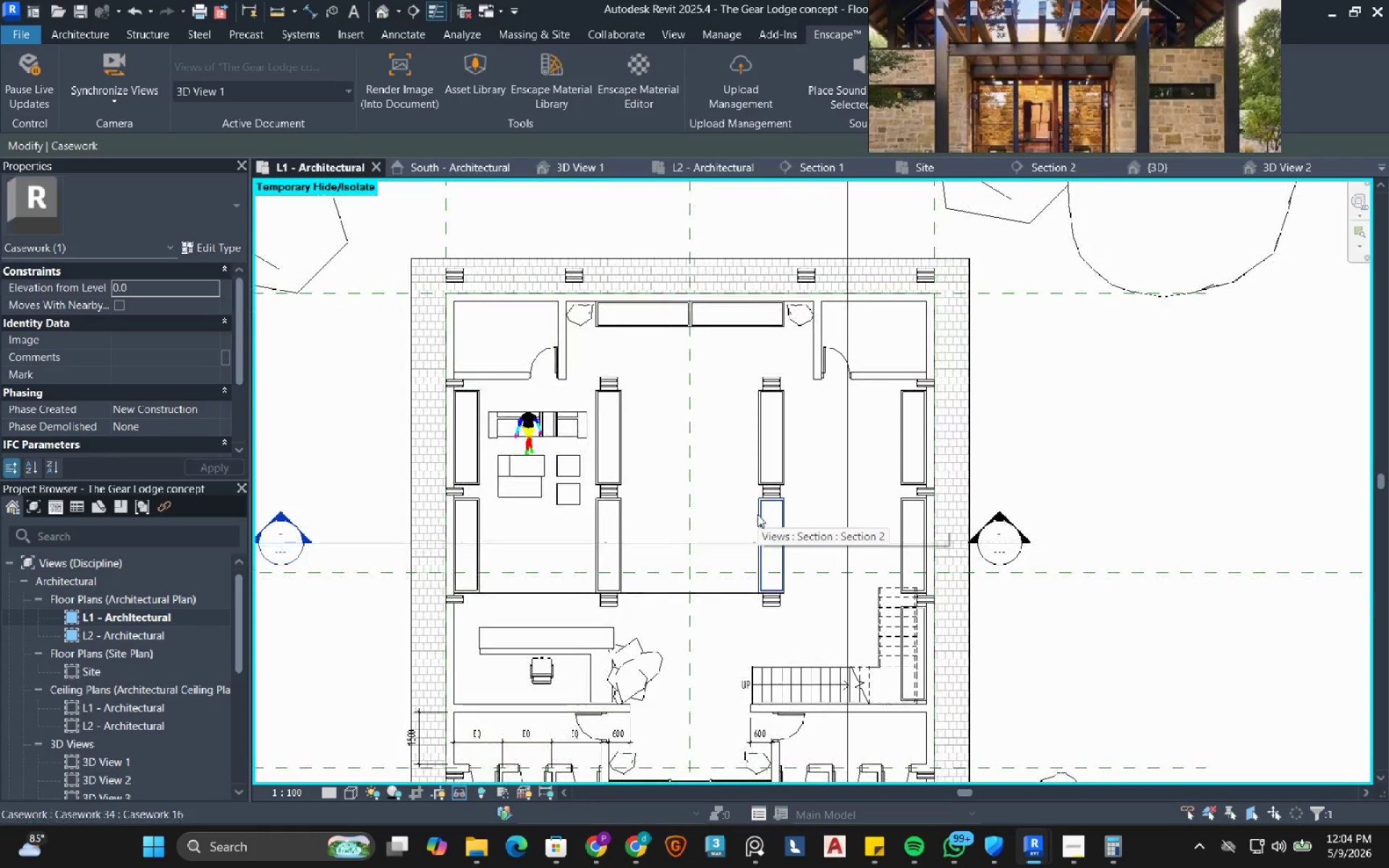 
scroll: coordinate [757, 514], scroll_direction: down, amount: 2.0
 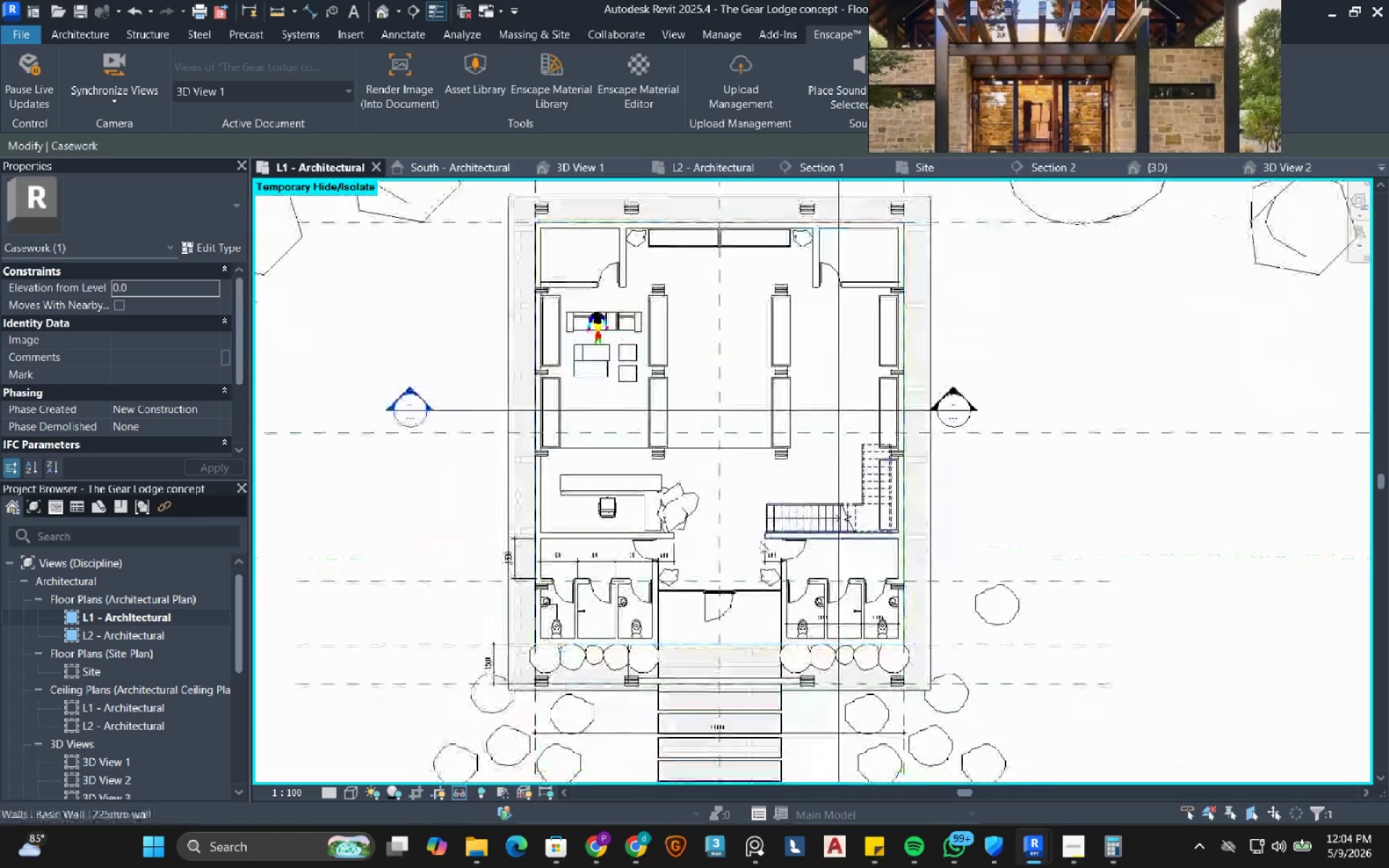 
scroll: coordinate [693, 615], scroll_direction: up, amount: 3.0
 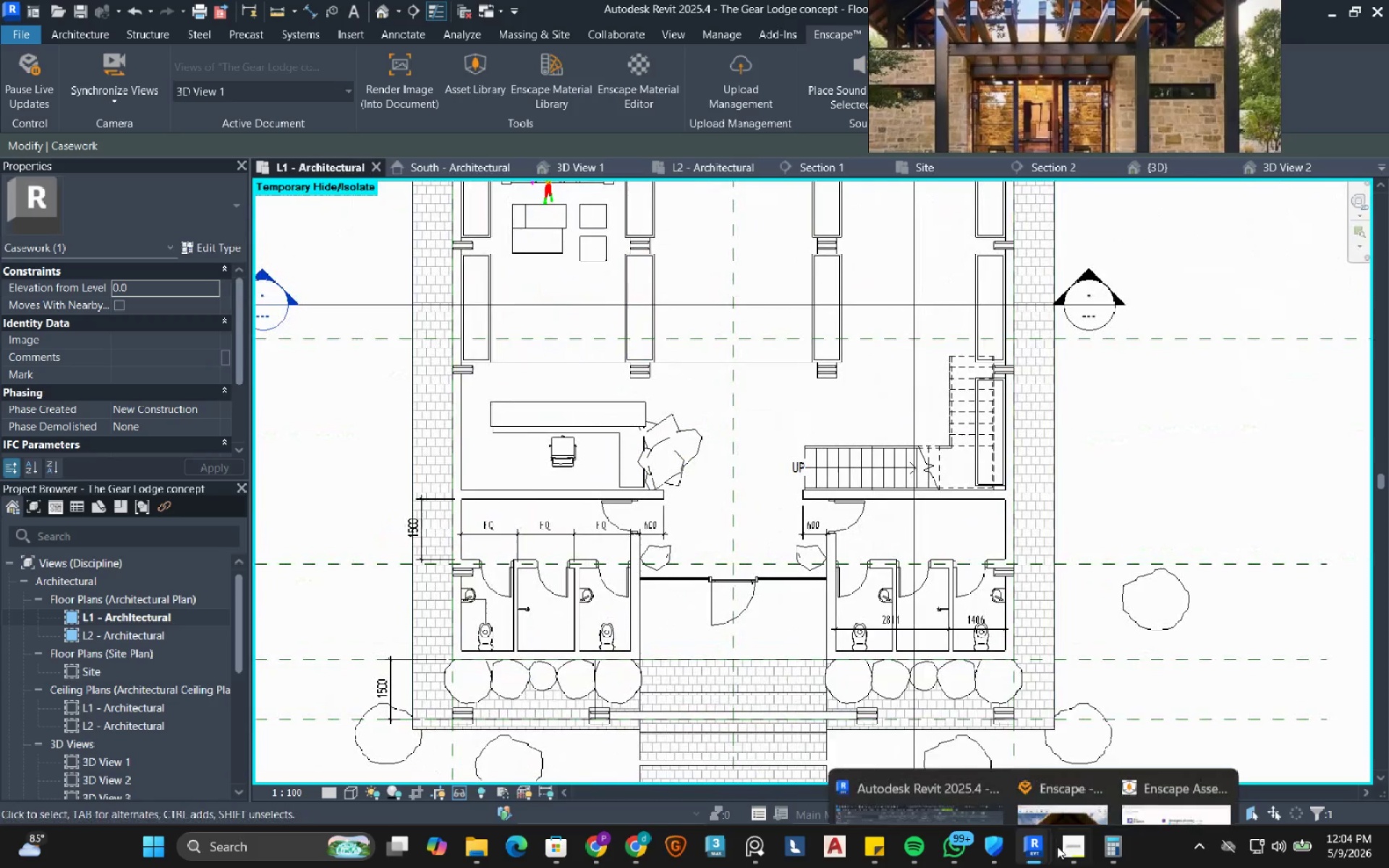 
left_click([1055, 776])
 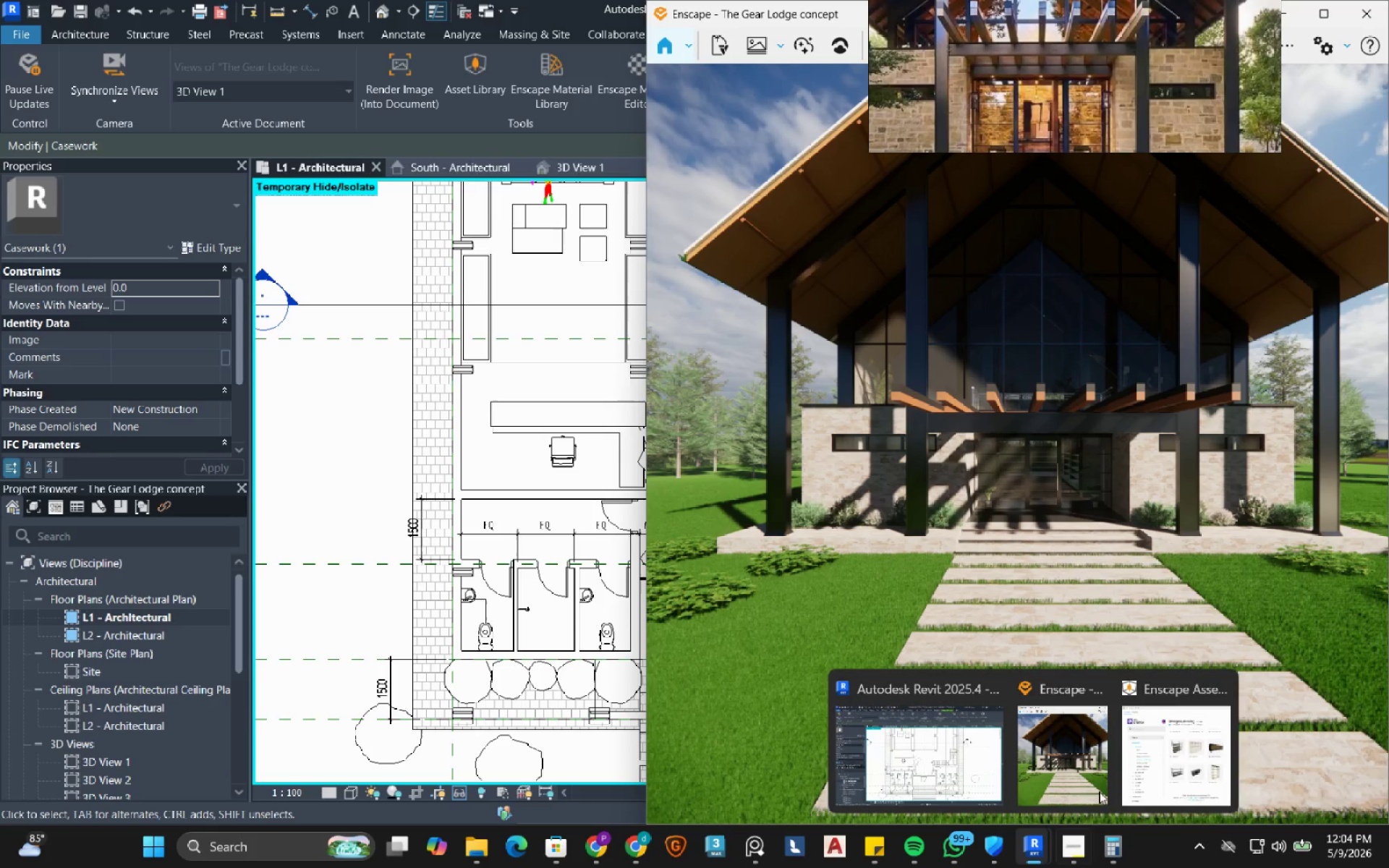 
wait(6.45)
 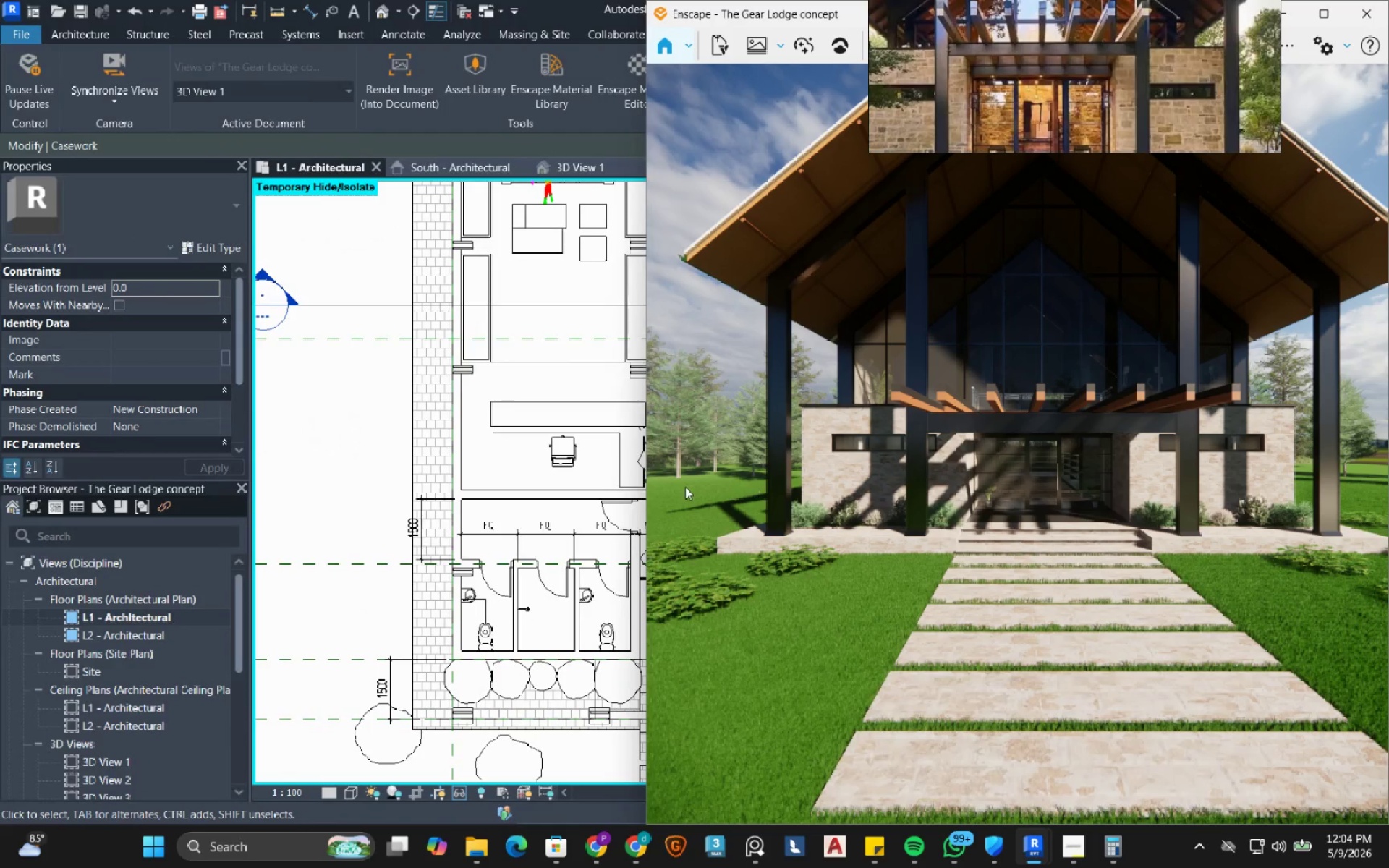 
left_click([1217, 690])
 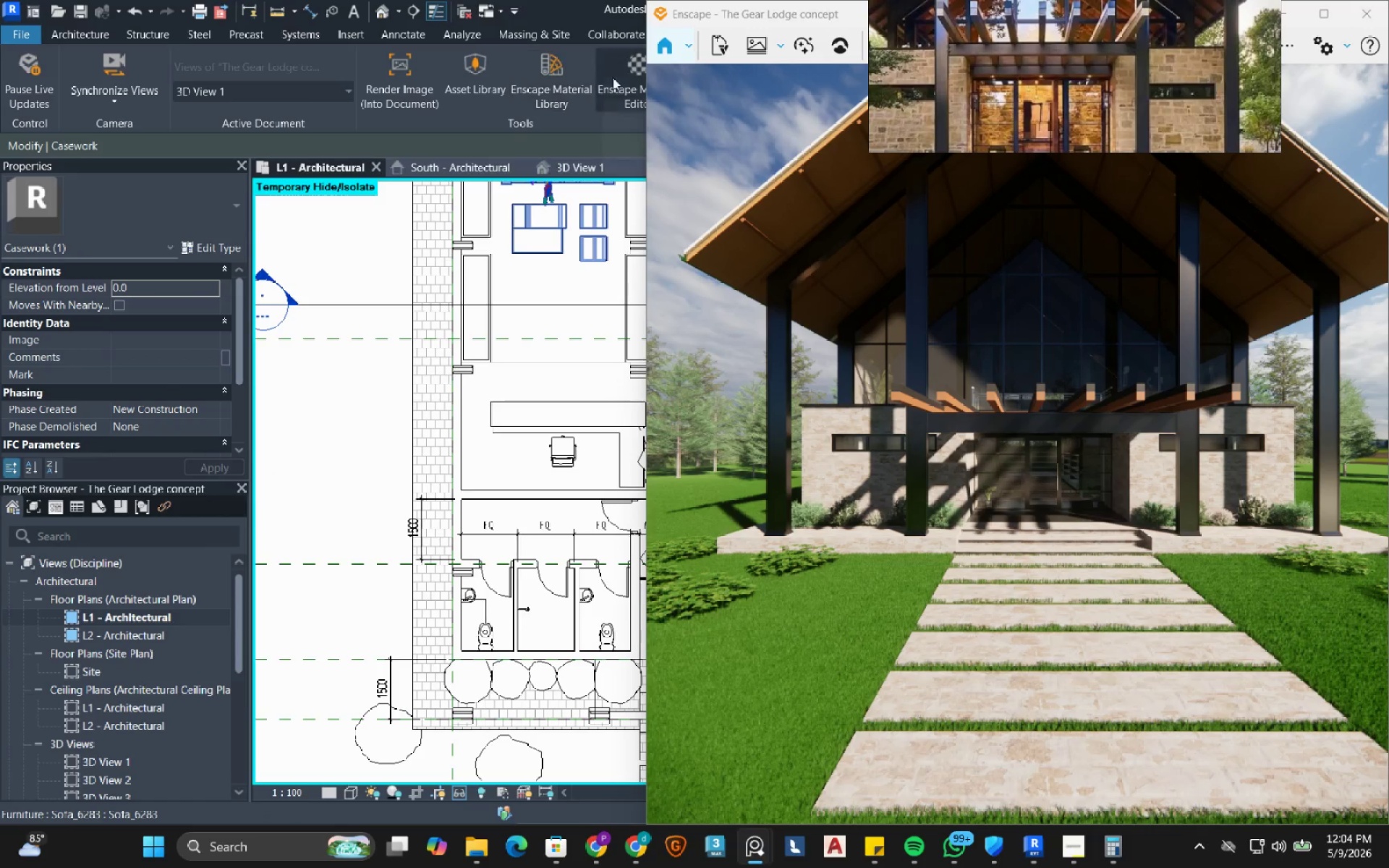 
left_click([626, 75])
 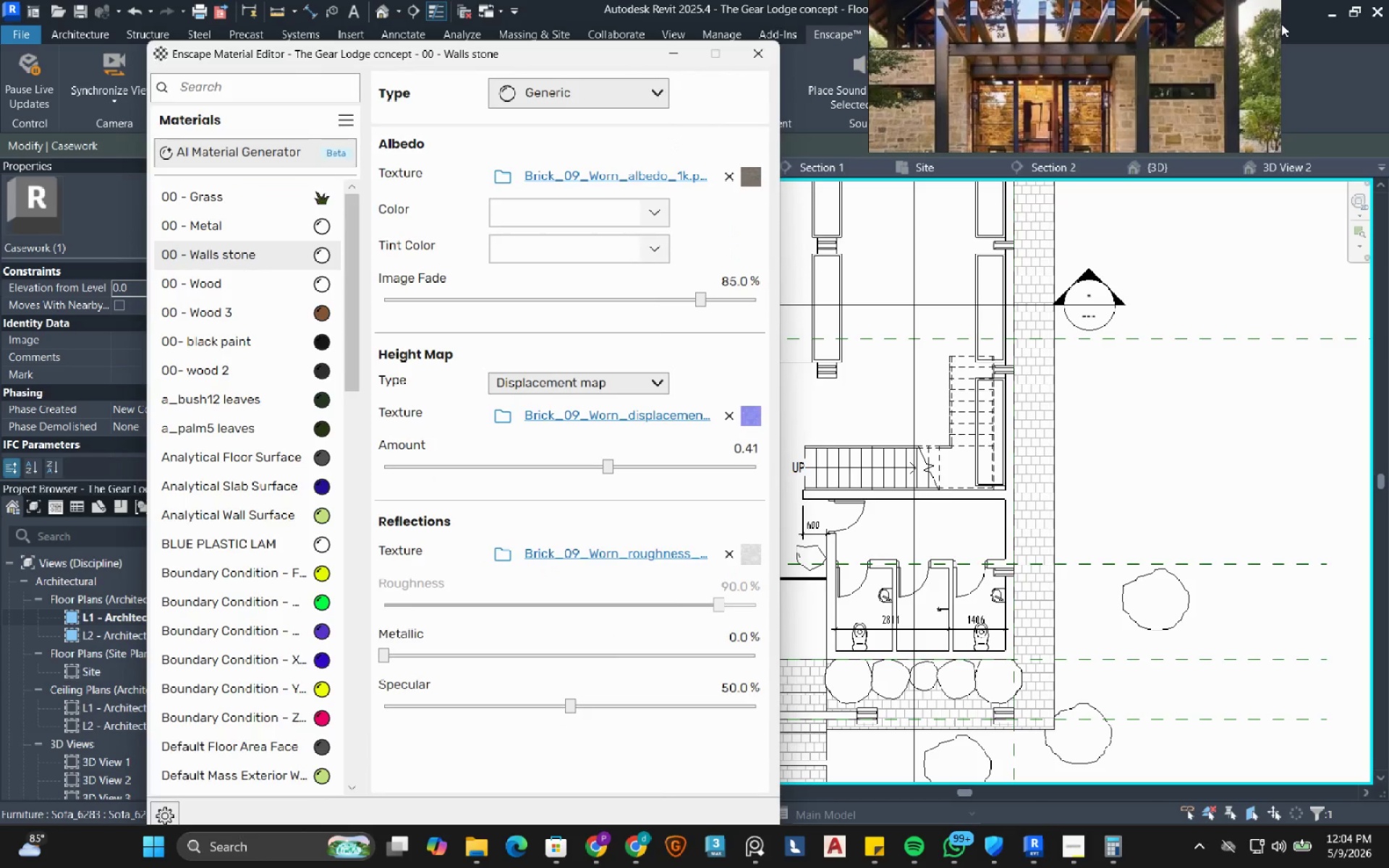 
left_click([1351, 15])
 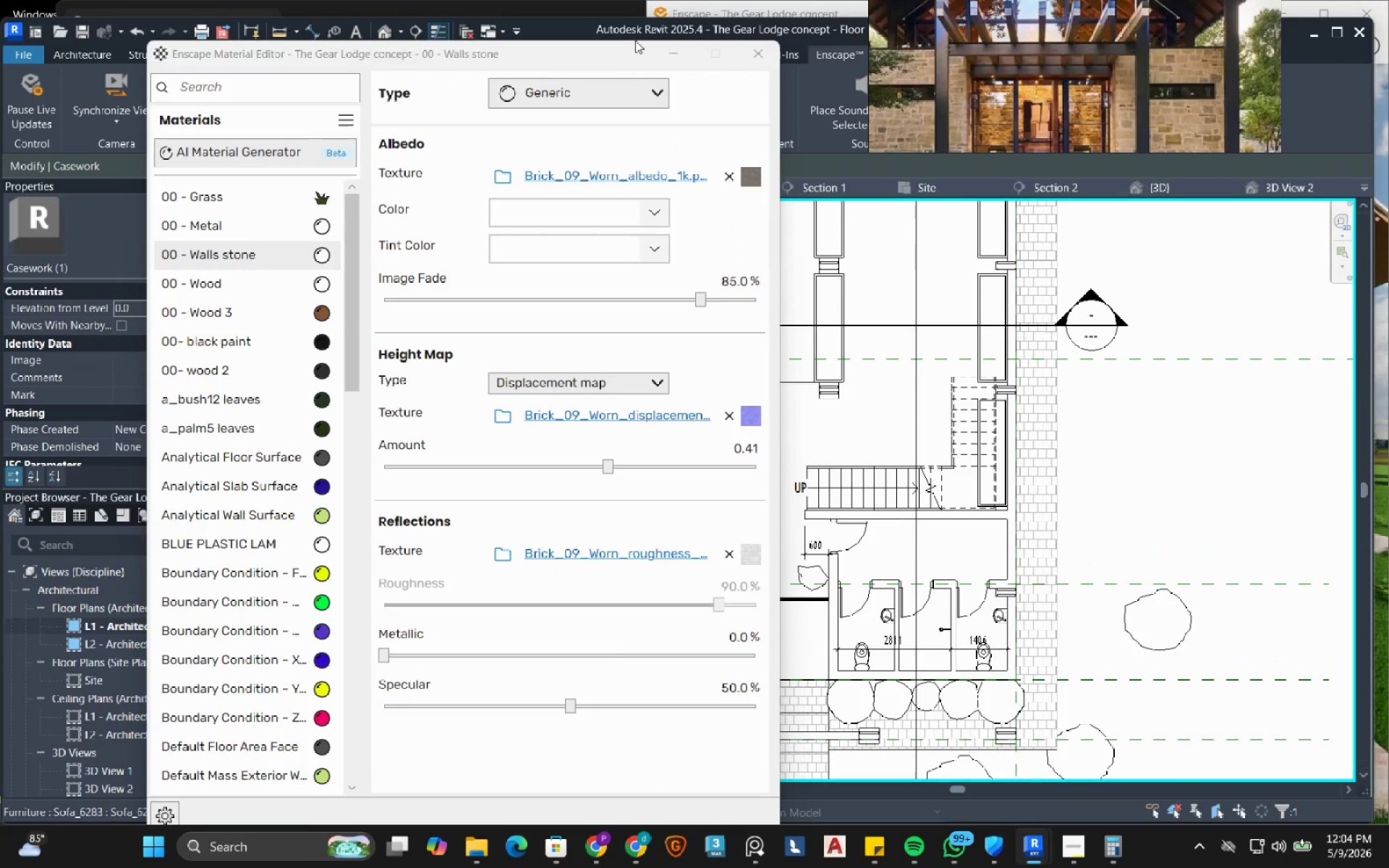 
left_click_drag(start_coordinate=[650, 24], to_coordinate=[0, 151])
 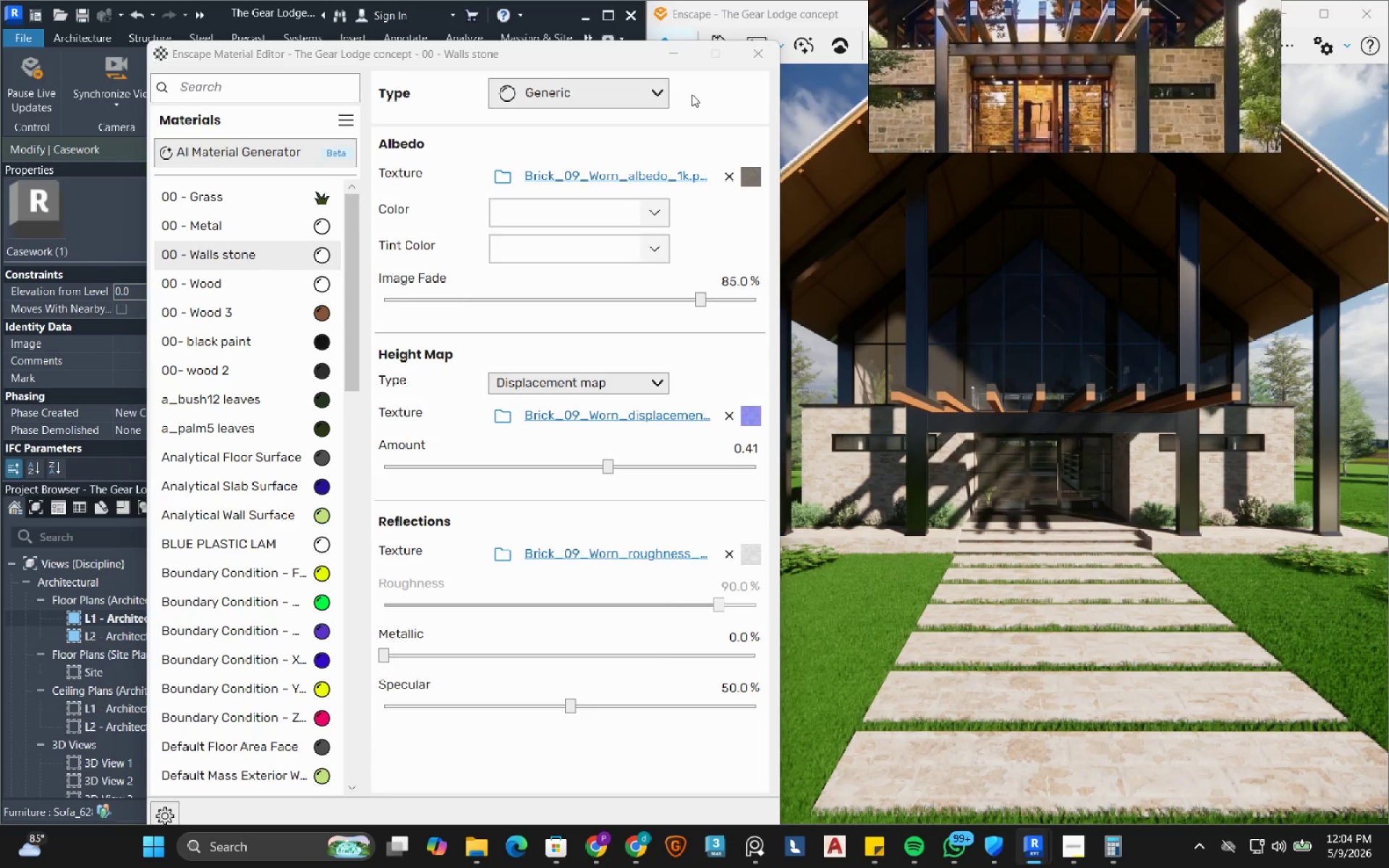 
left_click_drag(start_coordinate=[614, 51], to_coordinate=[518, 14])
 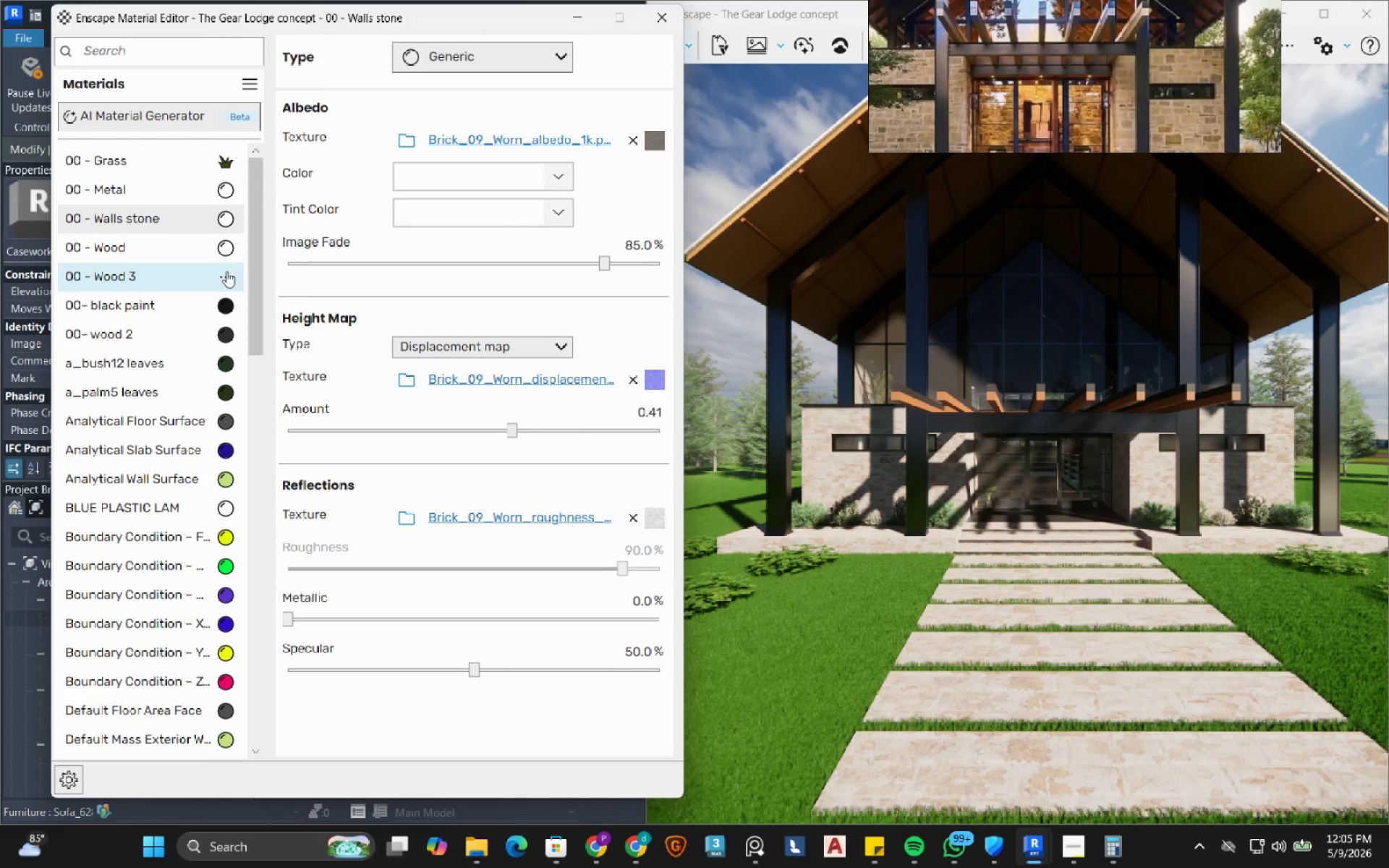 
left_click([230, 280])
 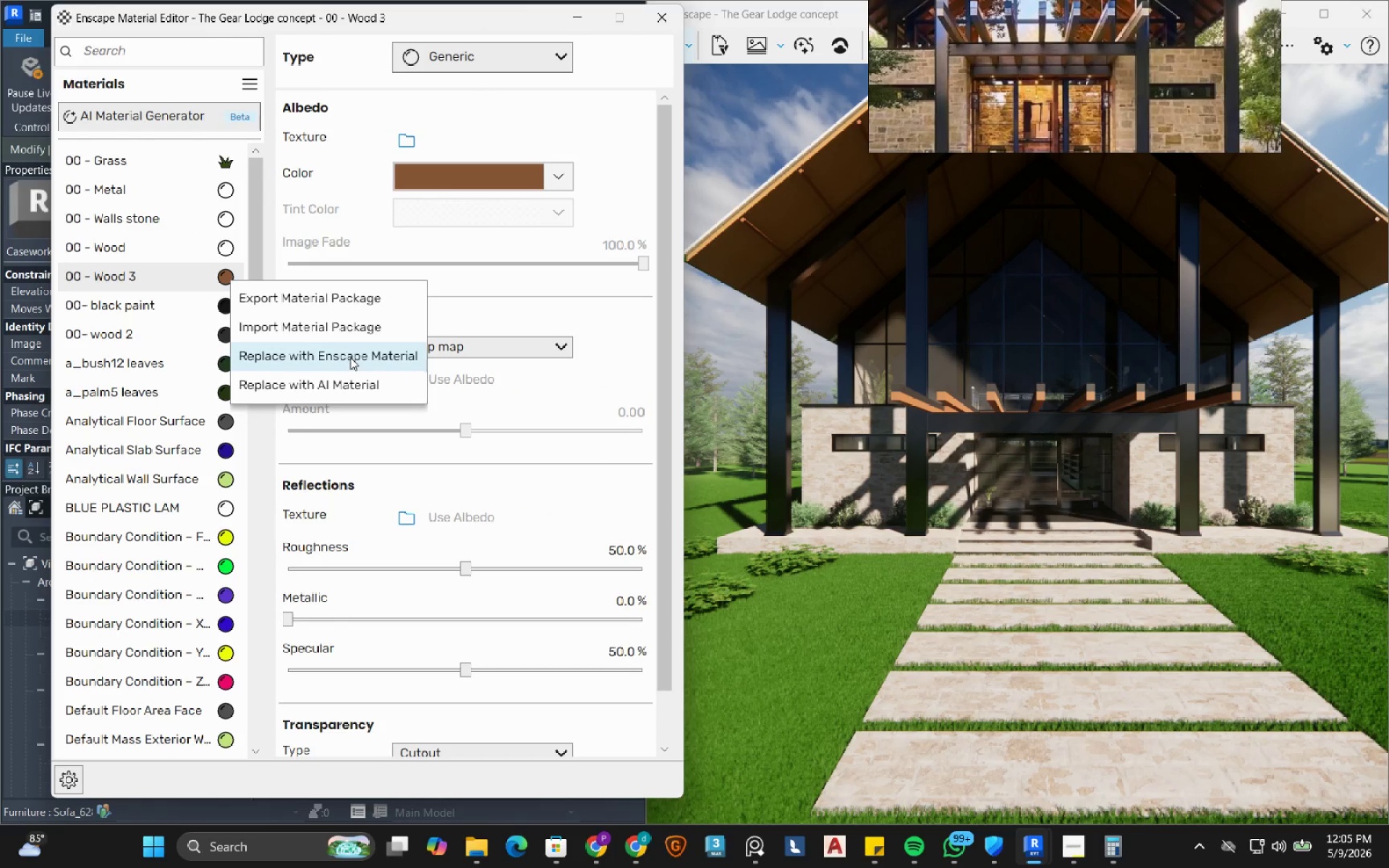 
left_click([350, 357])
 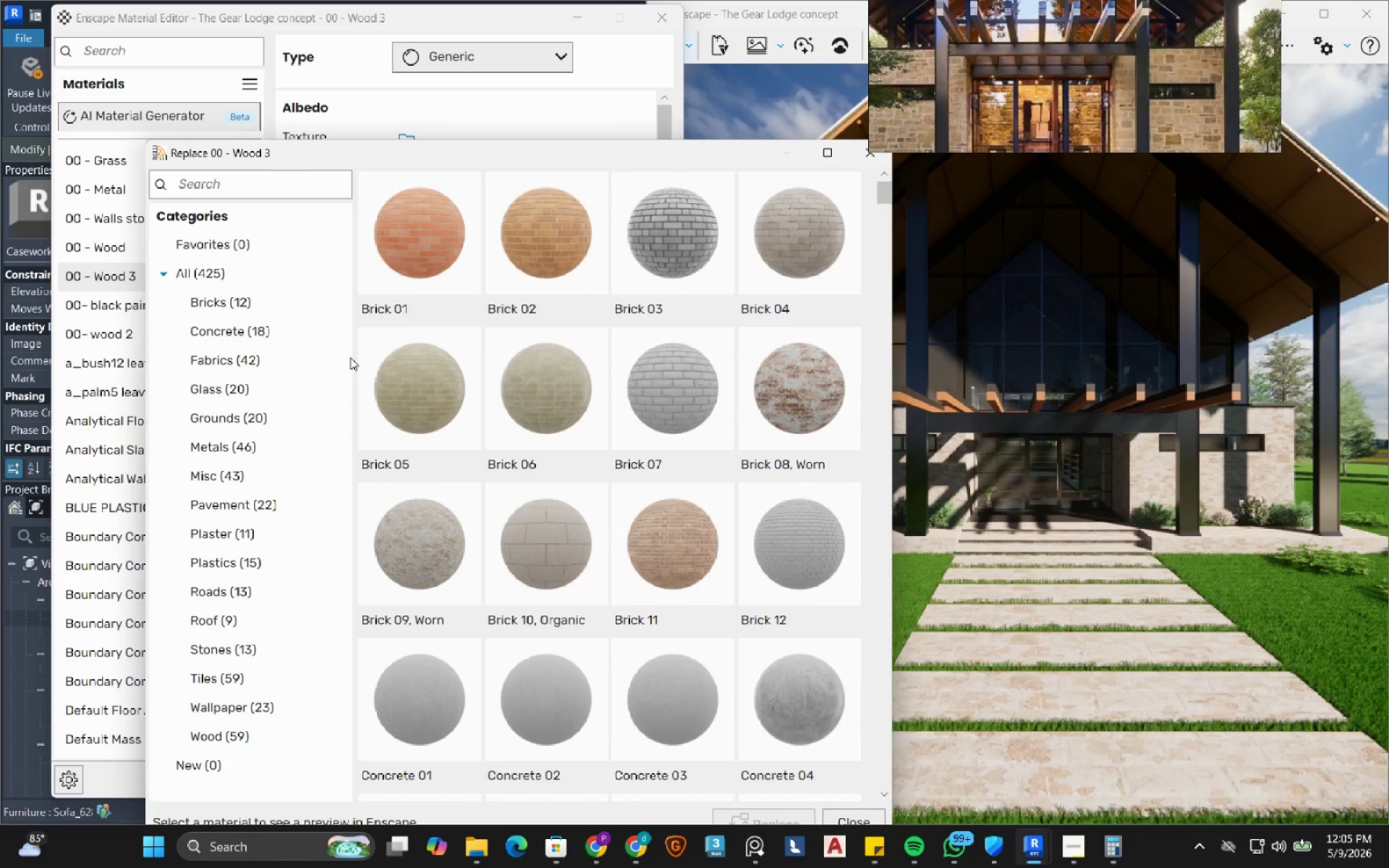 
wait(5.36)
 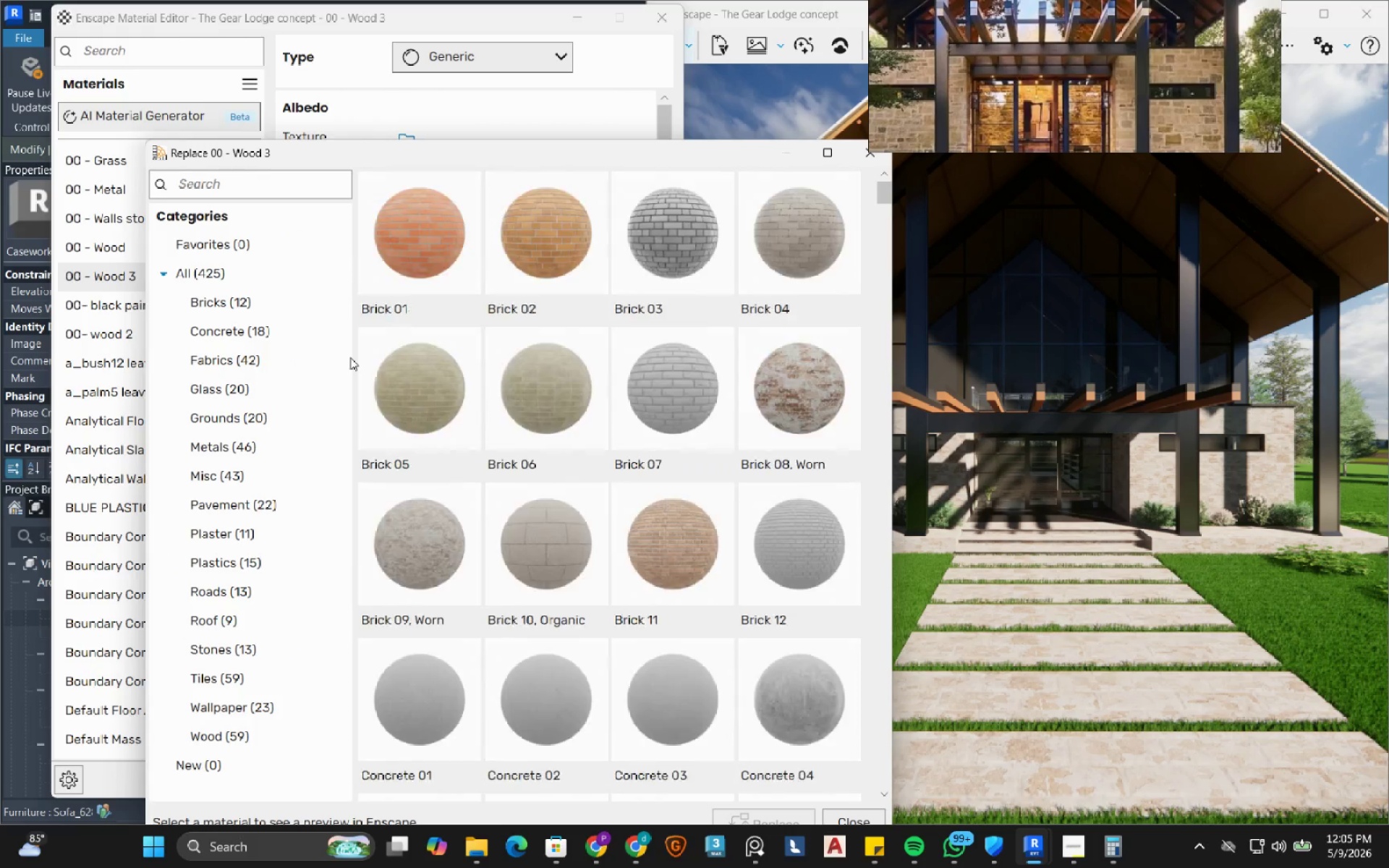 
left_click([216, 736])
 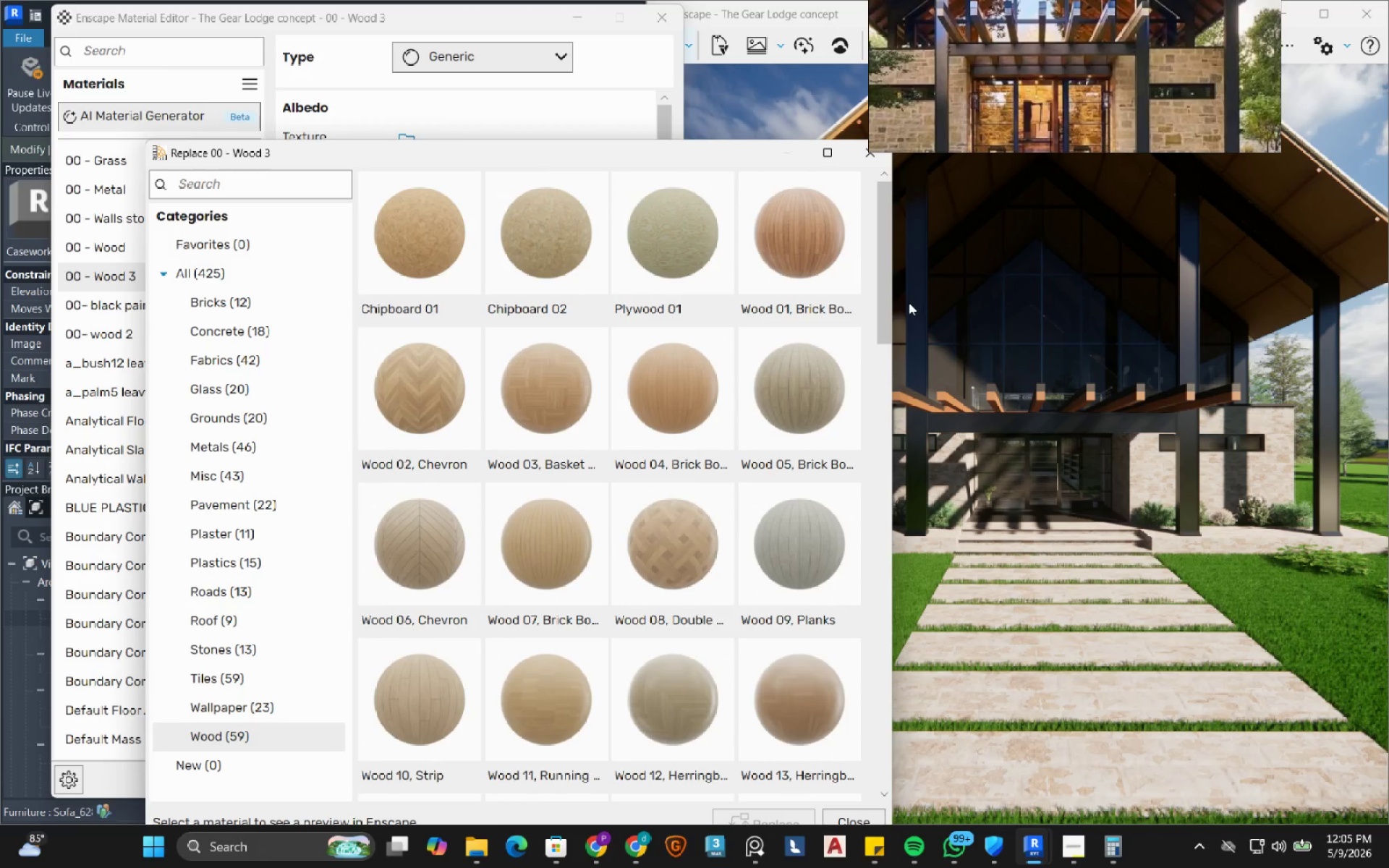 
left_click_drag(start_coordinate=[881, 258], to_coordinate=[883, 734])
 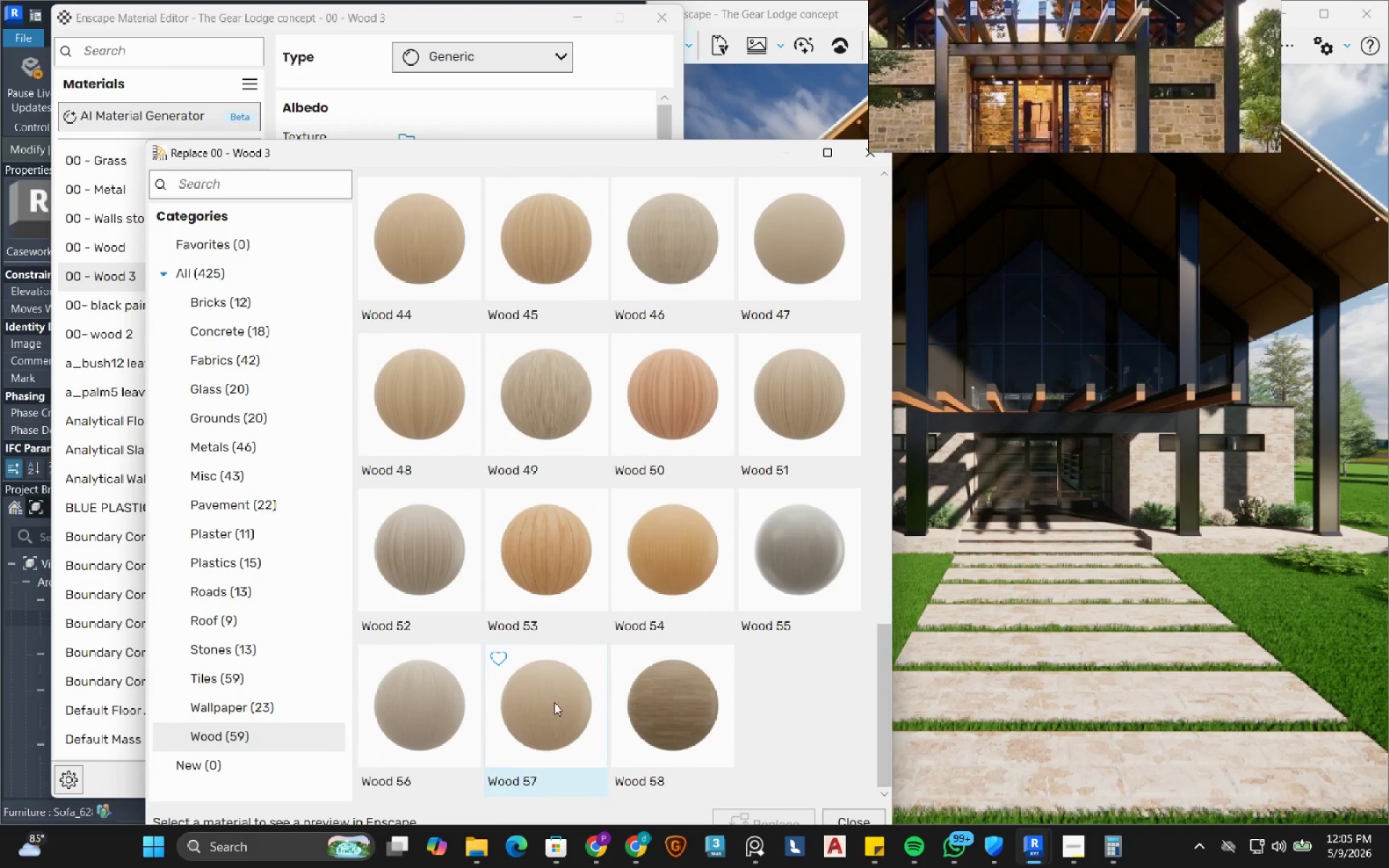 
left_click([554, 702])
 